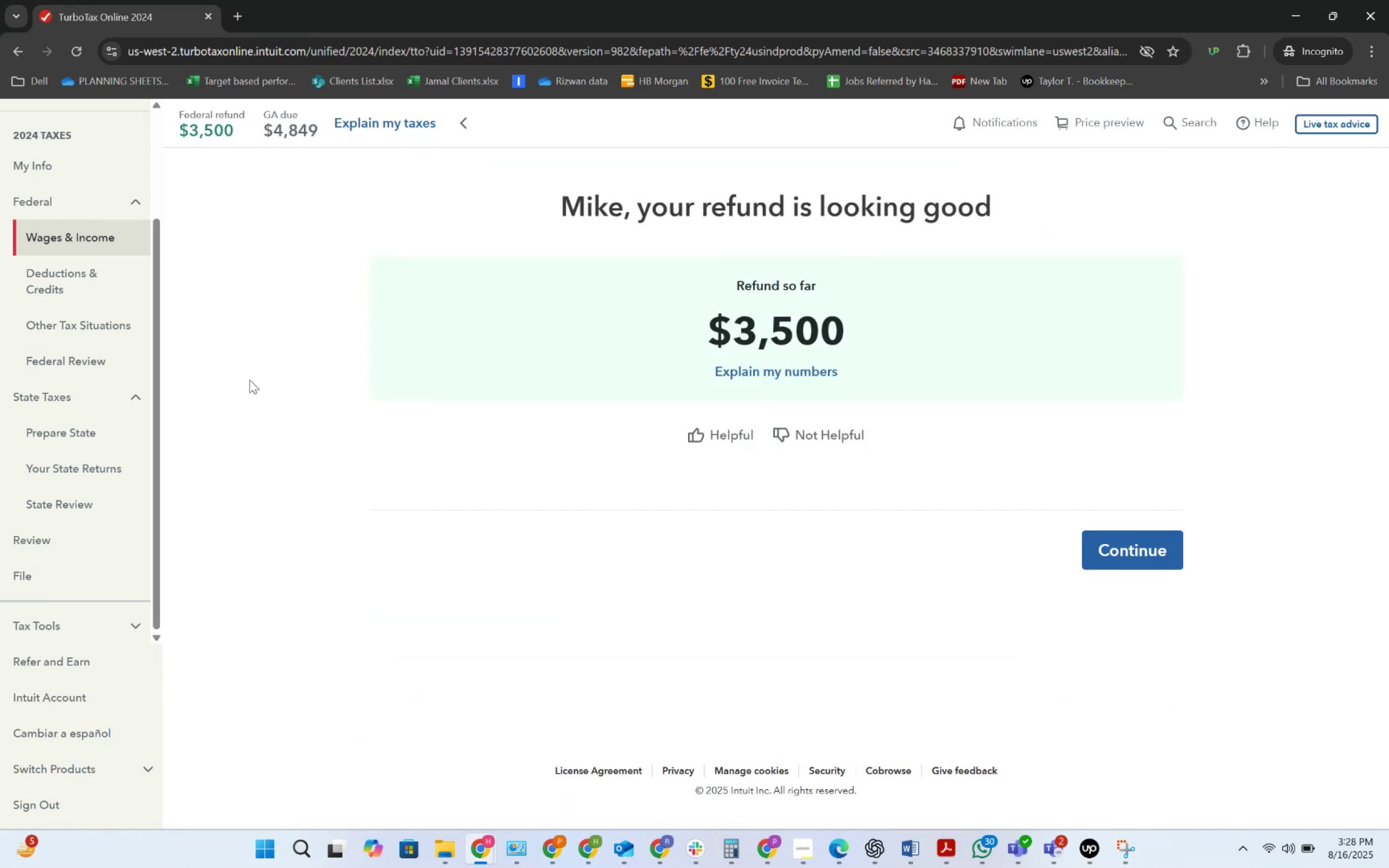 
left_click([85, 228])
 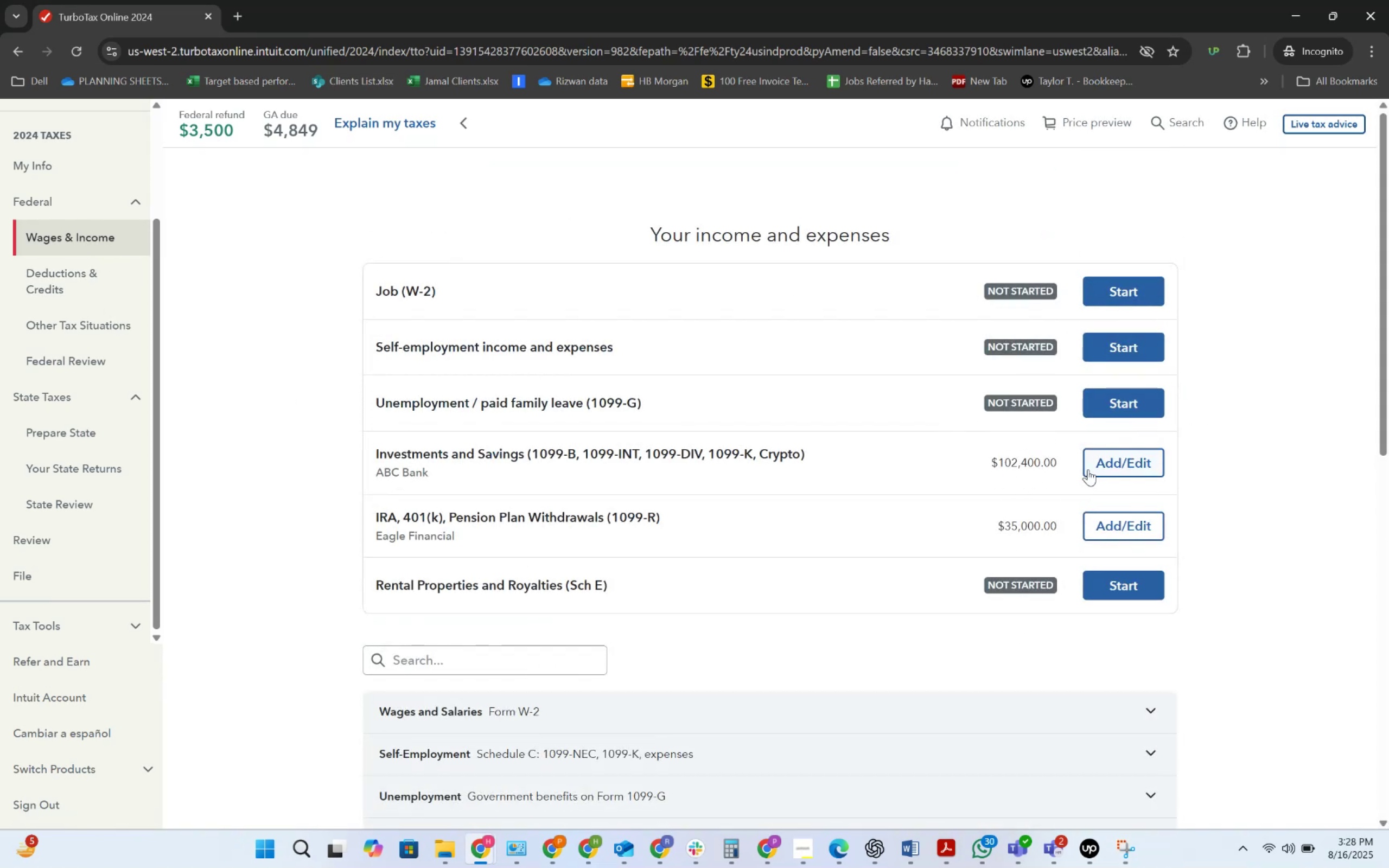 
left_click([1092, 468])
 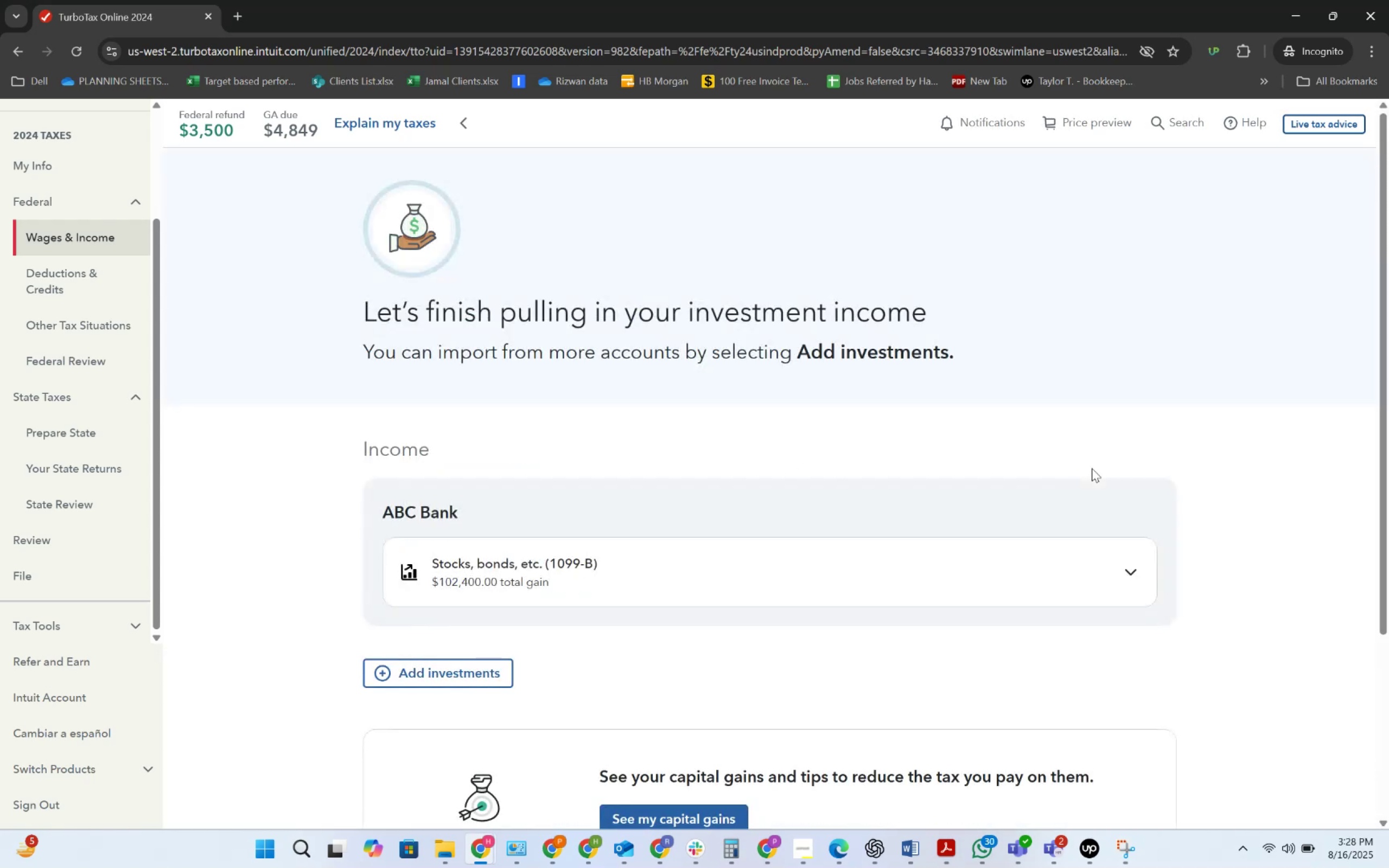 
scroll: coordinate [982, 522], scroll_direction: down, amount: 4.0
 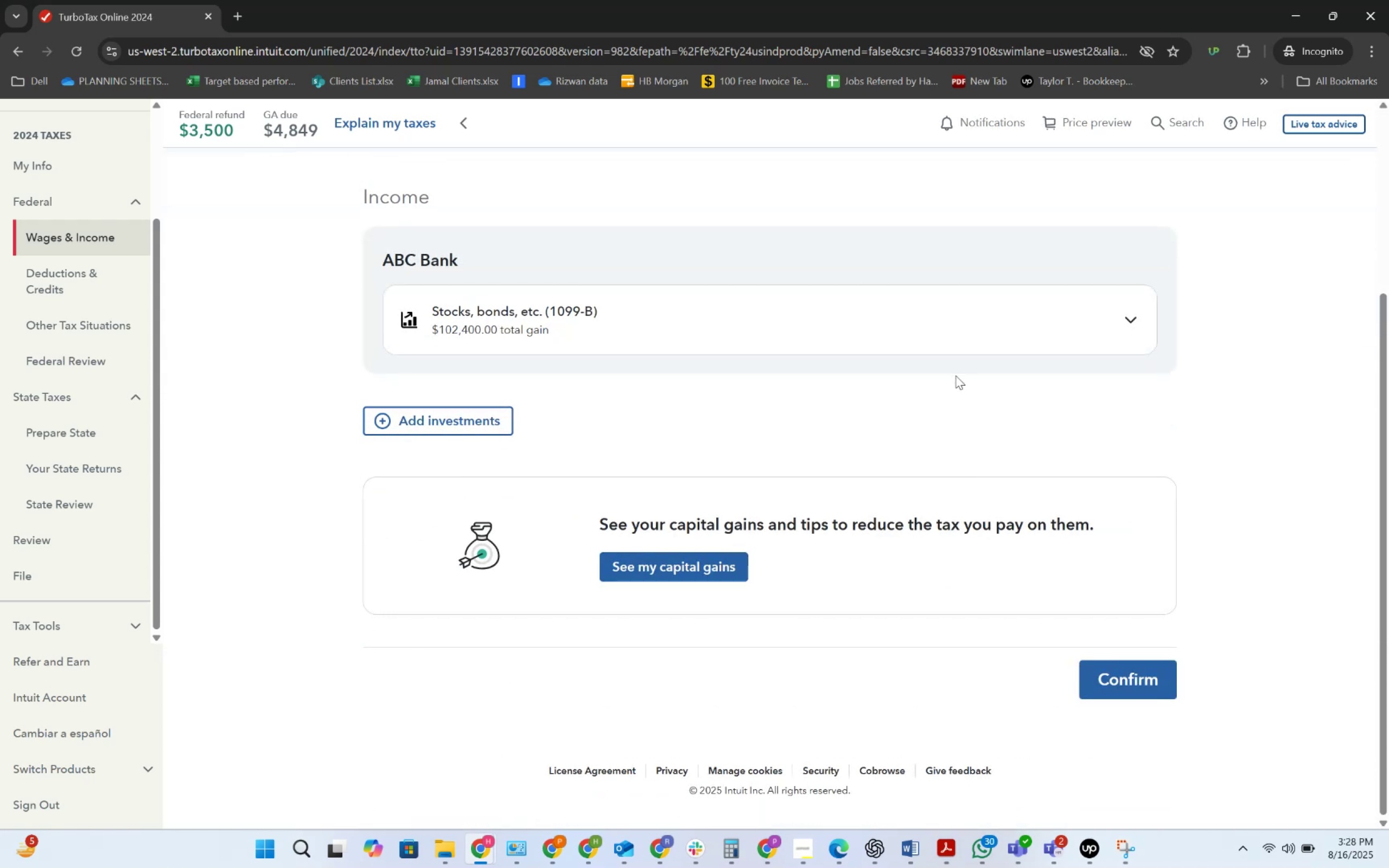 
left_click([955, 328])
 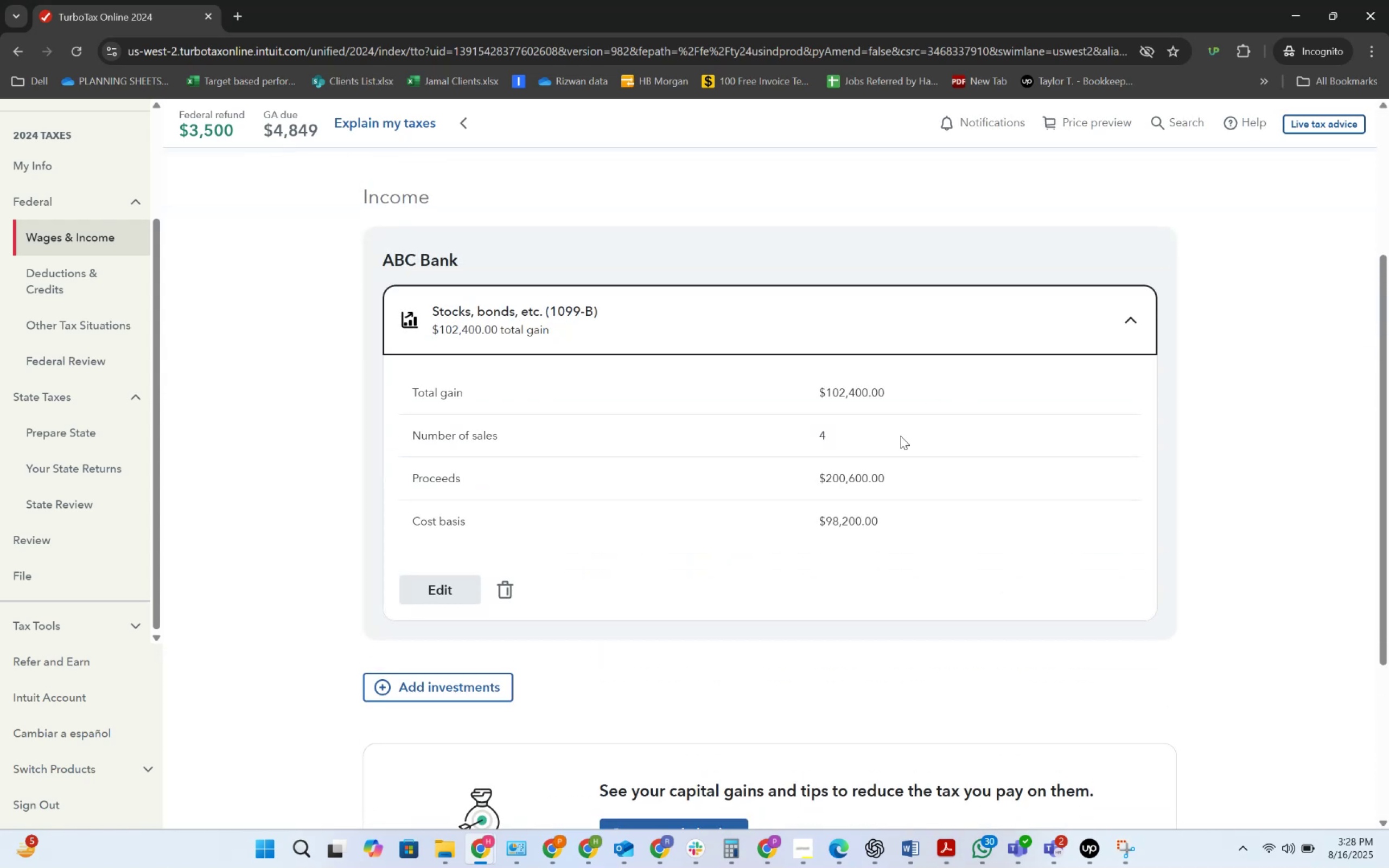 
scroll: coordinate [886, 590], scroll_direction: down, amount: 4.0
 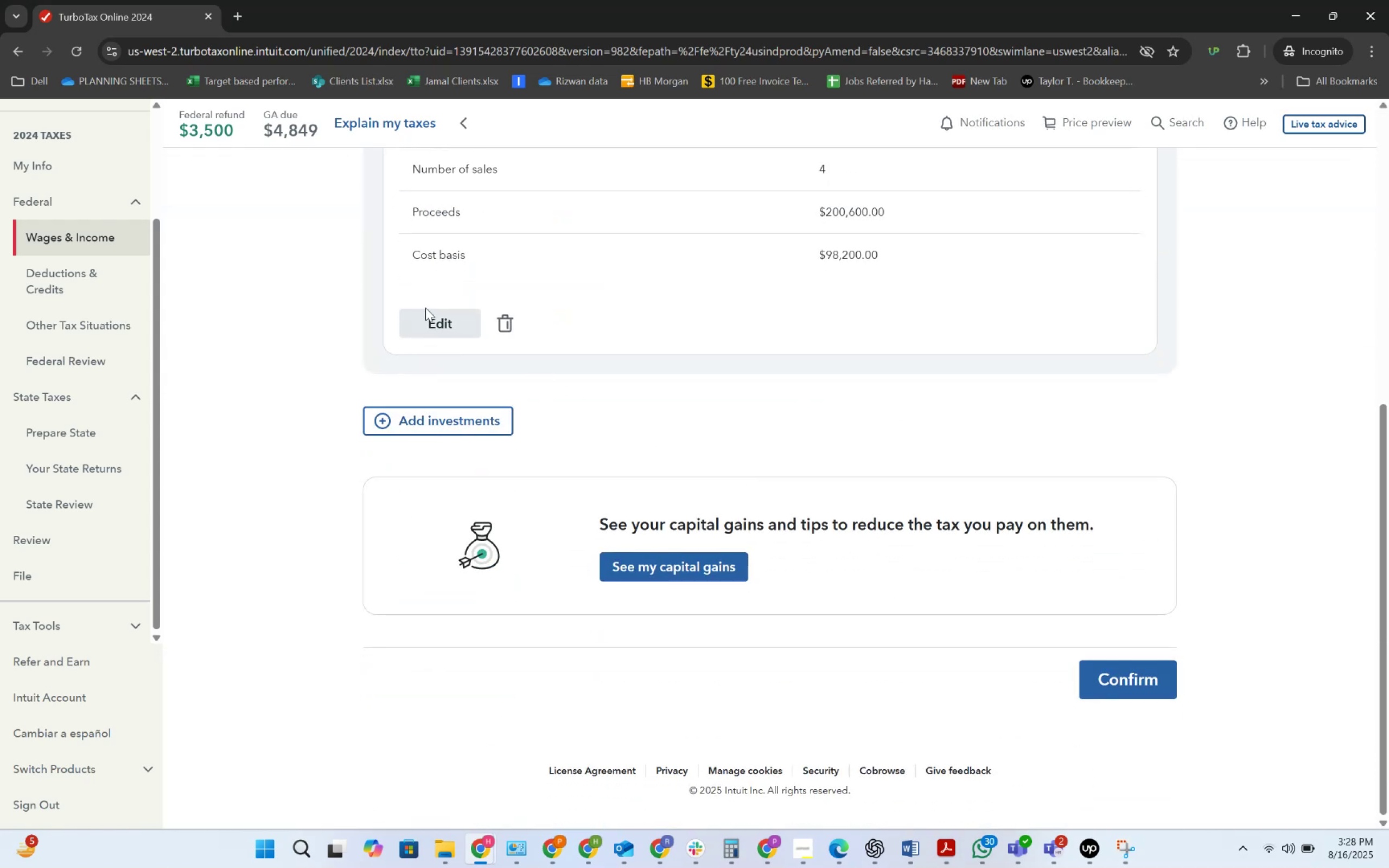 
double_click([427, 312])
 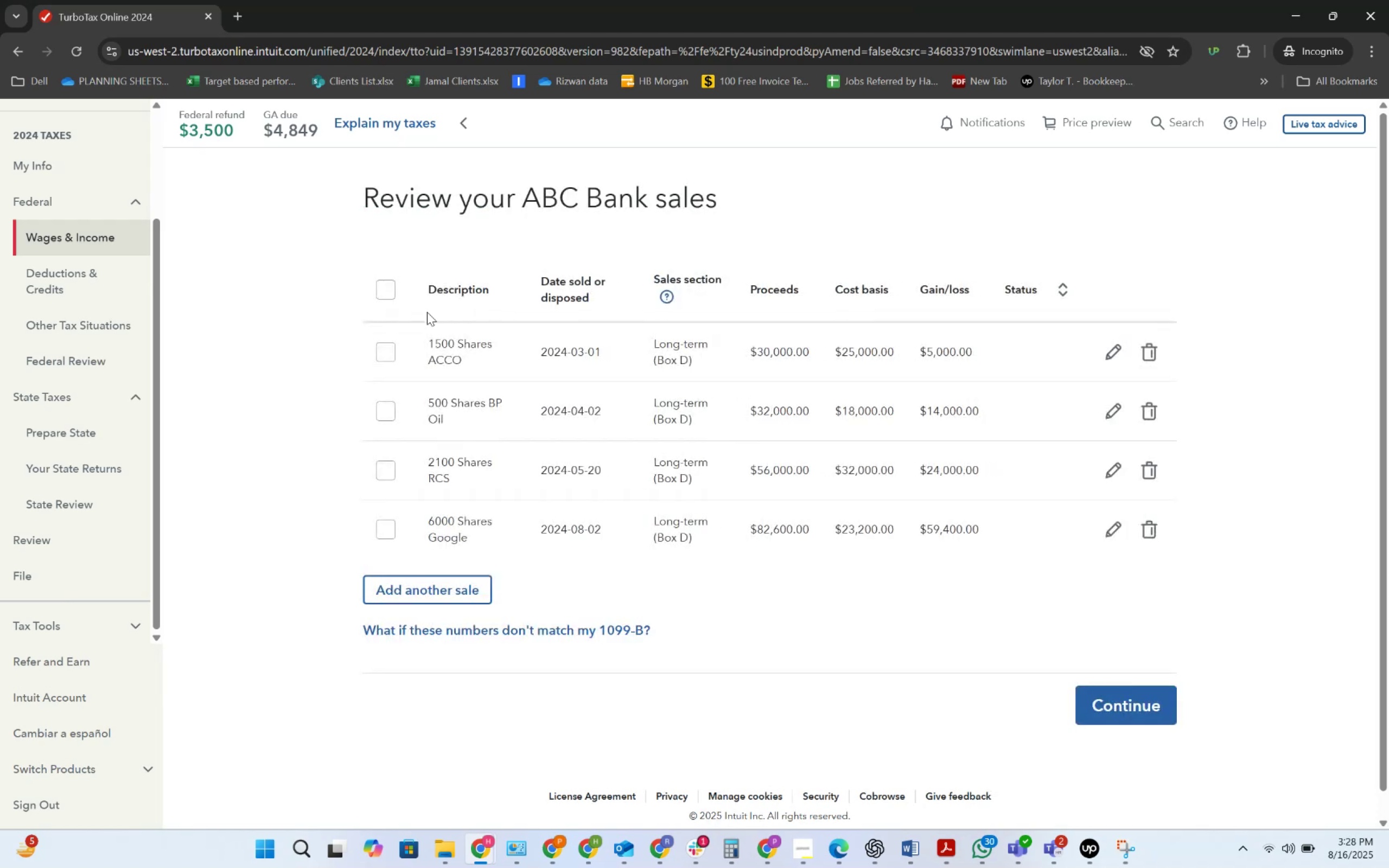 
wait(8.0)
 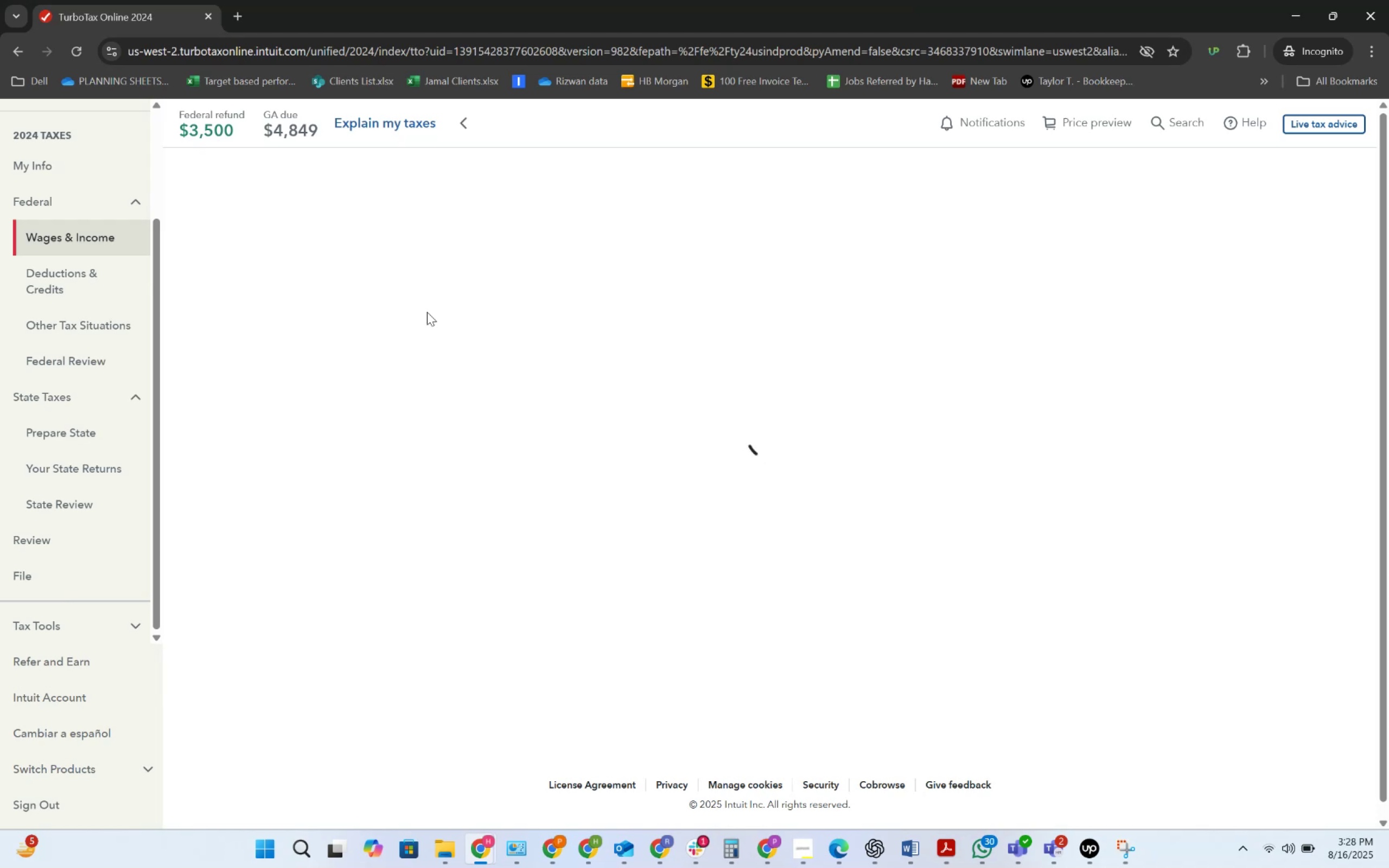 
left_click([1099, 688])
 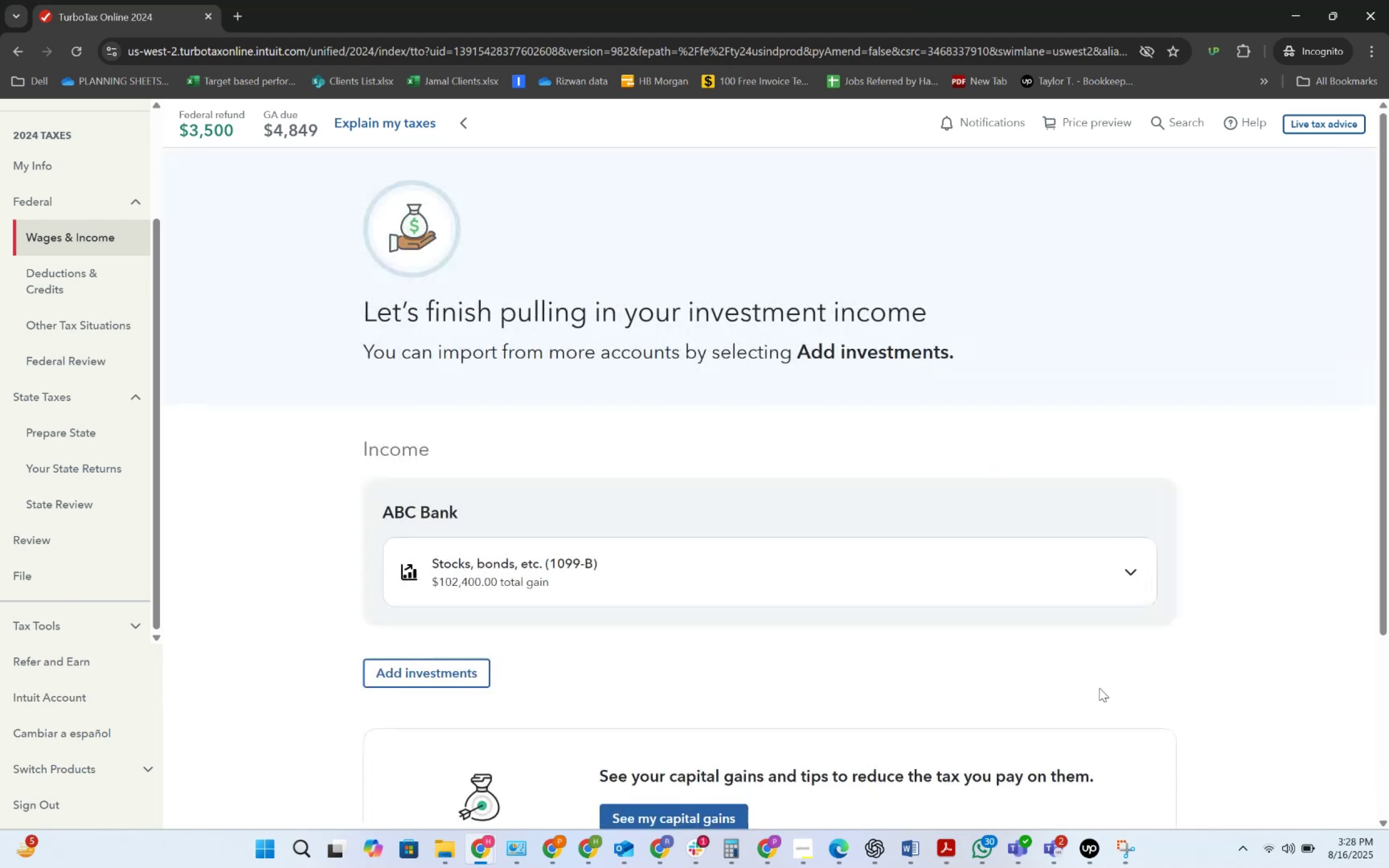 
scroll: coordinate [872, 564], scroll_direction: down, amount: 4.0
 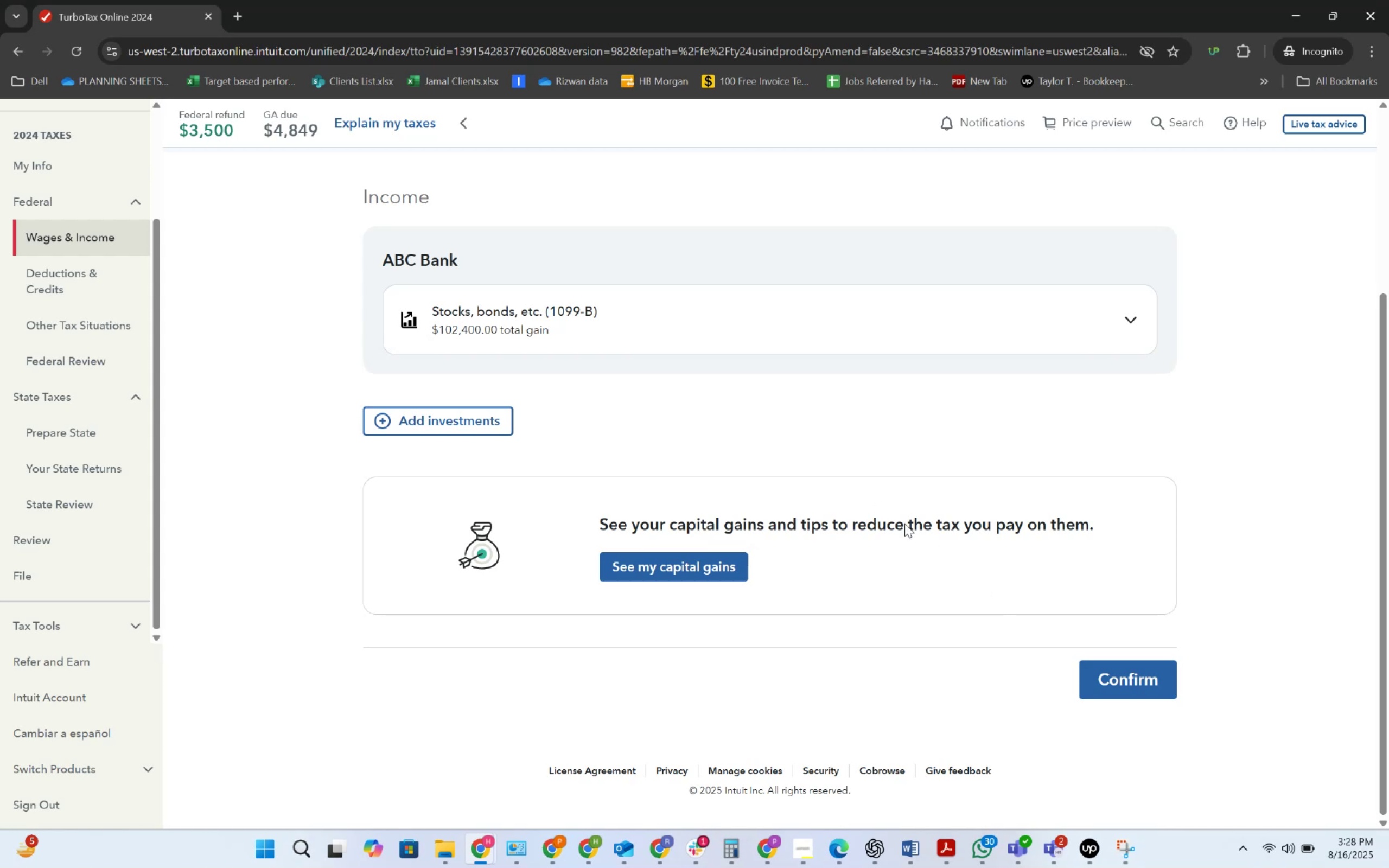 
left_click([845, 340])
 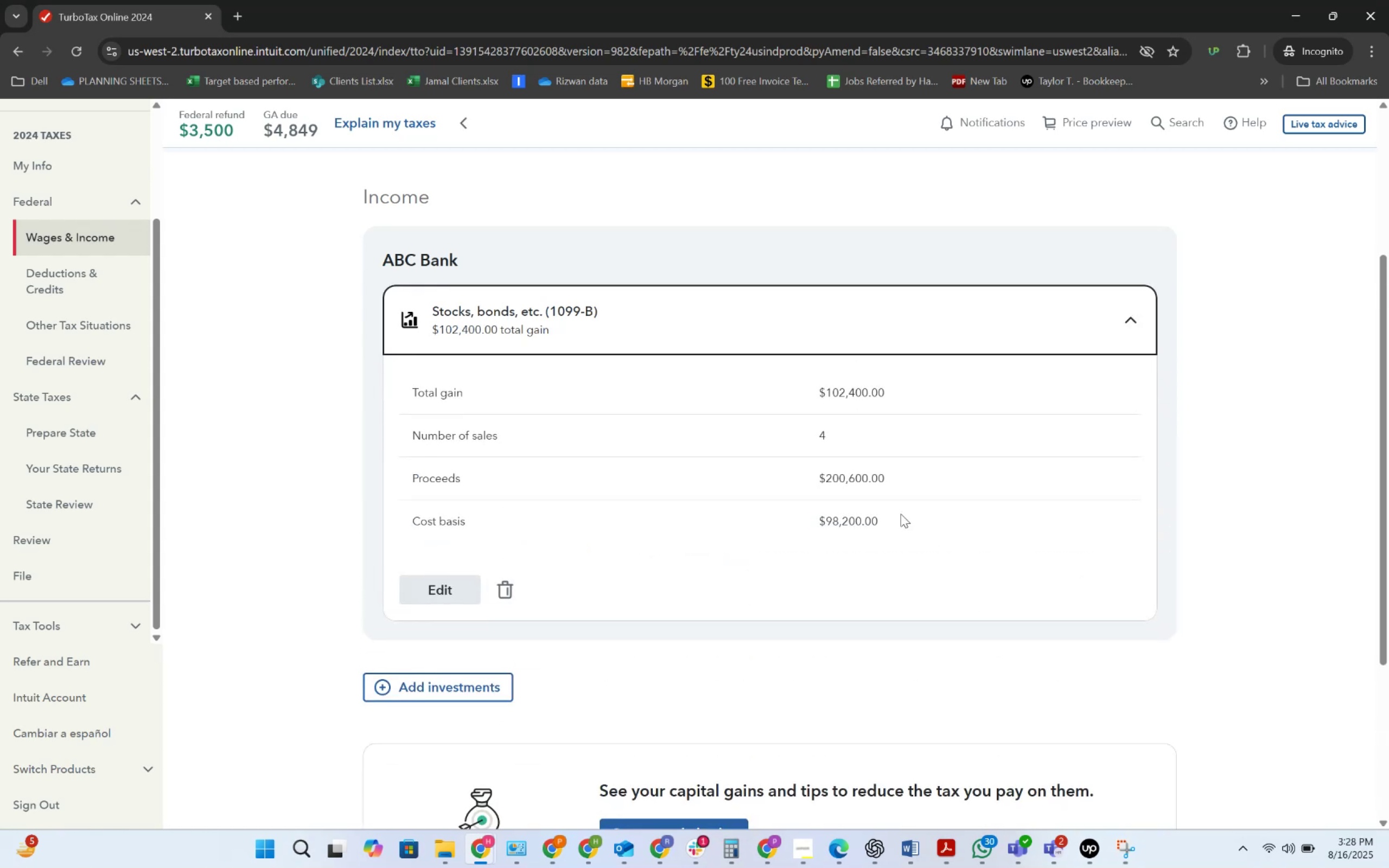 
scroll: coordinate [947, 634], scroll_direction: down, amount: 4.0
 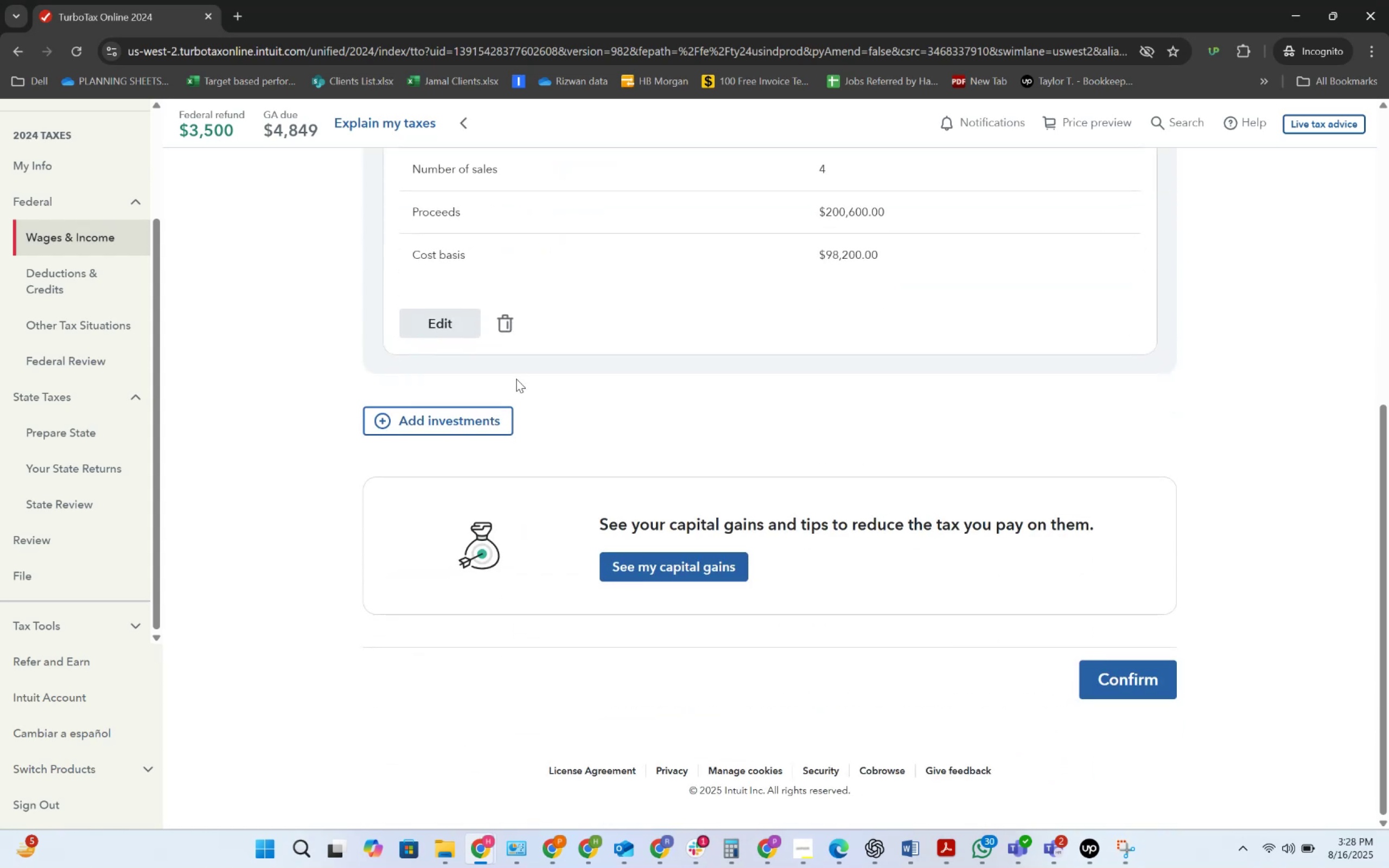 
left_click([451, 323])
 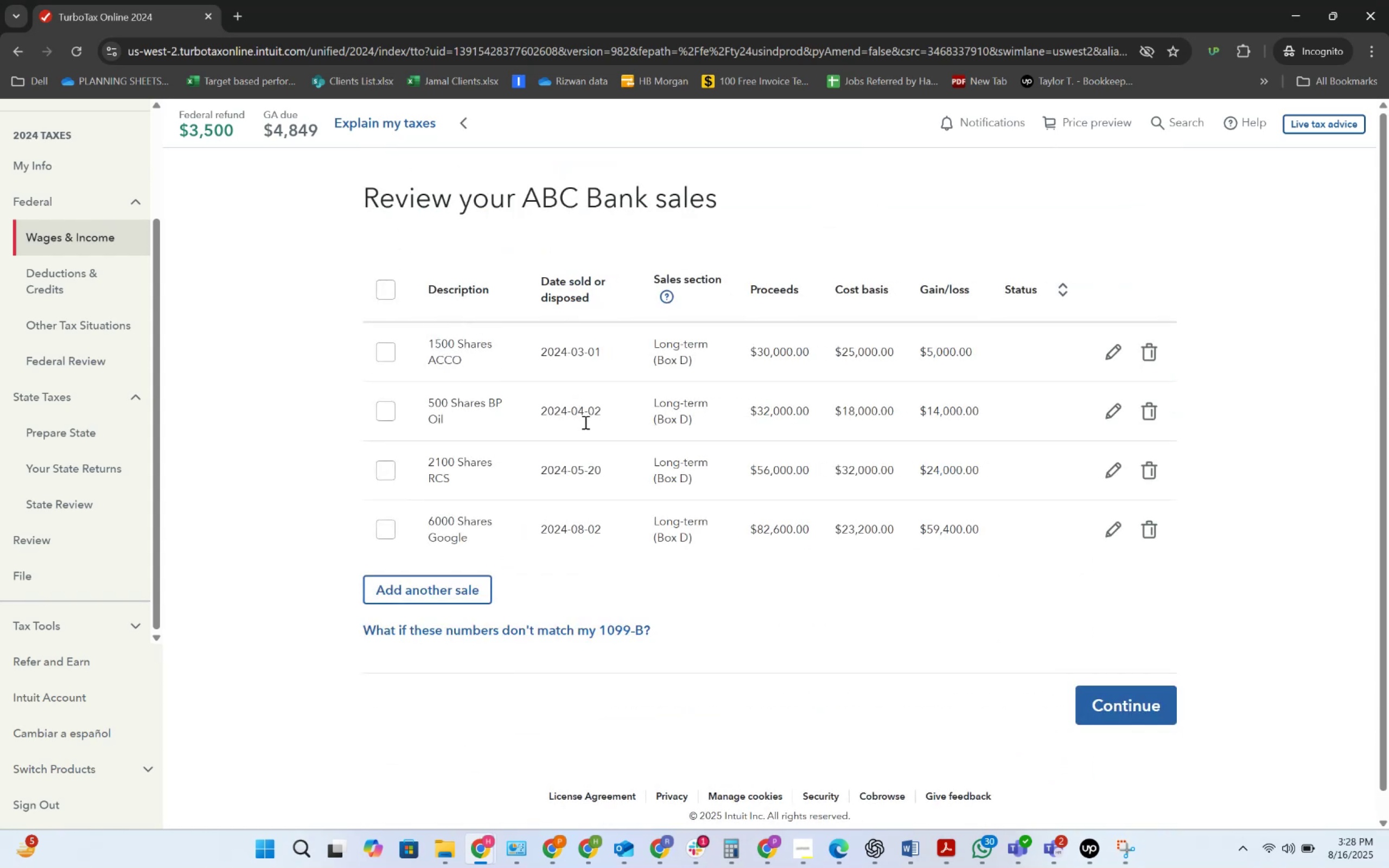 
wait(7.57)
 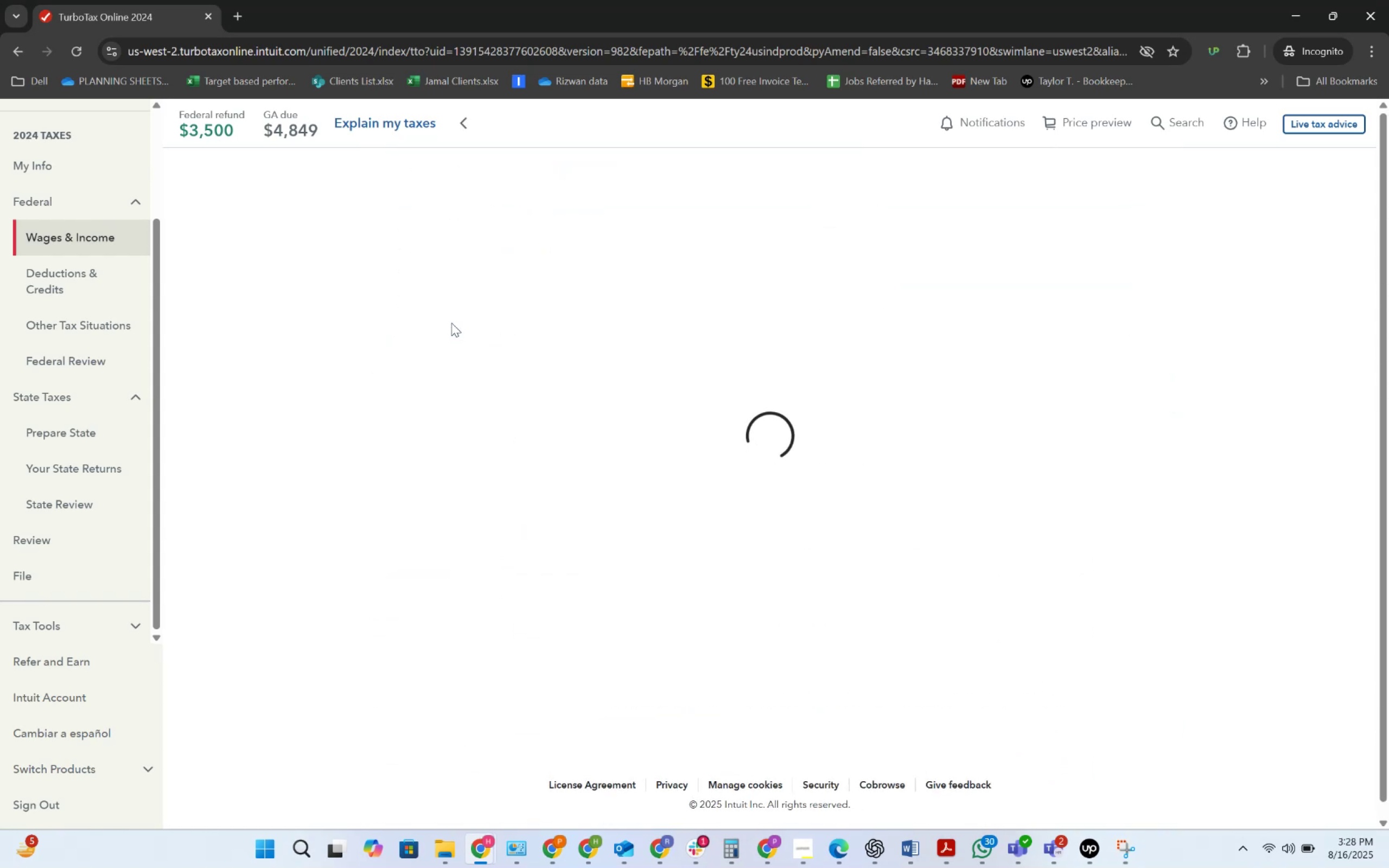 
left_click([1126, 698])
 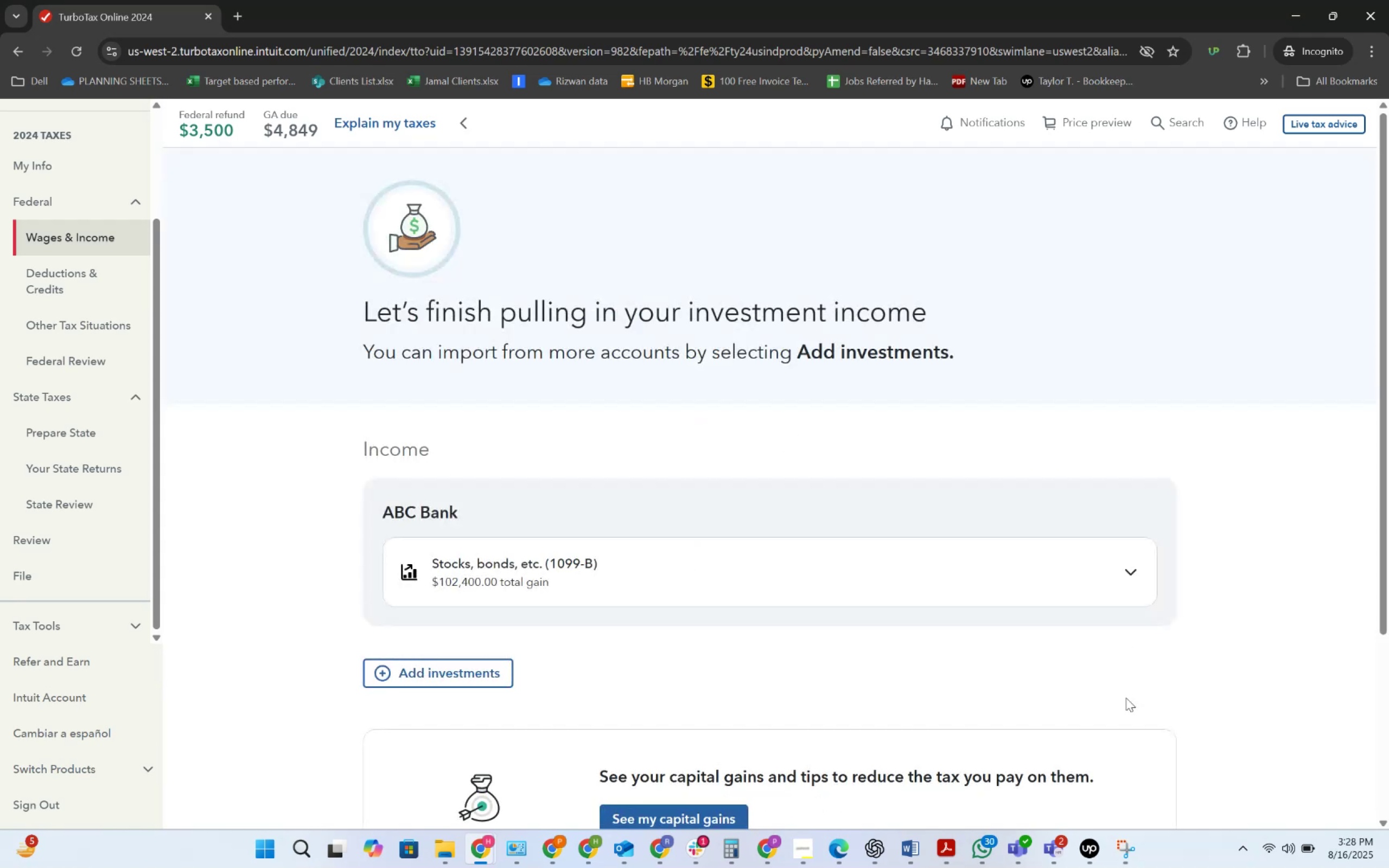 
scroll: coordinate [772, 540], scroll_direction: down, amount: 4.0
 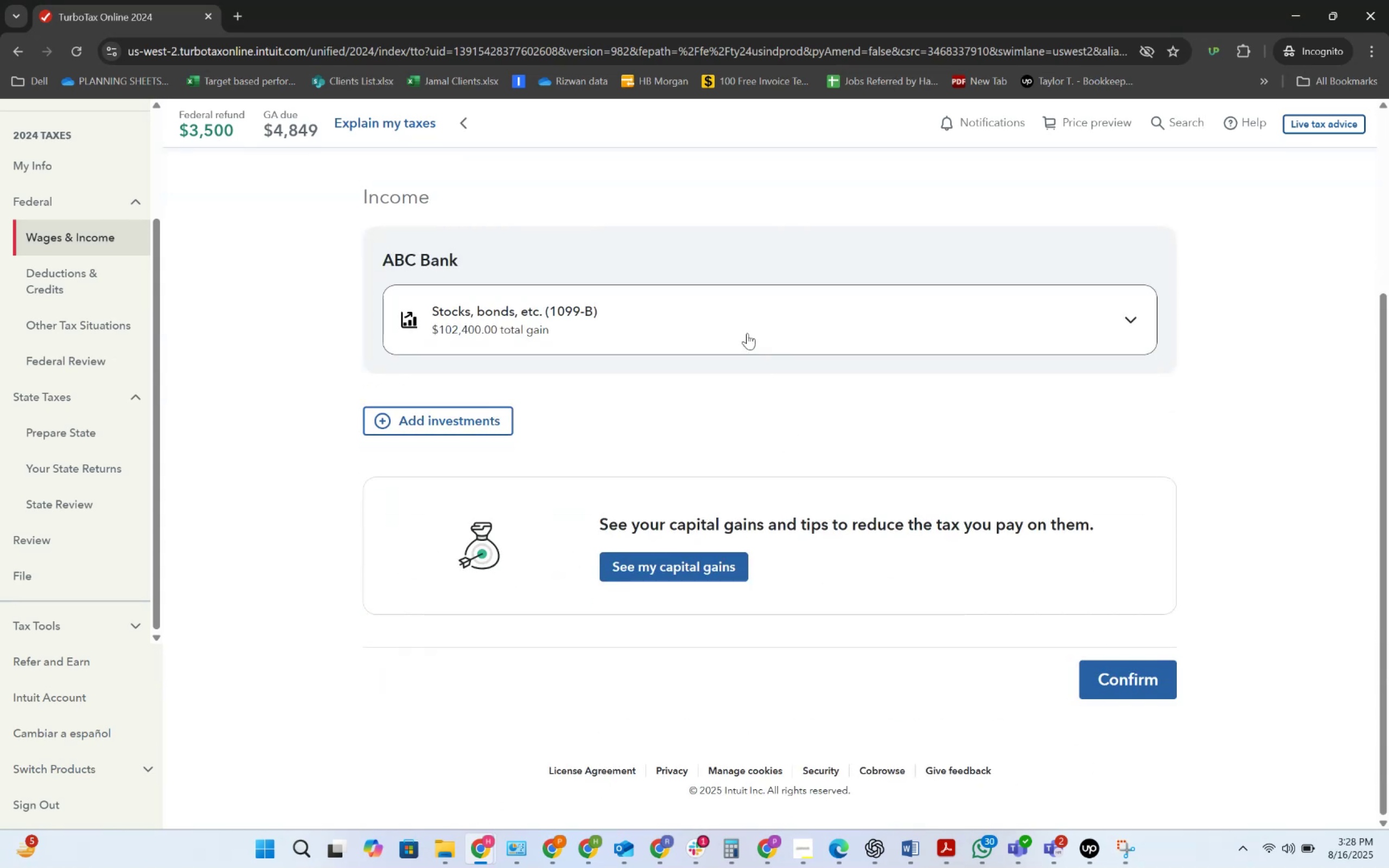 
left_click([747, 328])
 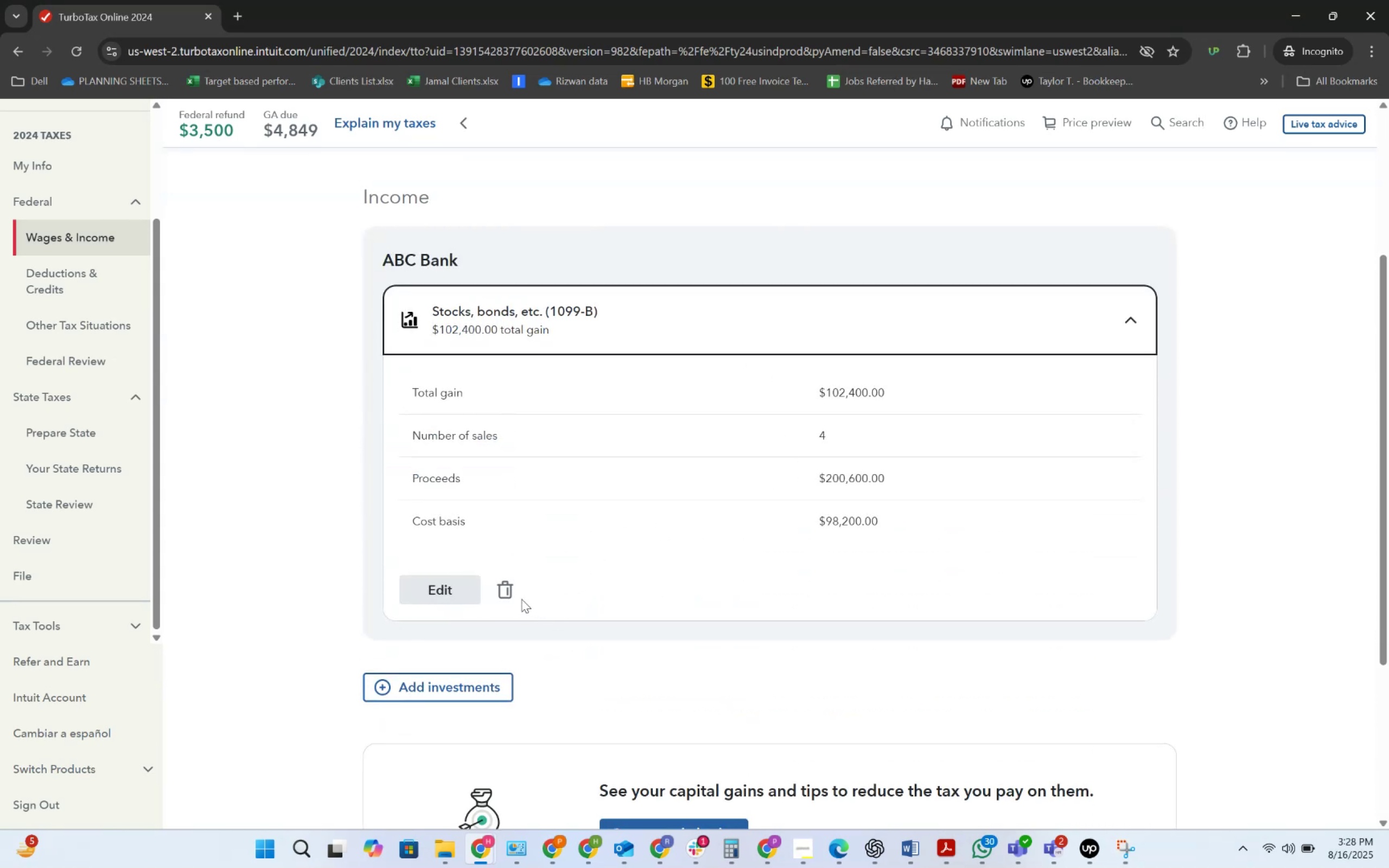 
left_click([460, 593])
 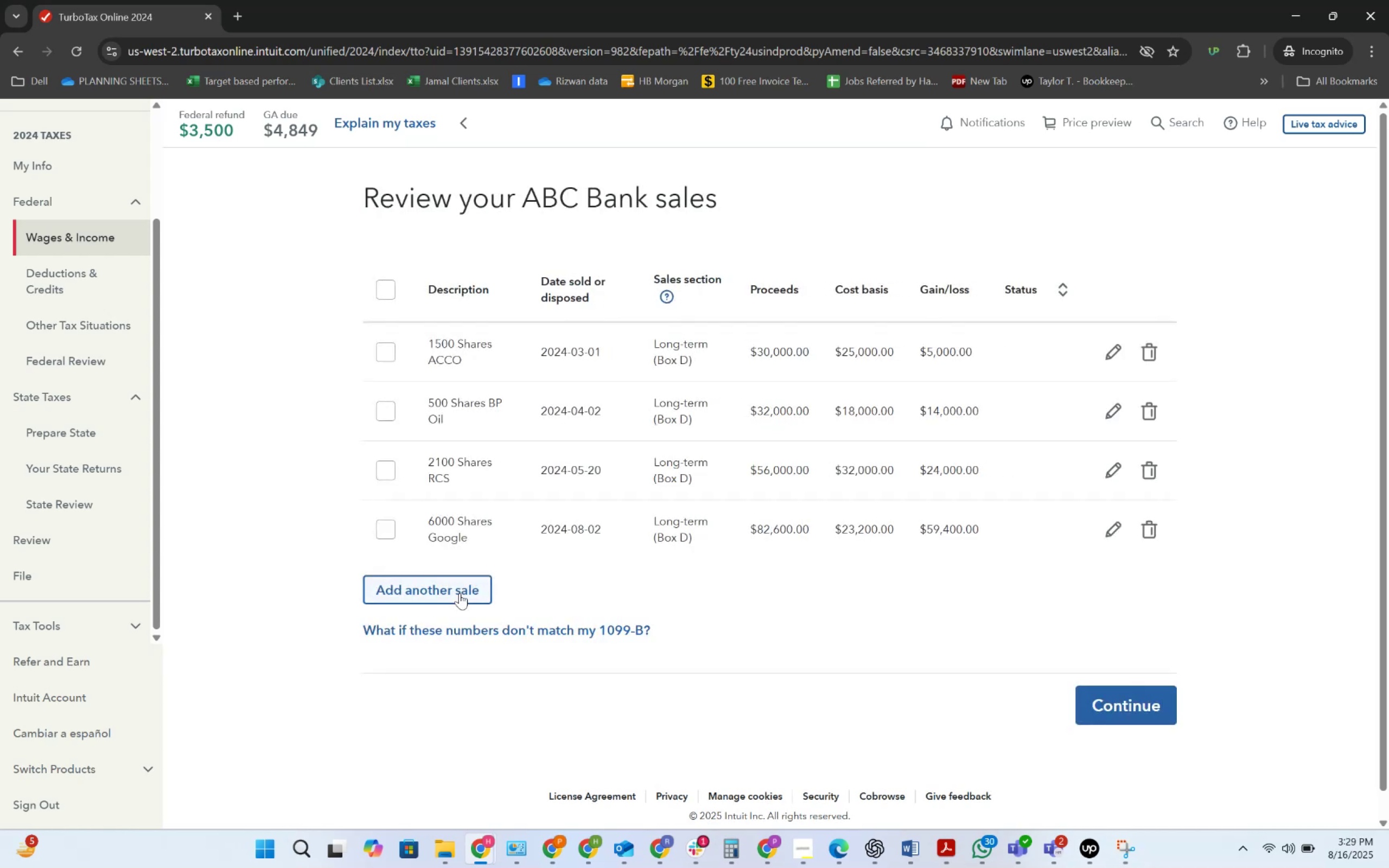 
wait(5.1)
 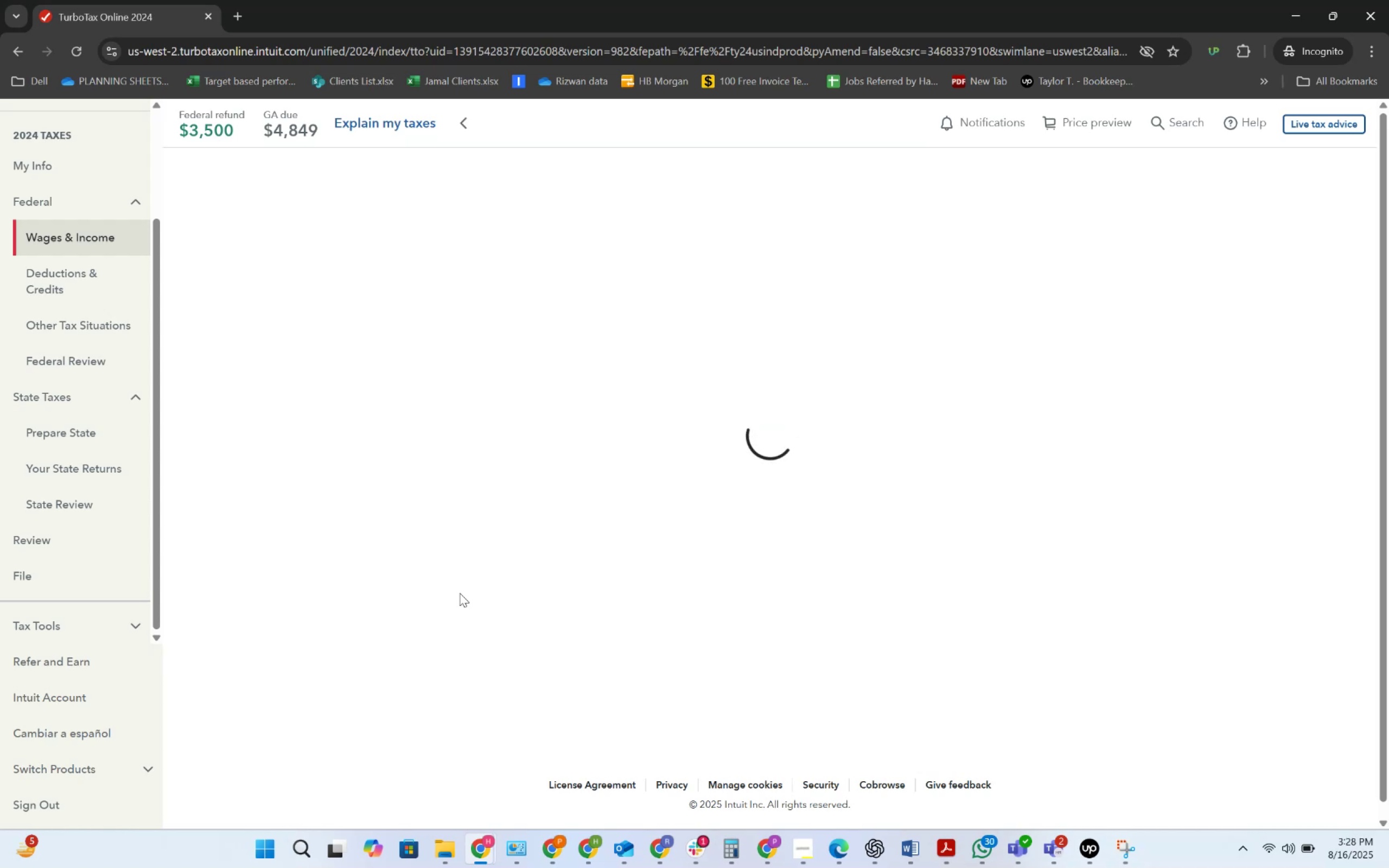 
left_click([690, 845])
 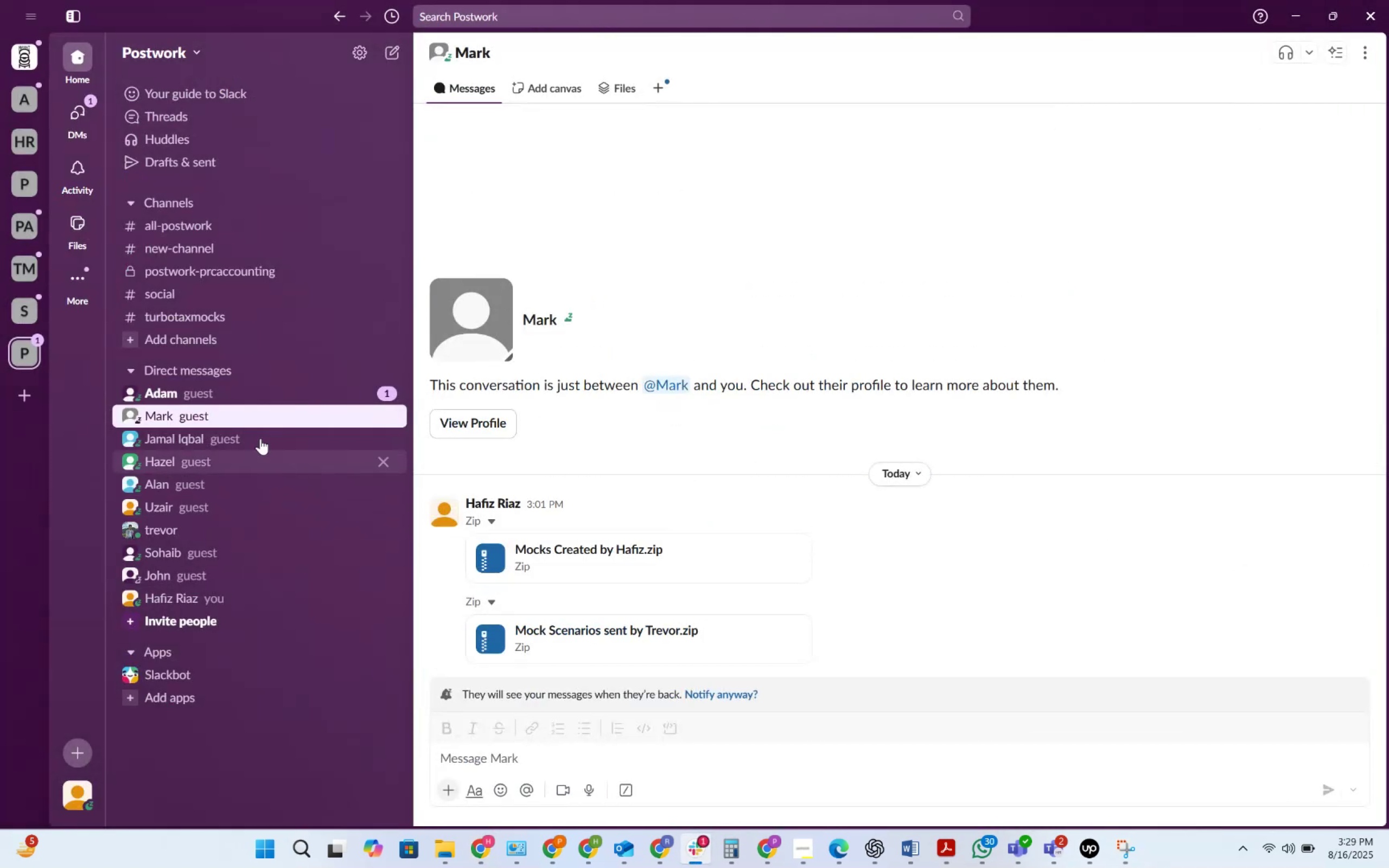 
left_click([239, 394])
 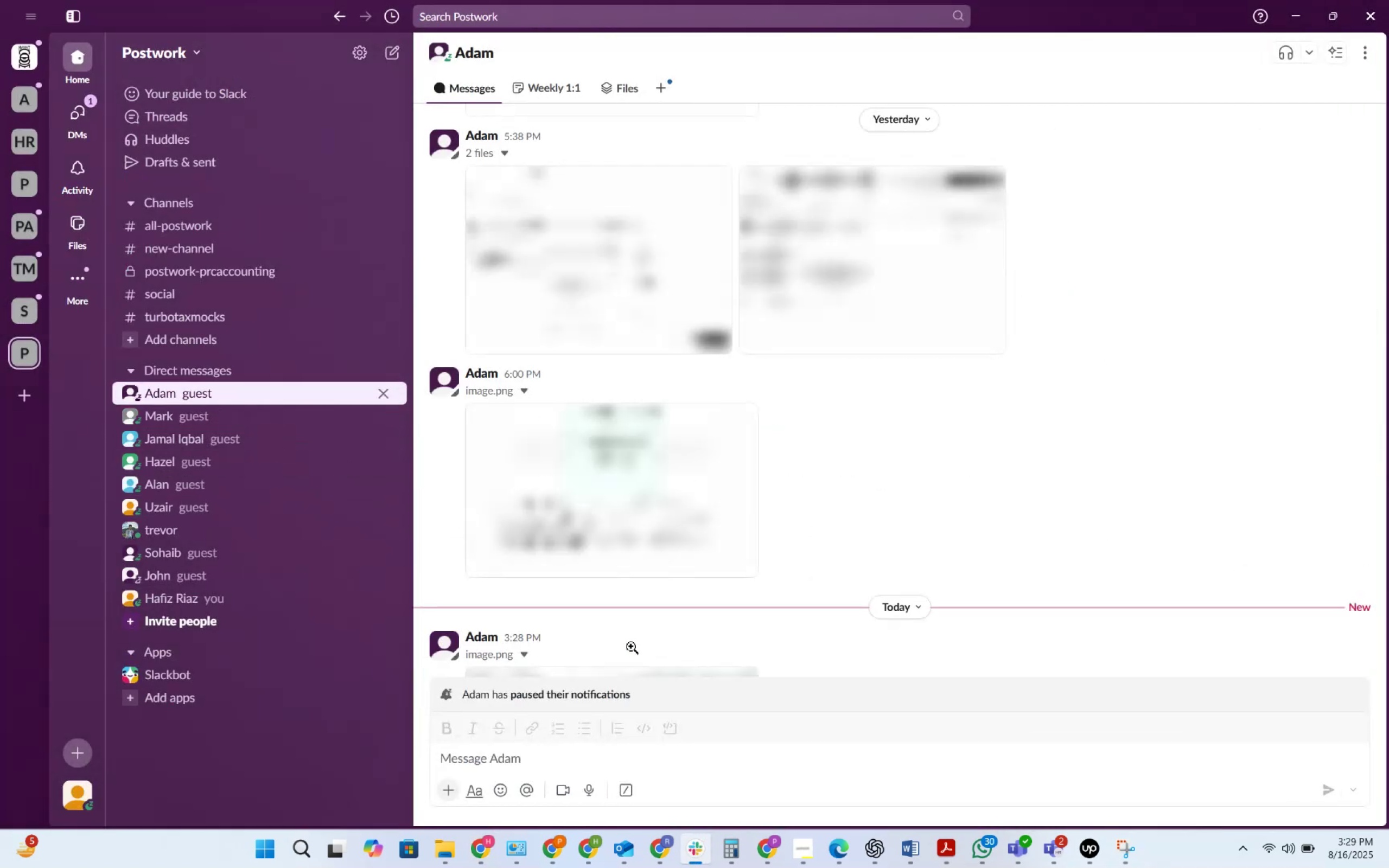 
scroll: coordinate [589, 578], scroll_direction: down, amount: 8.0
 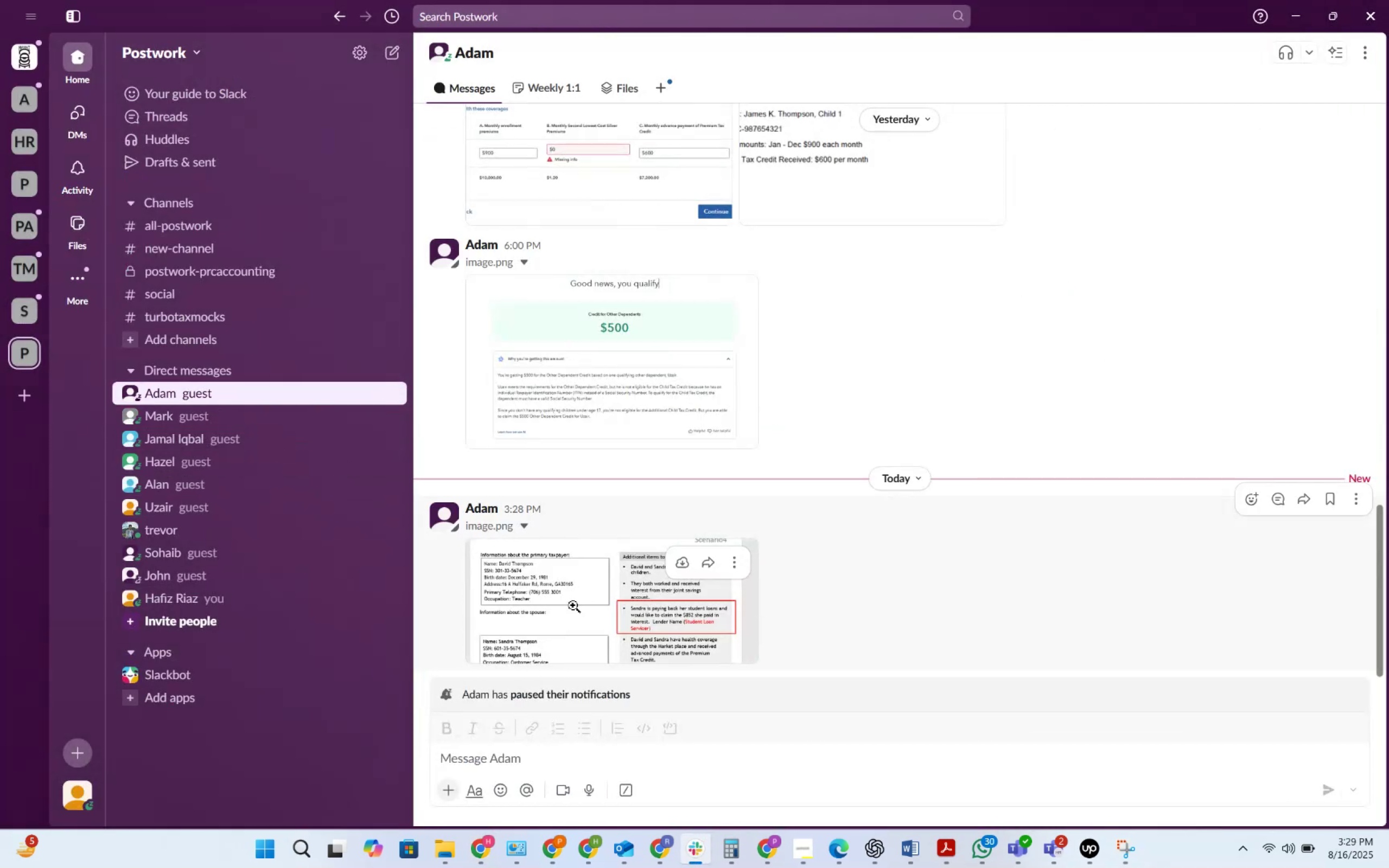 
left_click([569, 603])
 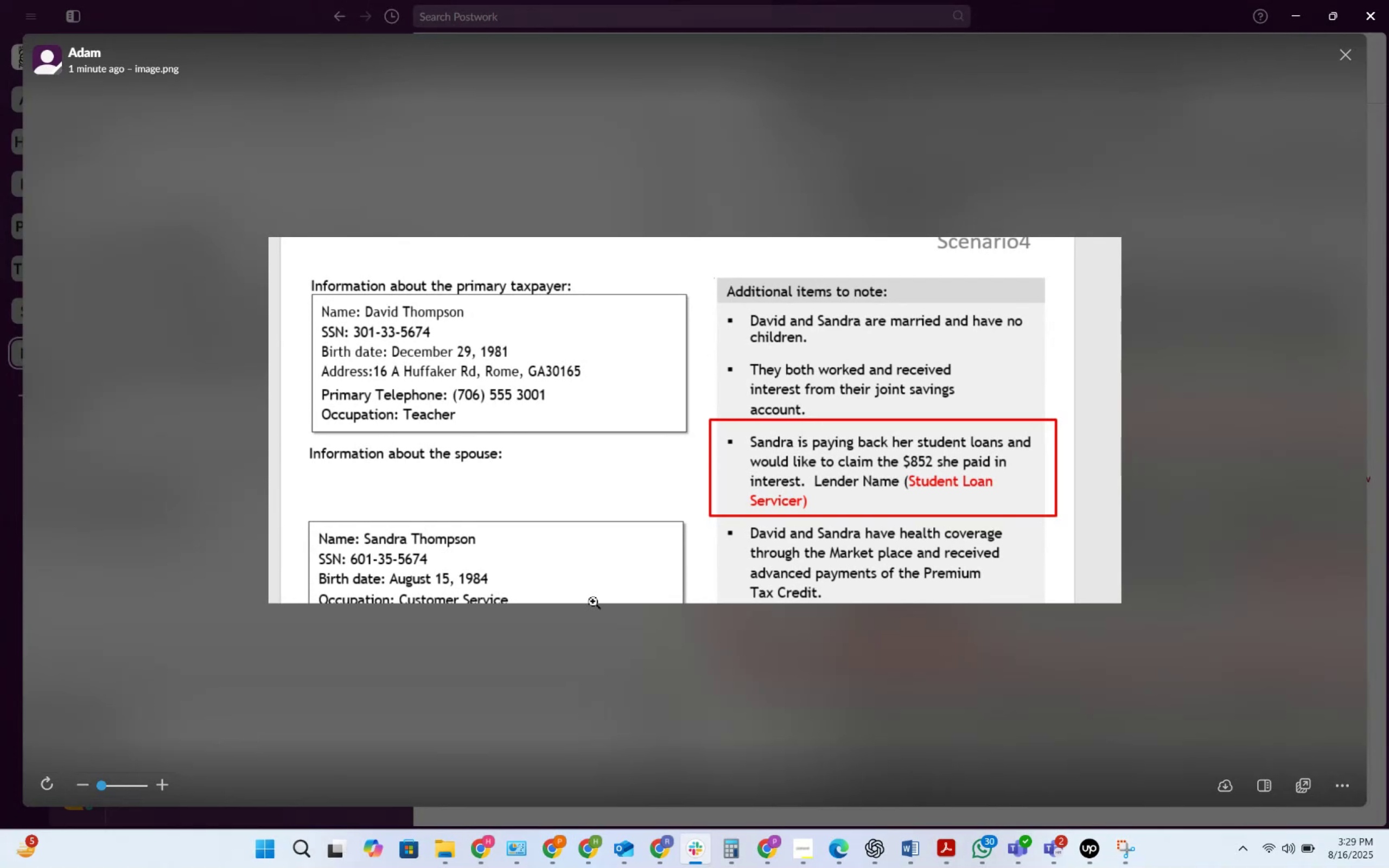 
wait(6.08)
 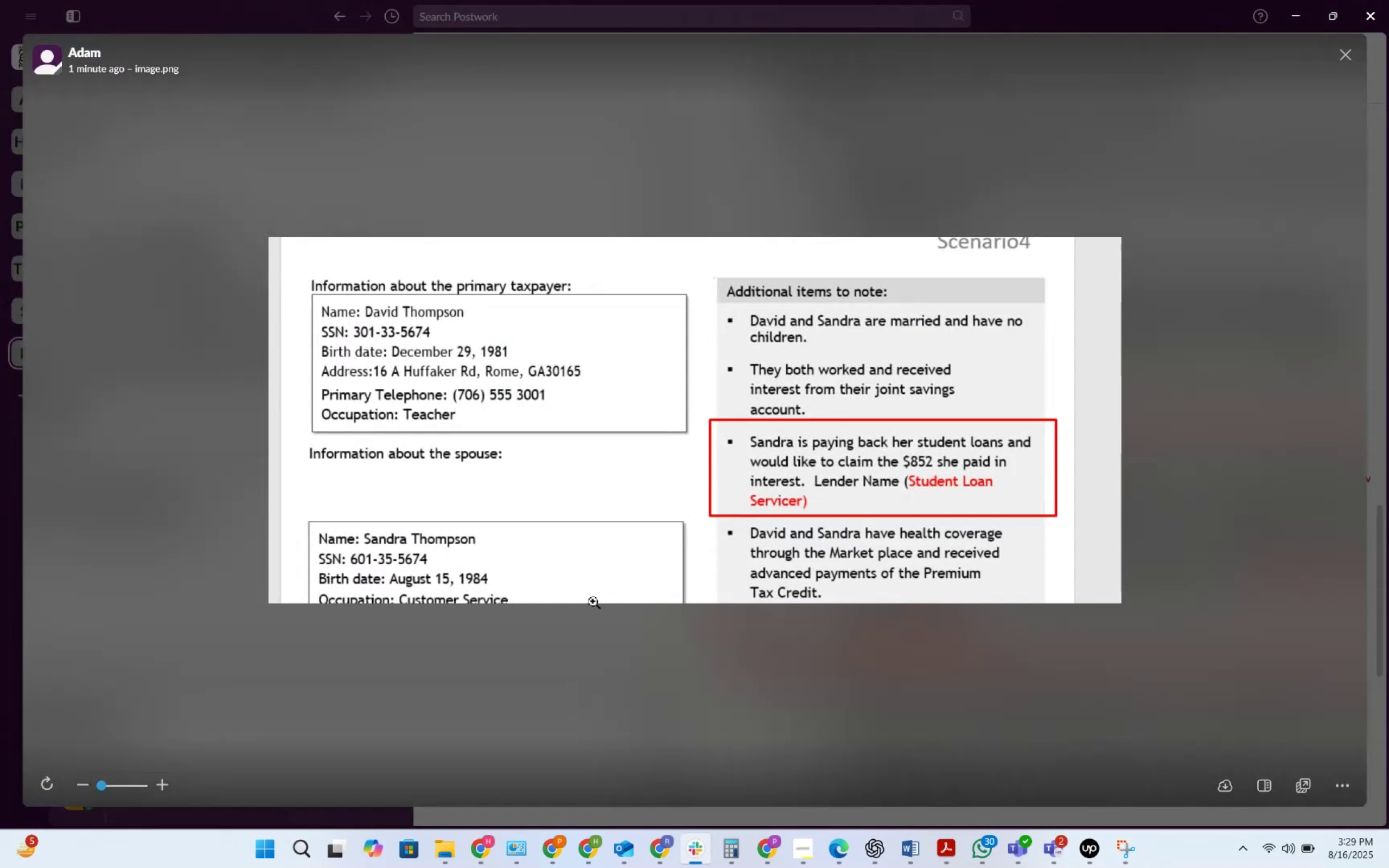 
left_click([249, 394])
 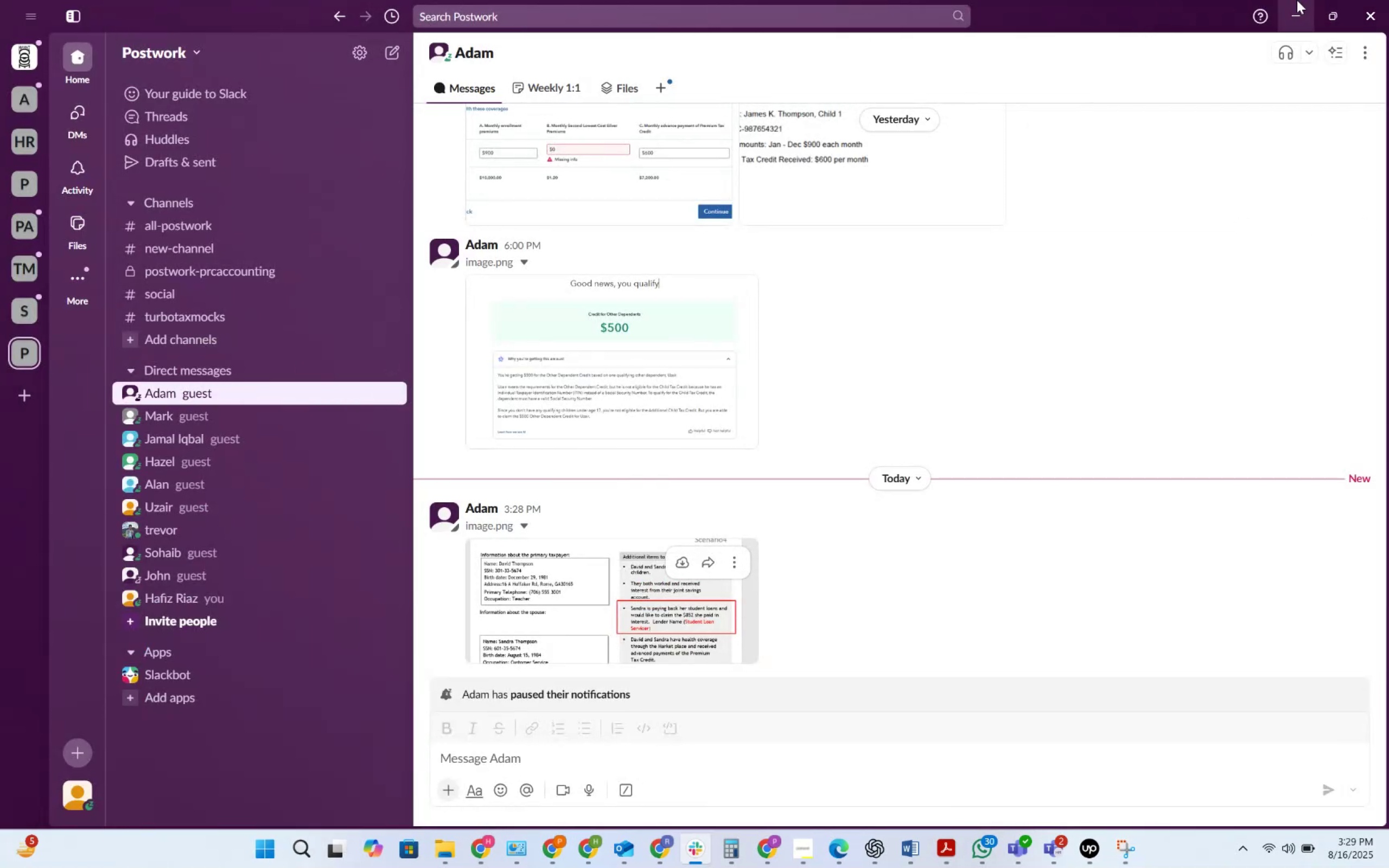 
left_click([1297, 0])
 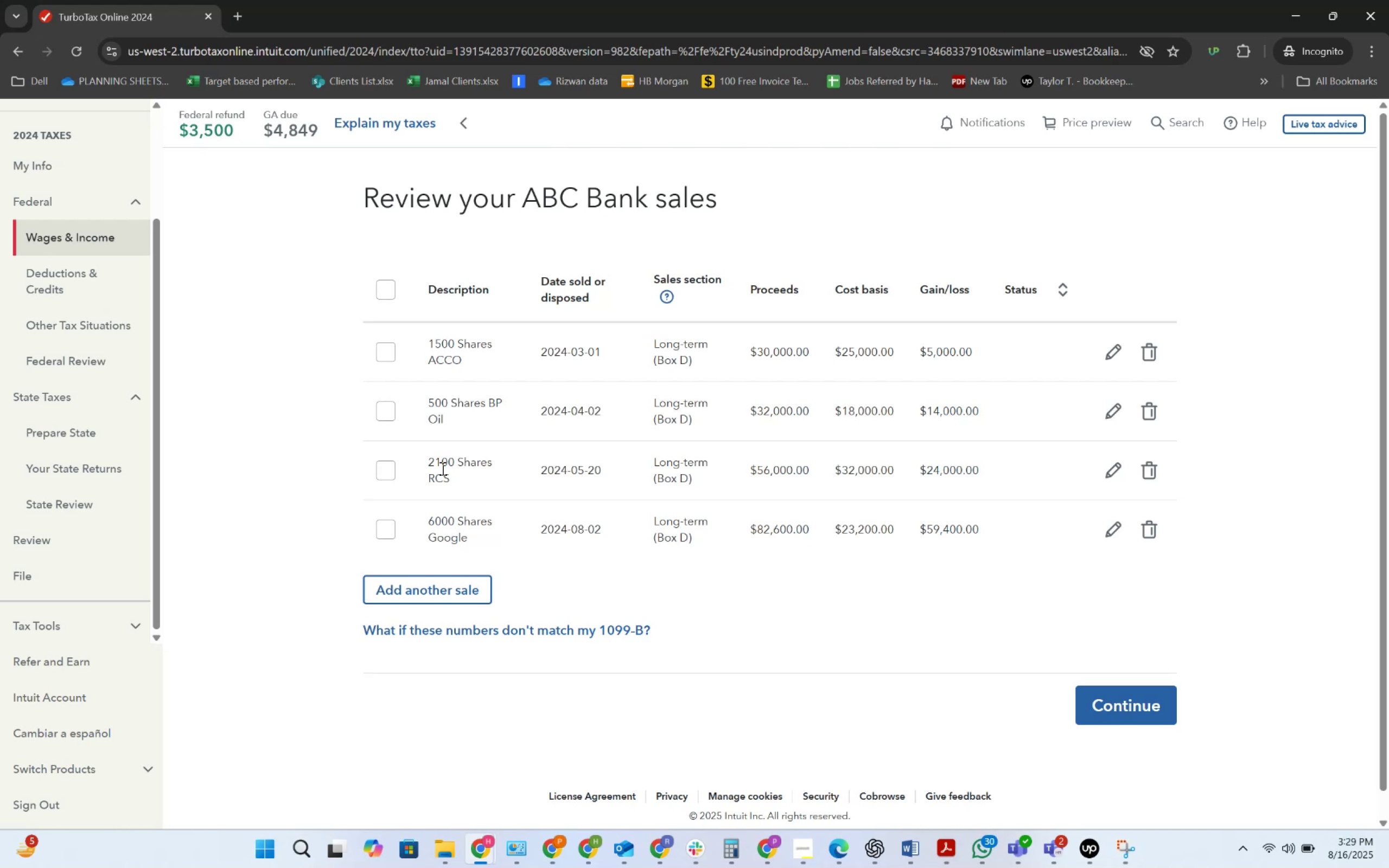 
wait(29.64)
 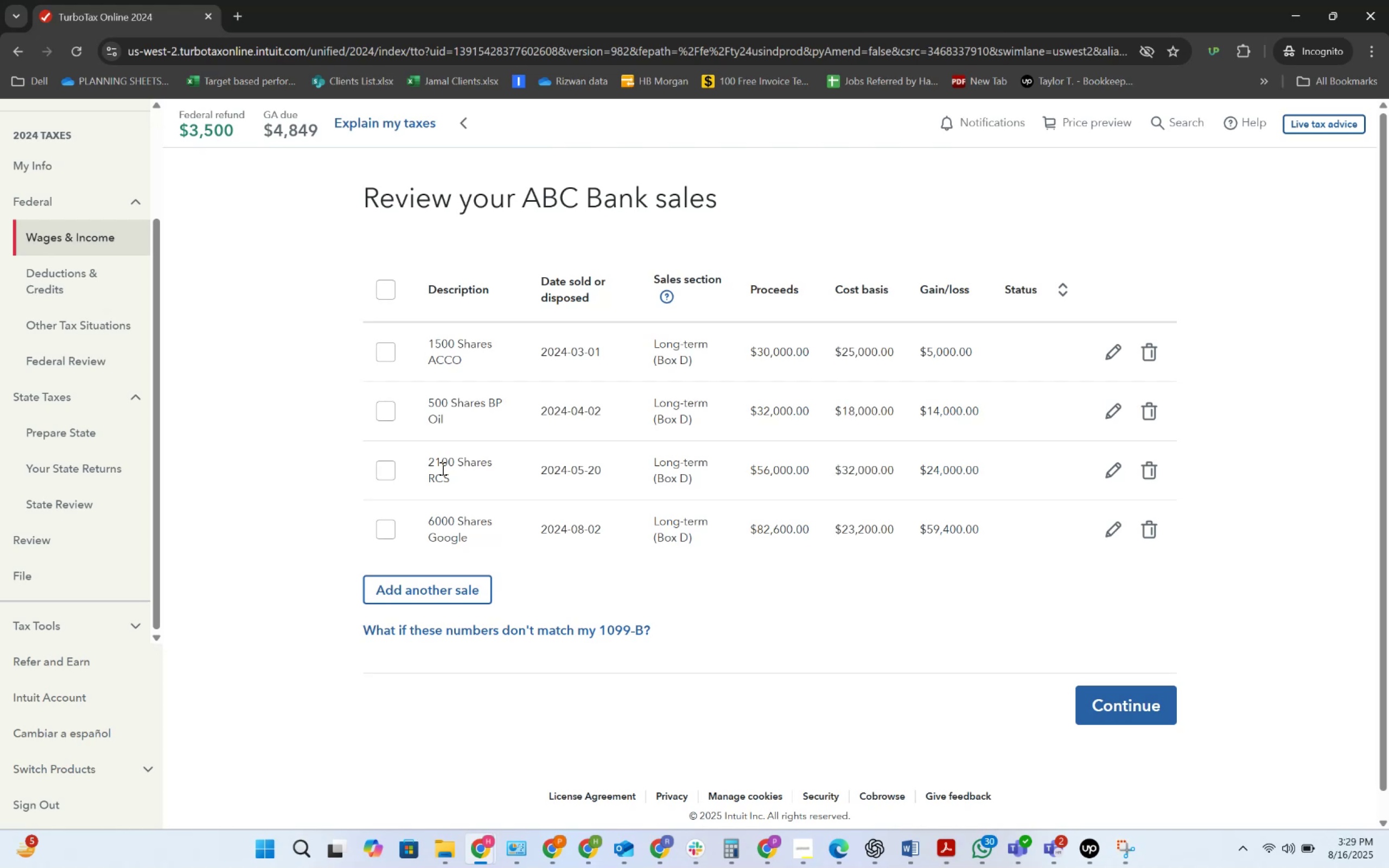 
scroll: coordinate [372, 527], scroll_direction: down, amount: 5.0
 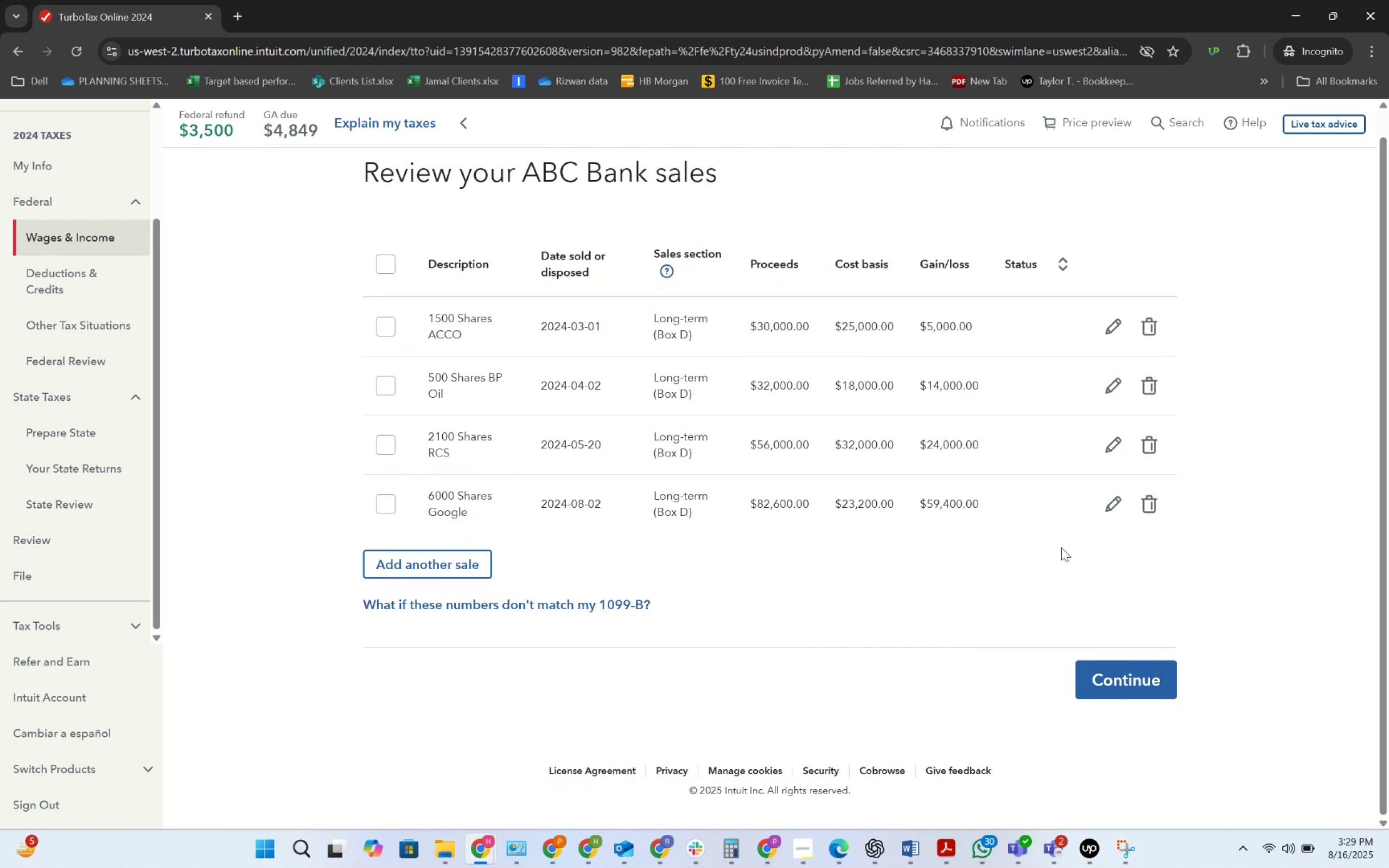 
left_click([1131, 672])
 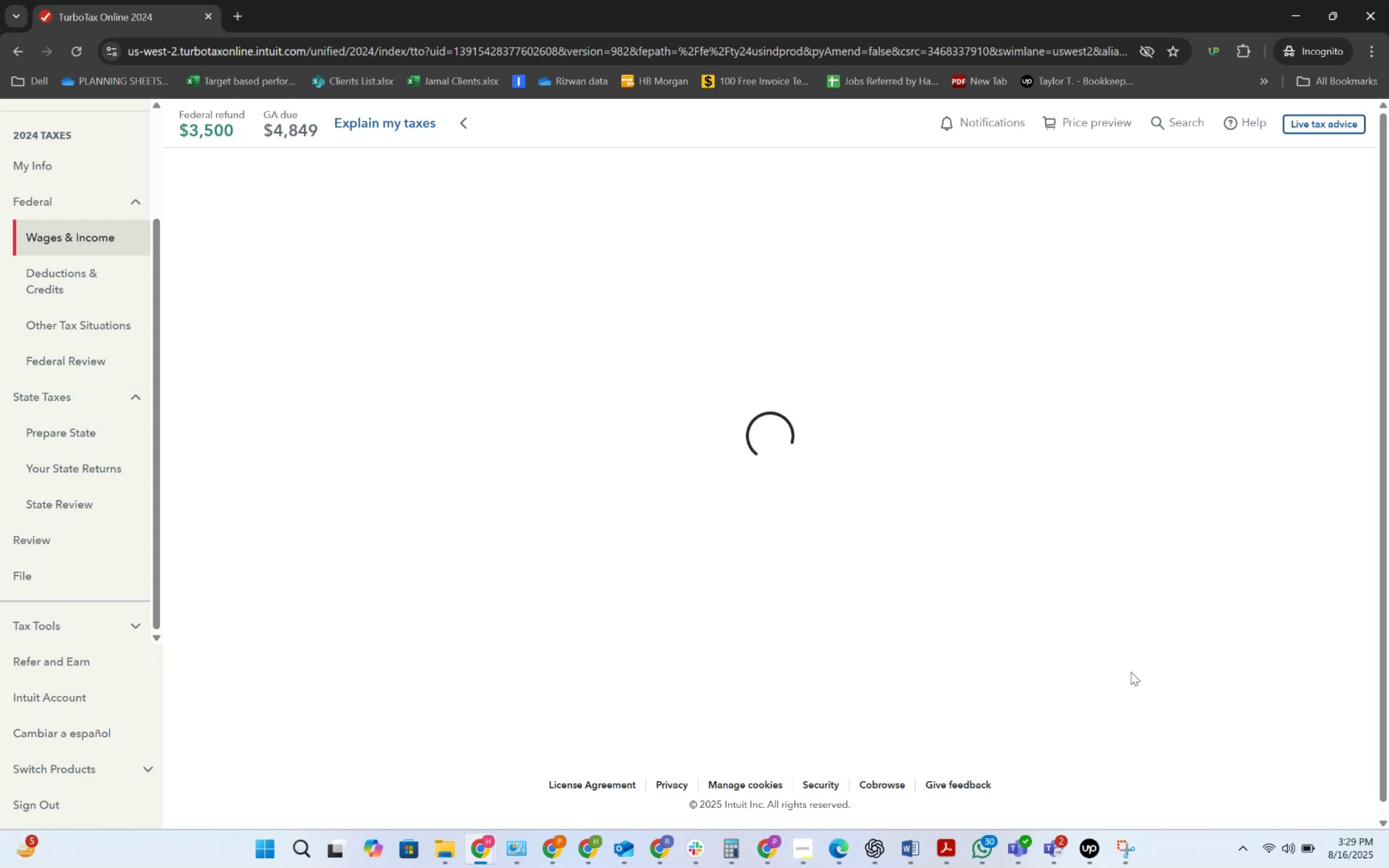 
scroll: coordinate [608, 450], scroll_direction: down, amount: 6.0
 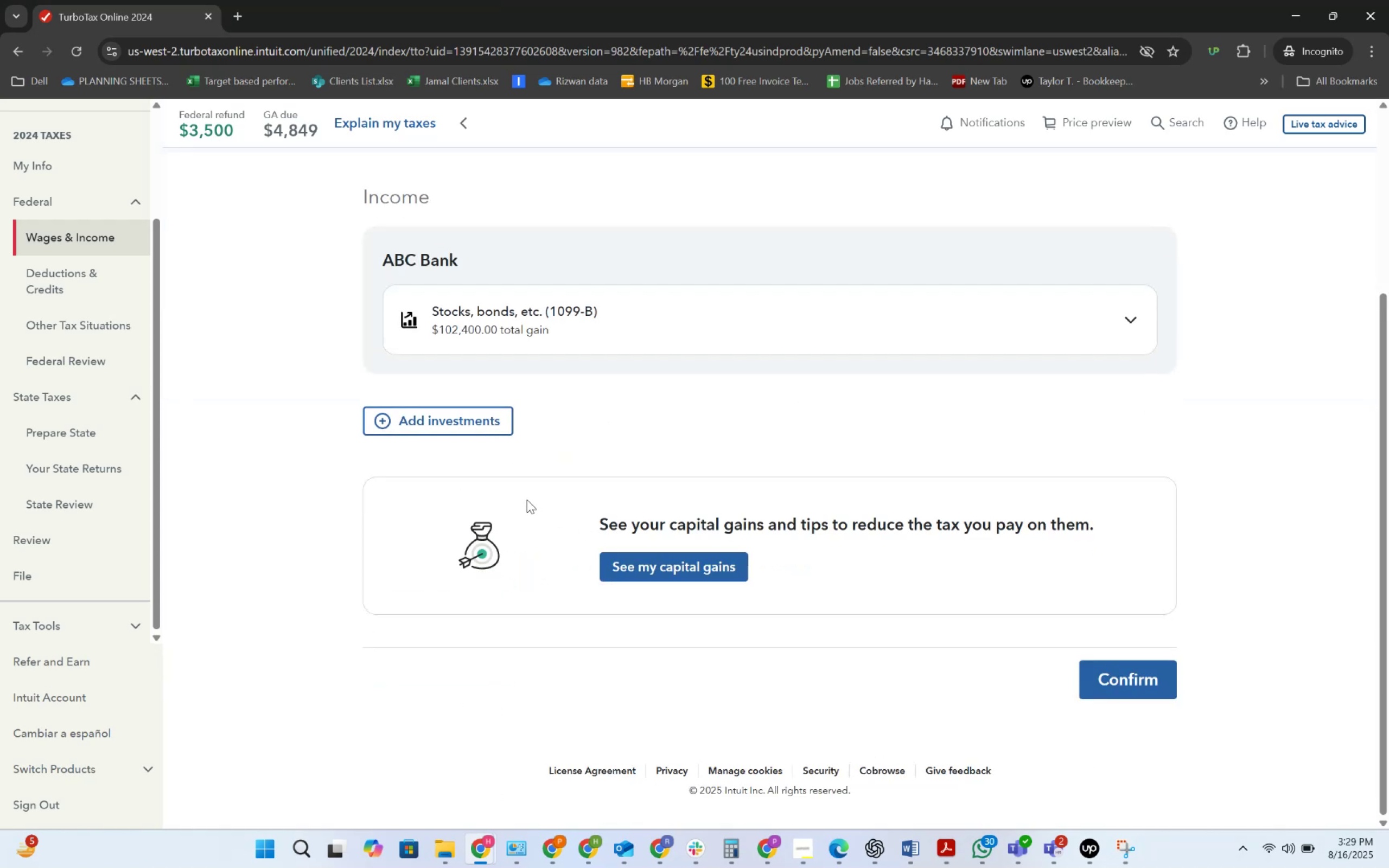 
left_click([573, 332])
 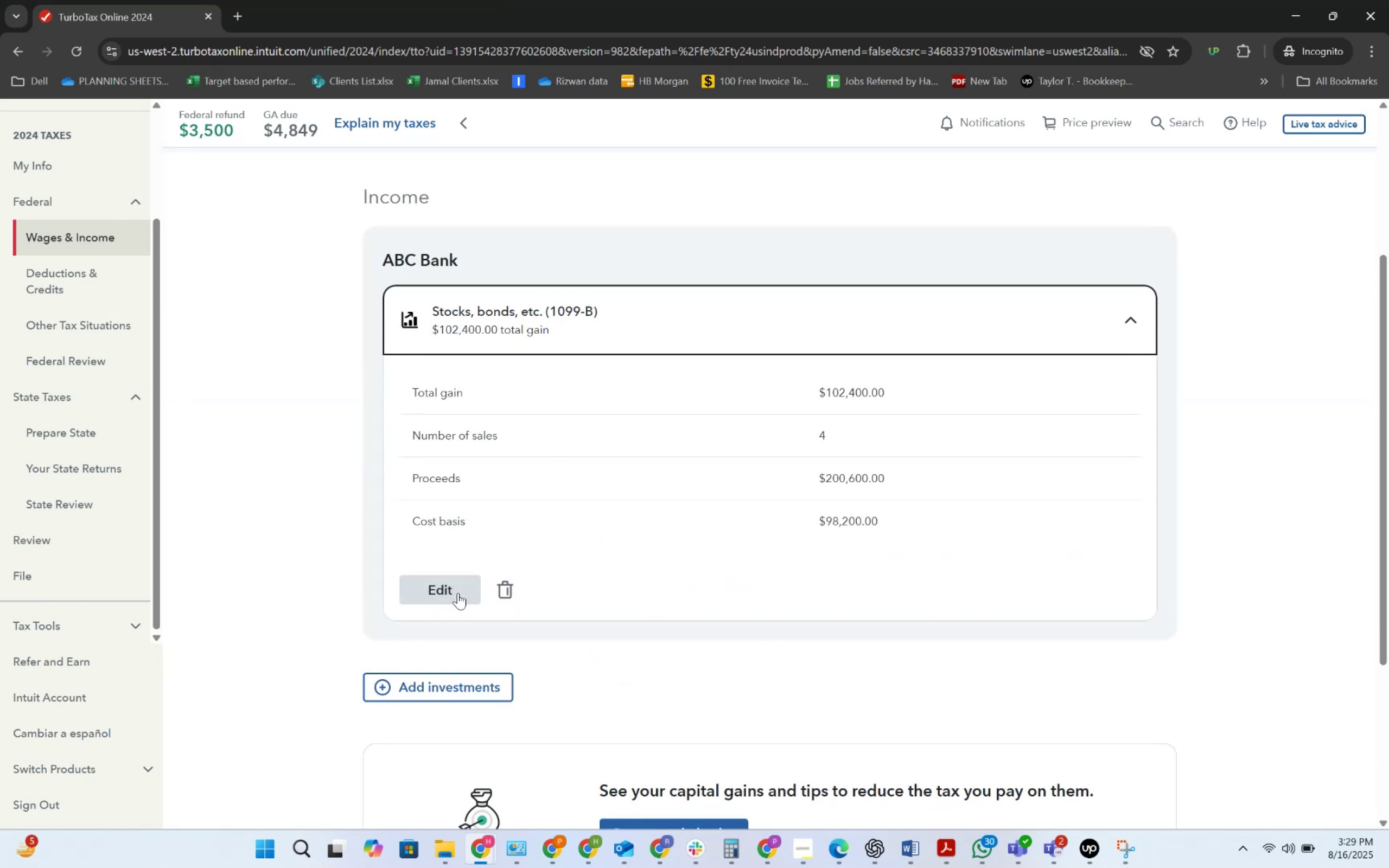 
left_click([458, 593])
 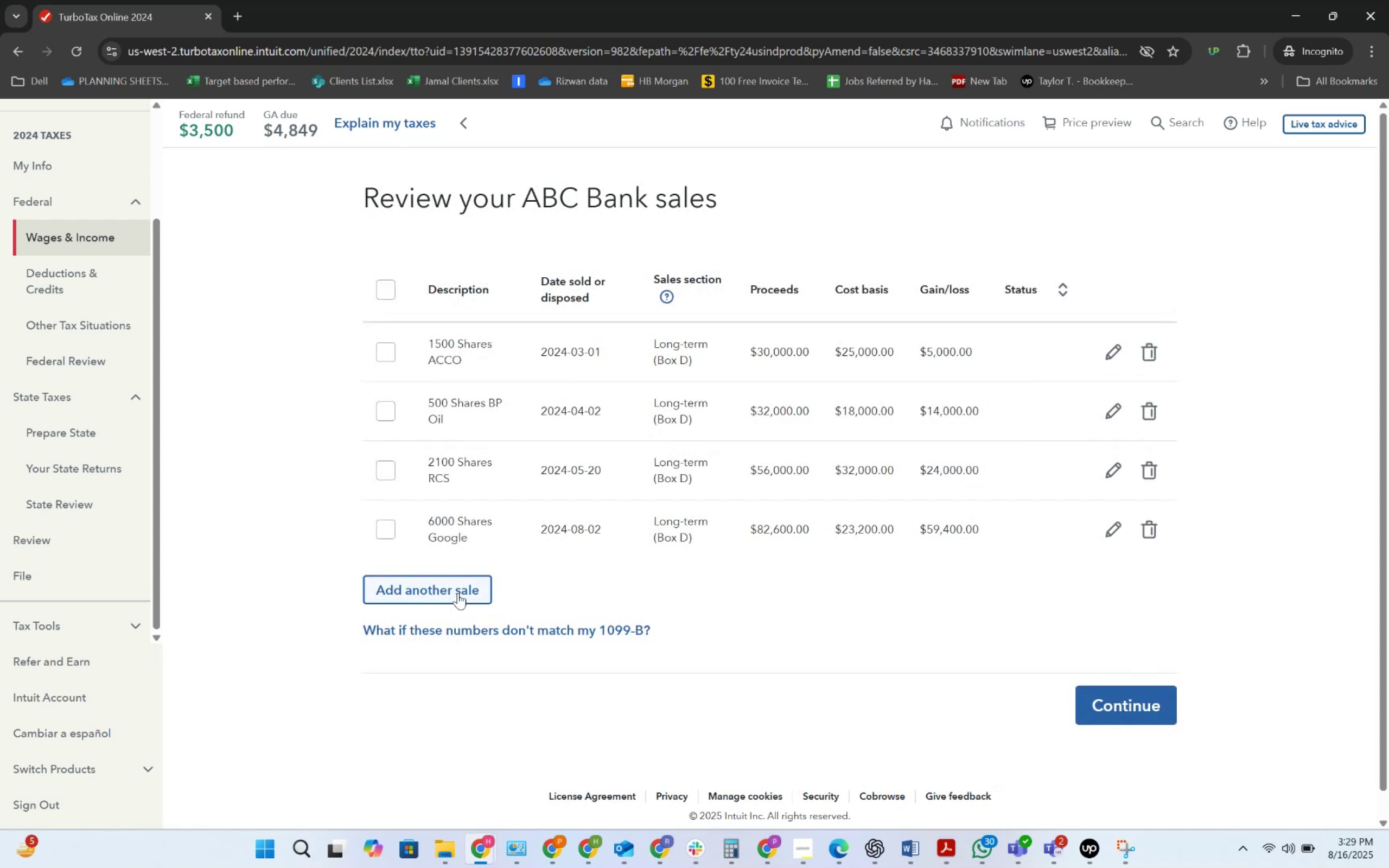 
wait(8.67)
 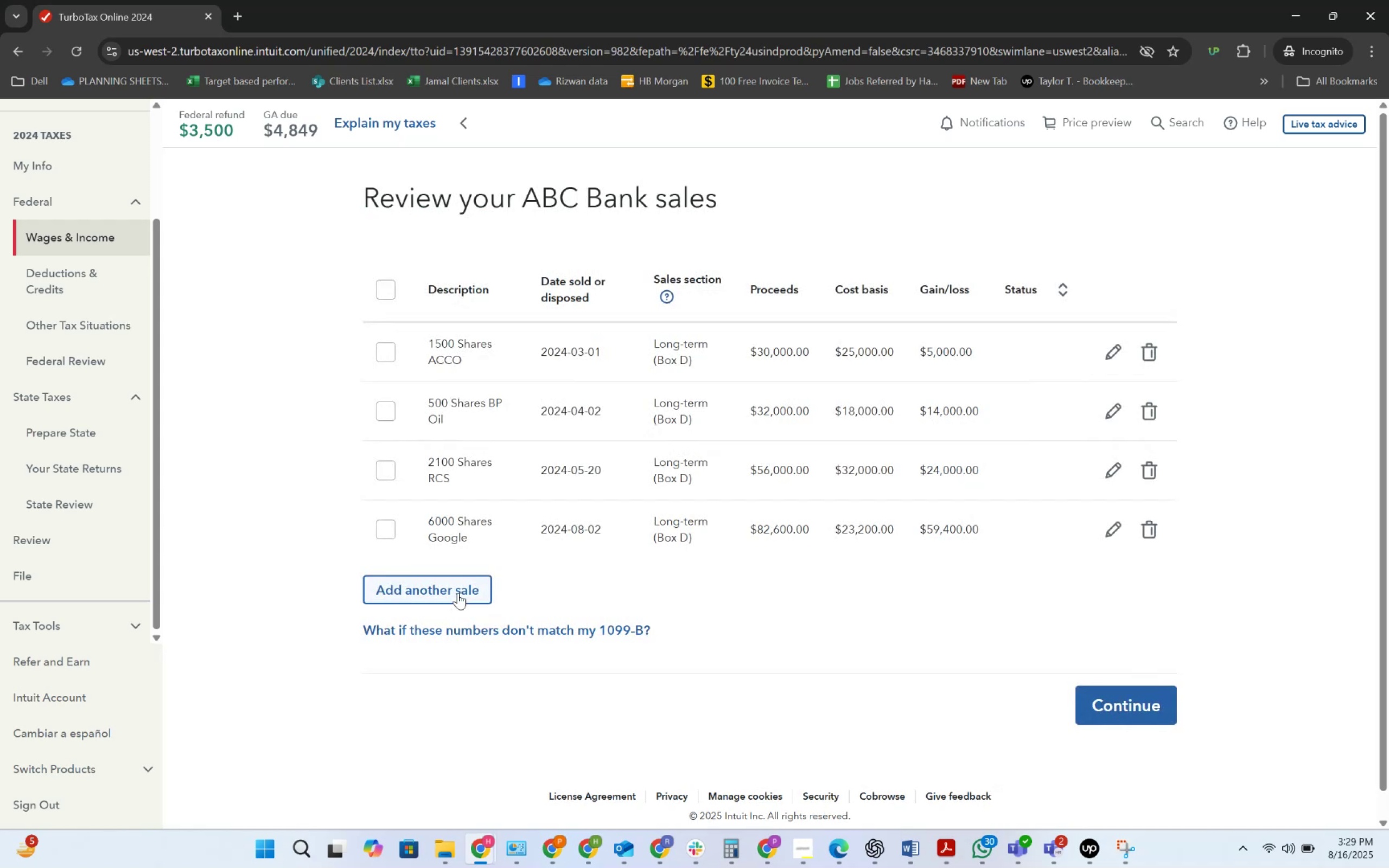 
left_click([49, 240])
 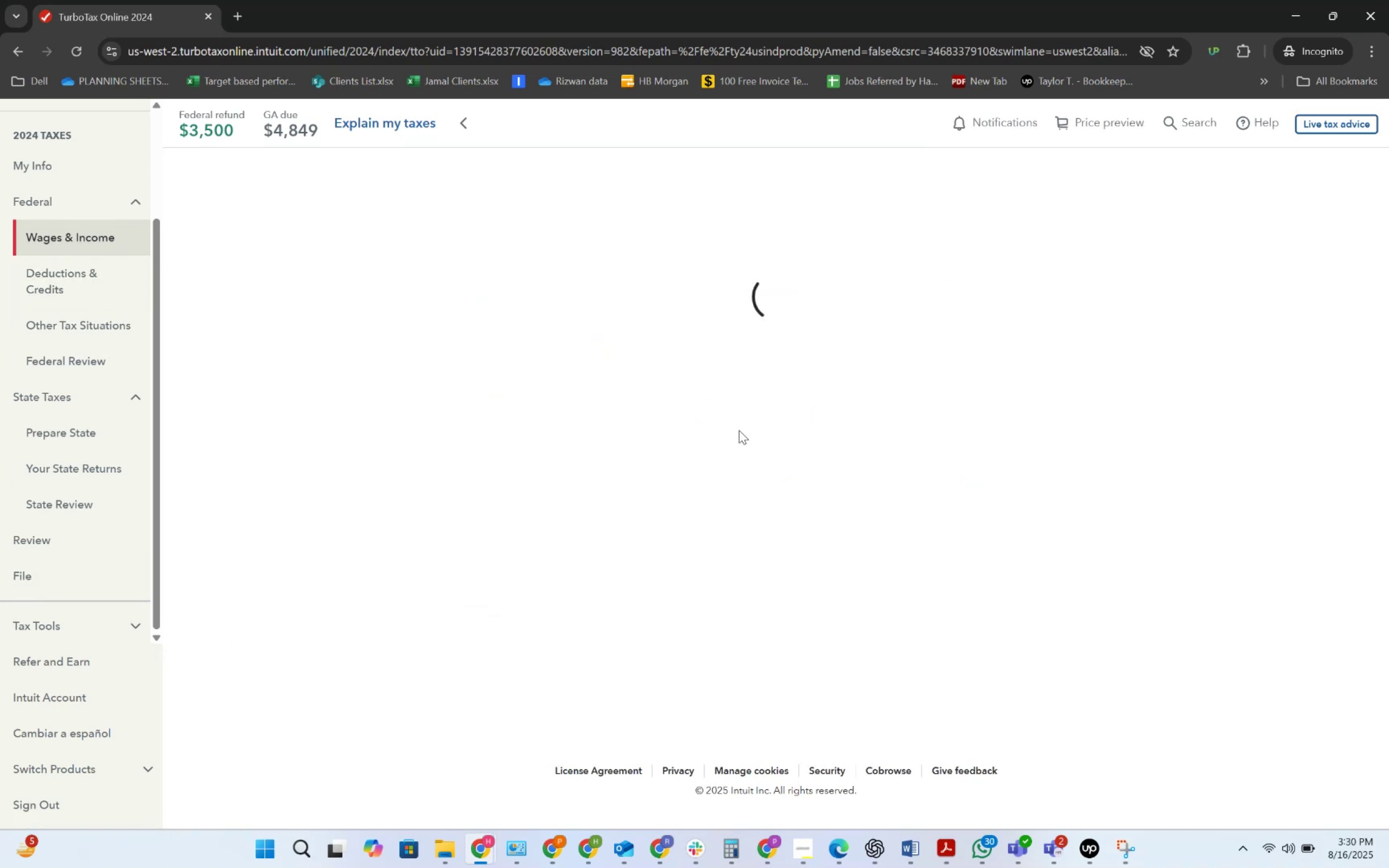 
scroll: coordinate [723, 543], scroll_direction: down, amount: 6.0
 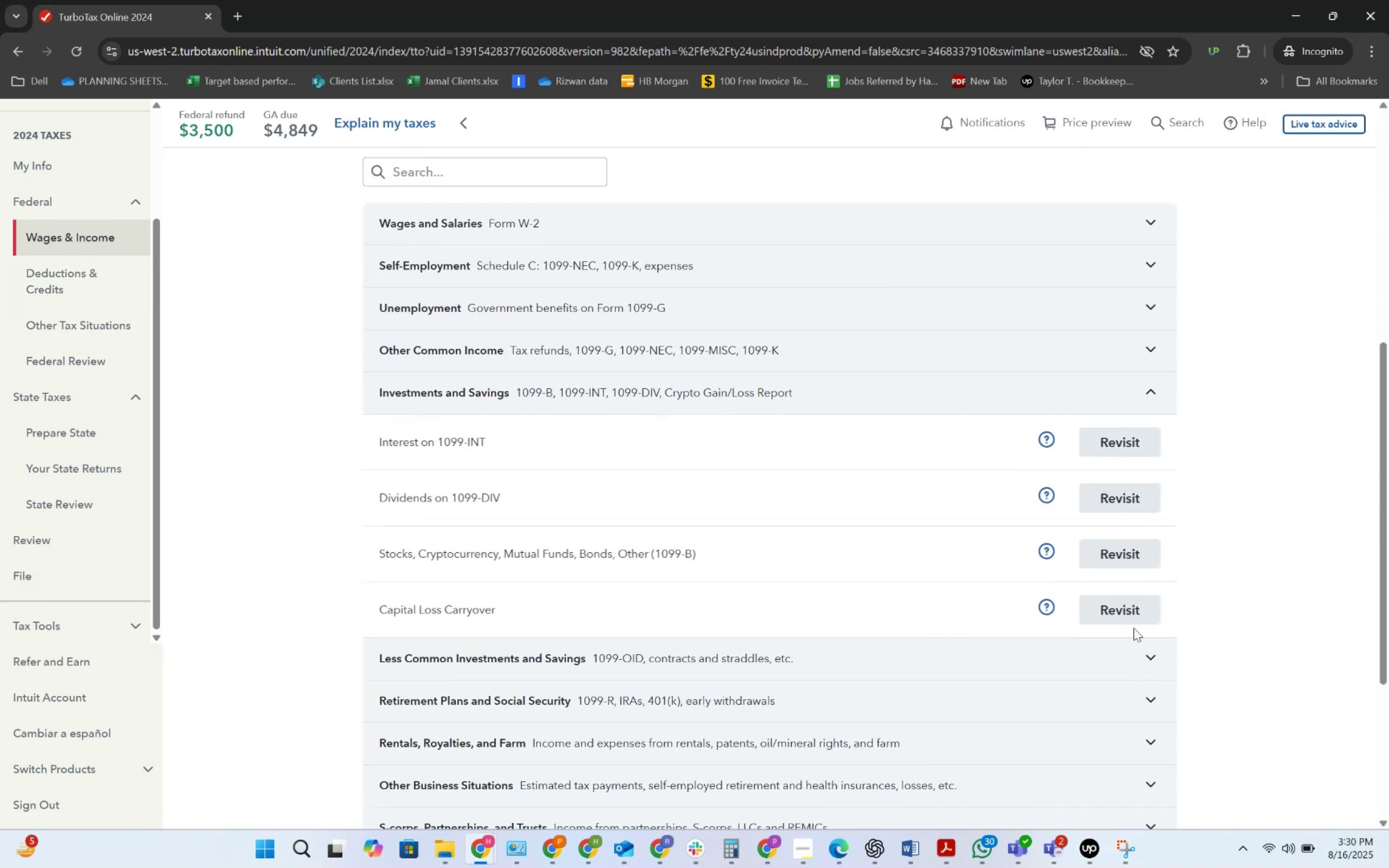 
left_click([1142, 620])
 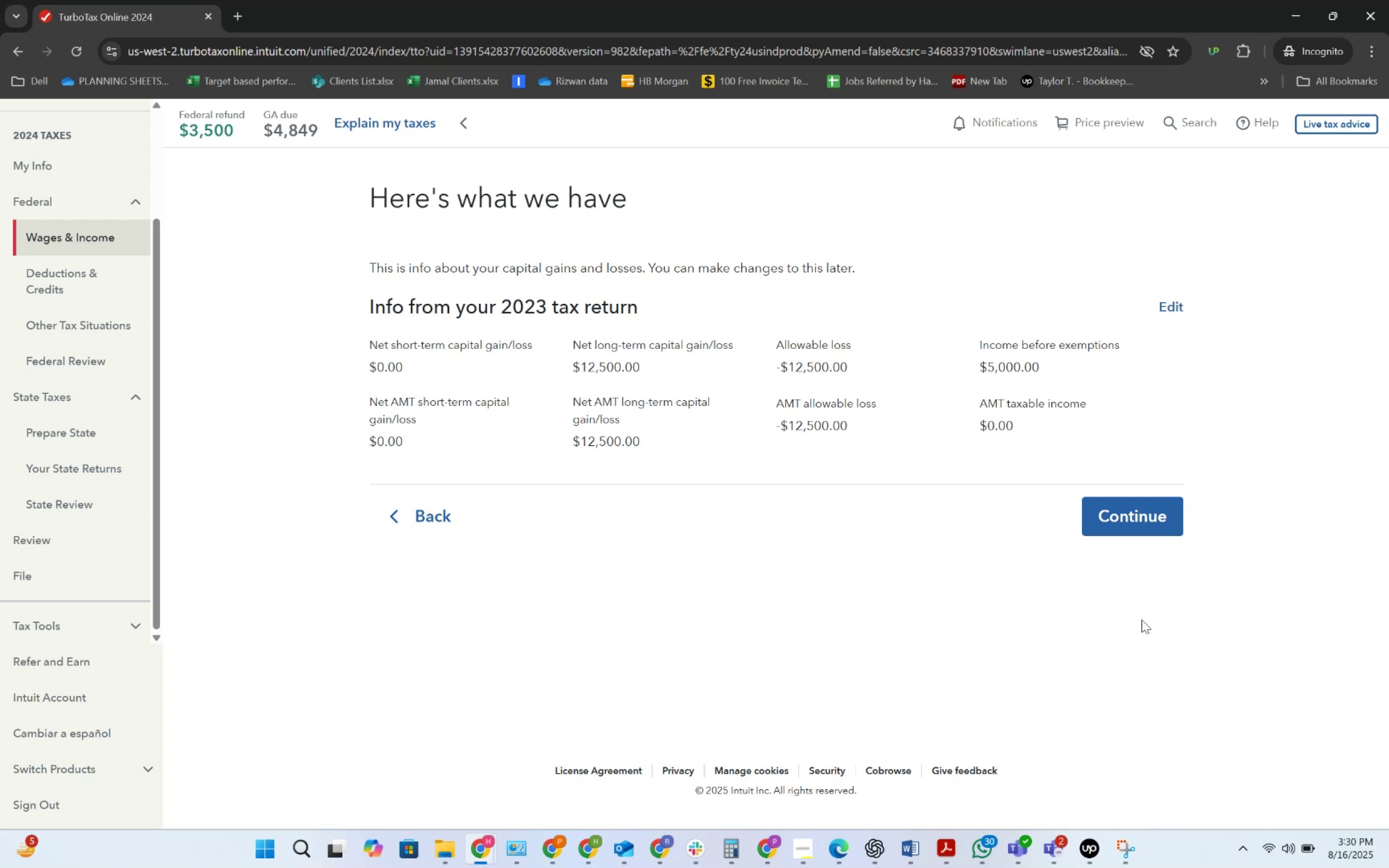 
wait(21.6)
 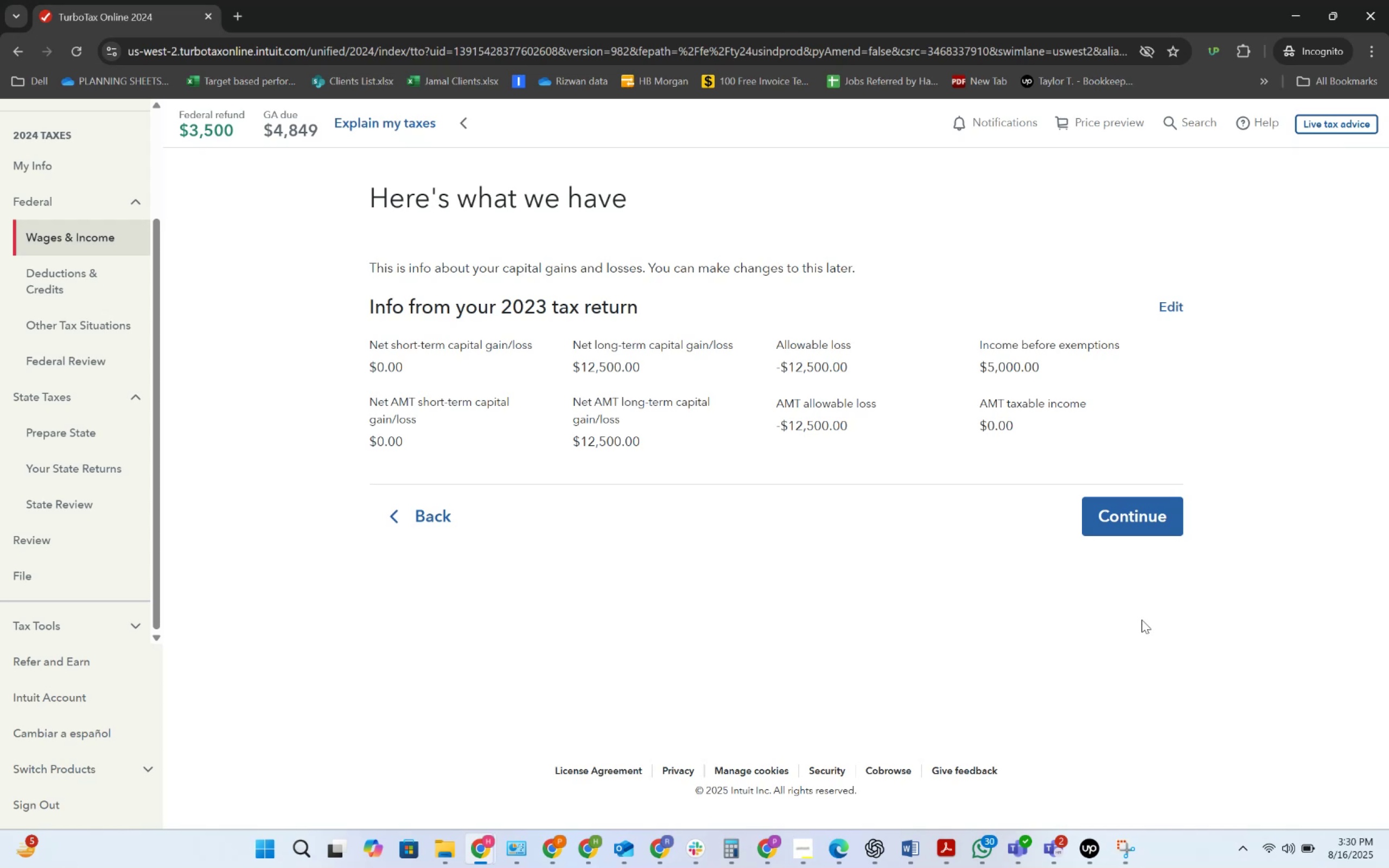 
left_click([1175, 296])
 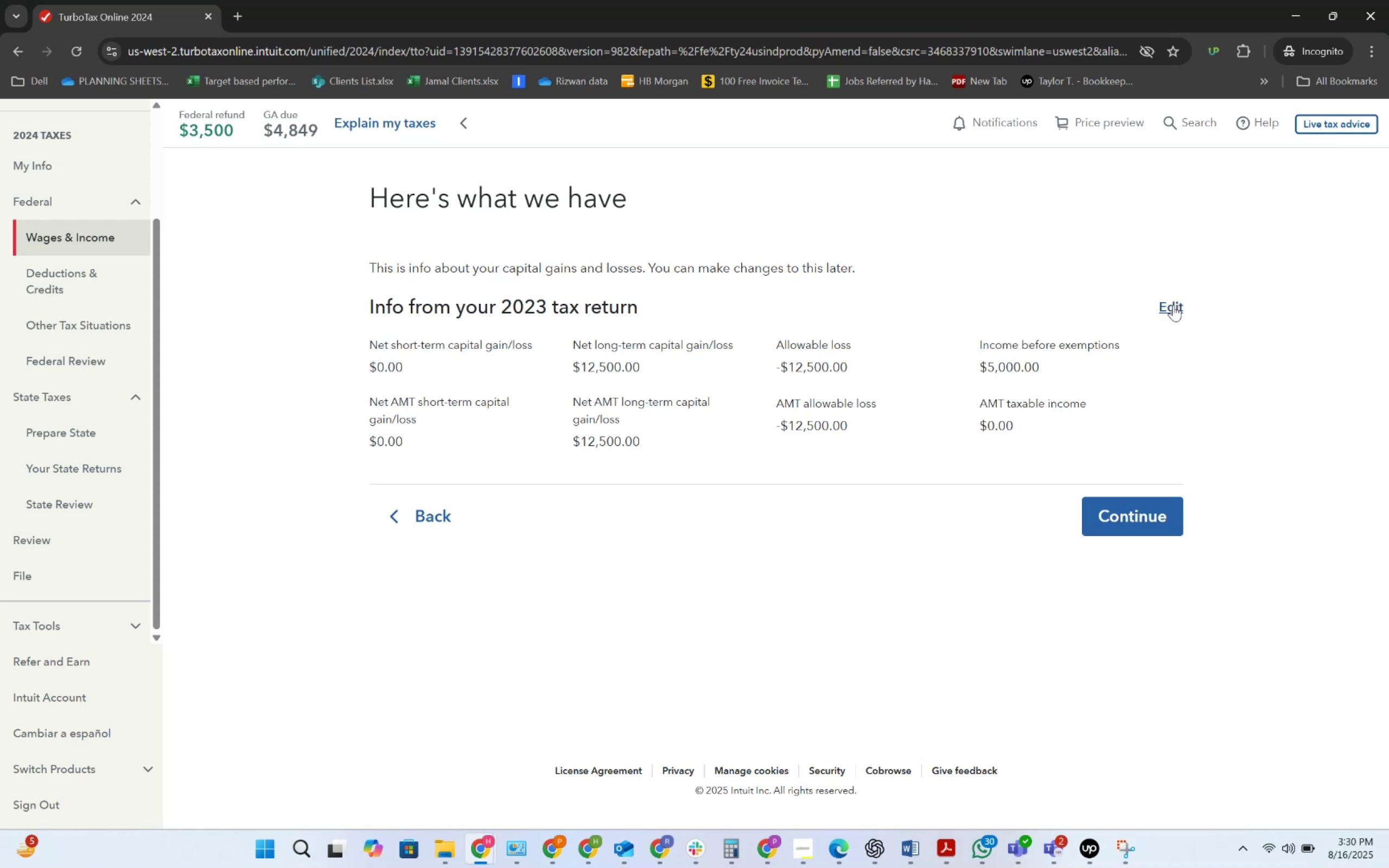 
left_click([1173, 305])
 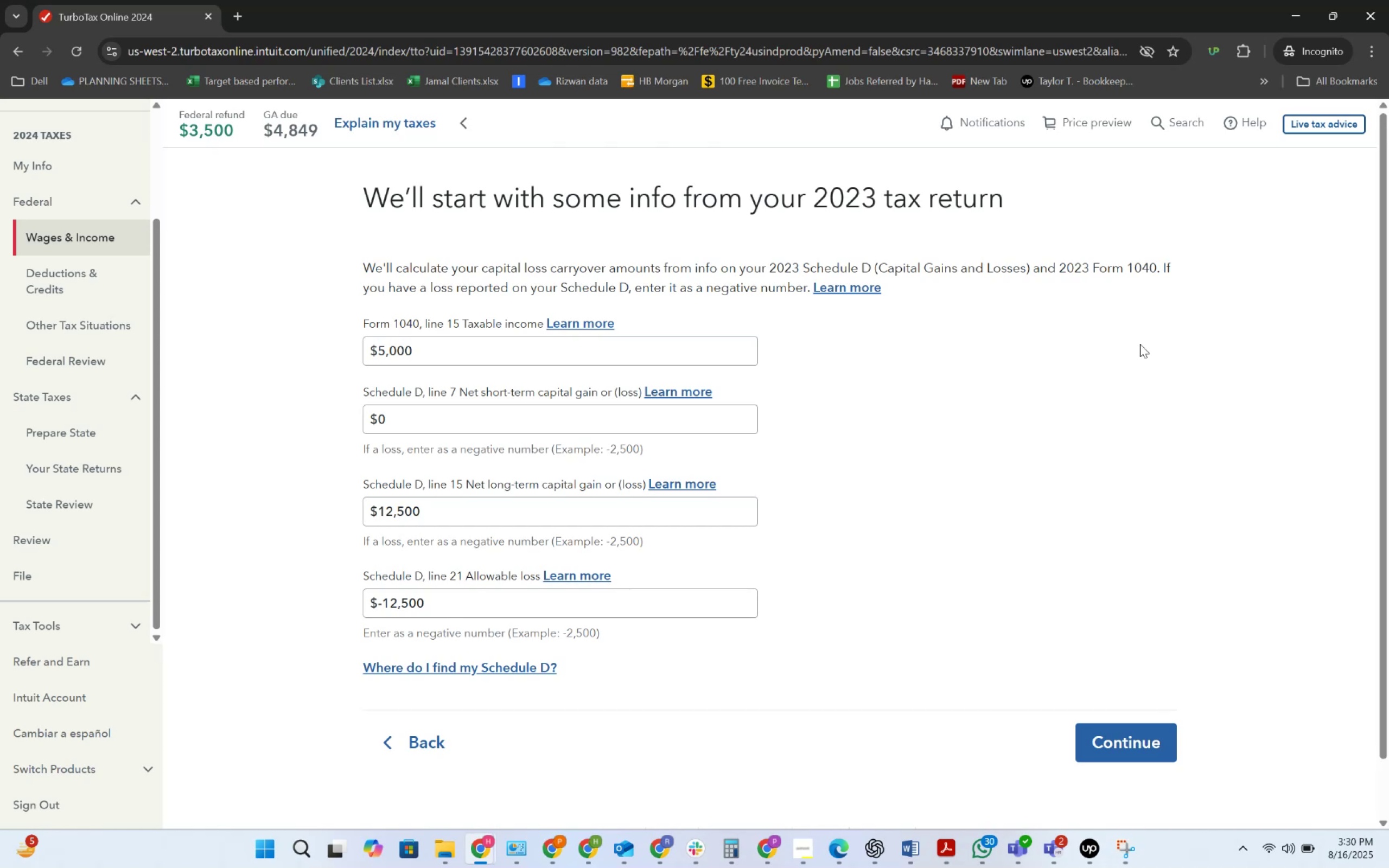 
wait(33.98)
 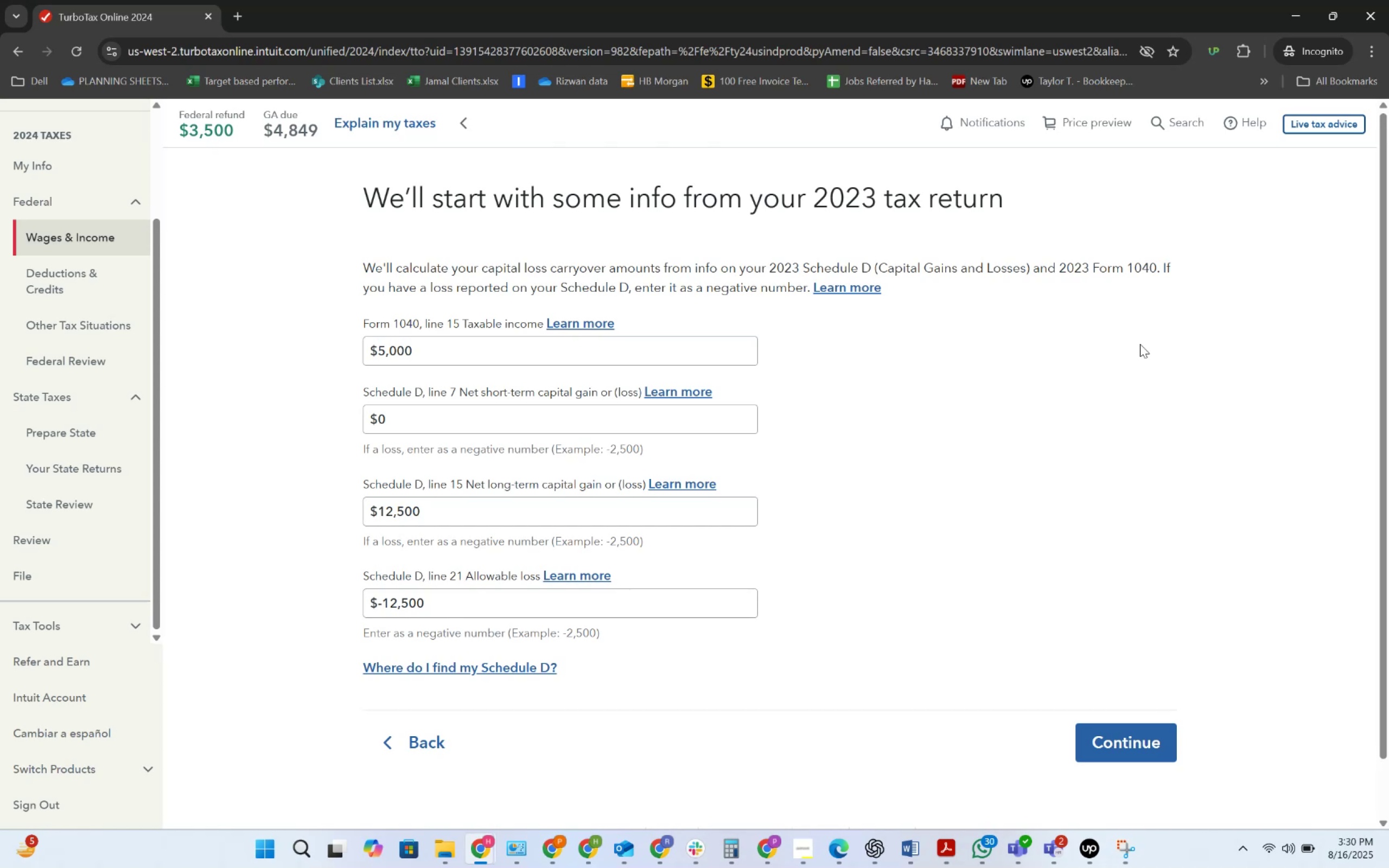 
left_click([1105, 735])
 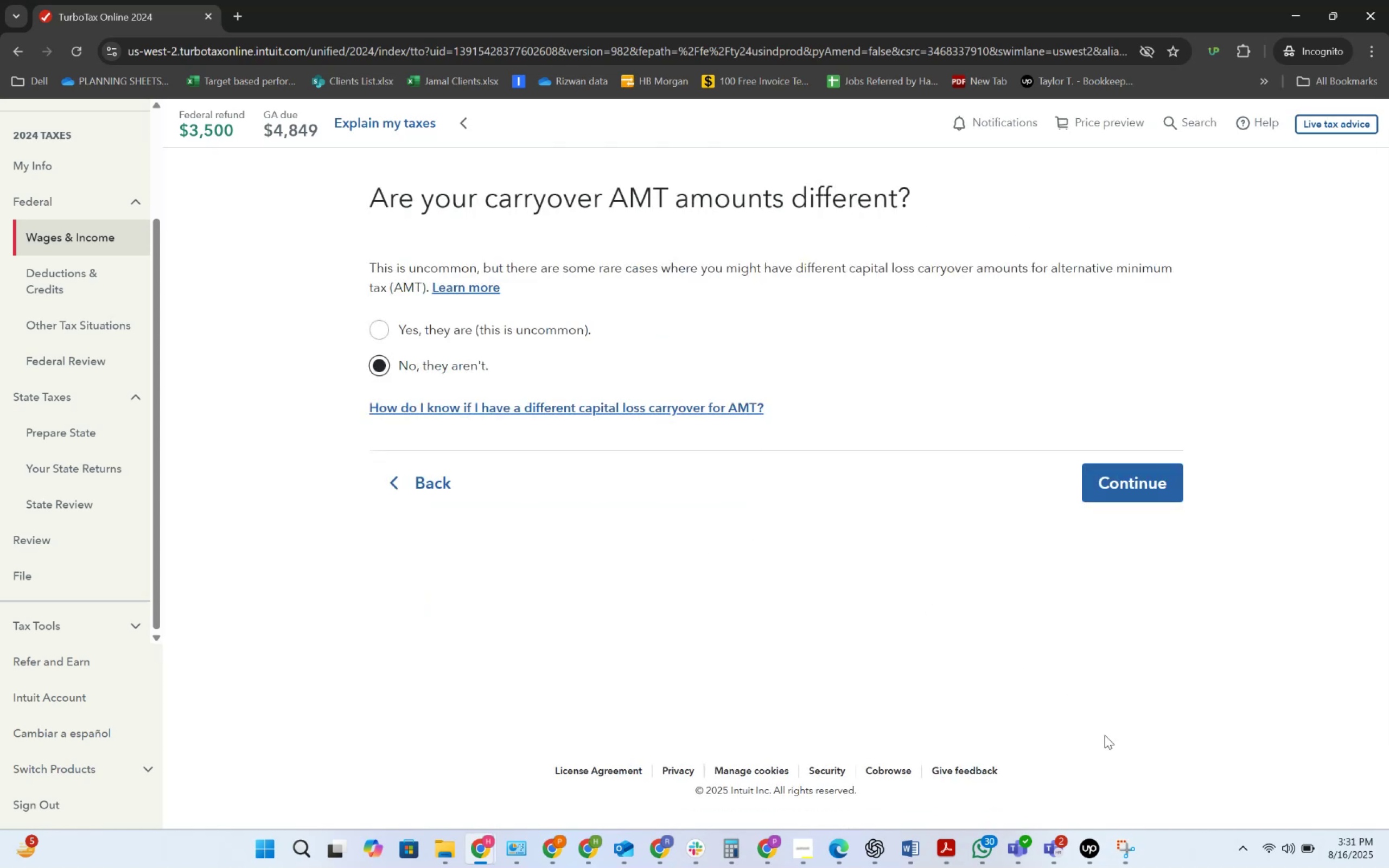 
left_click([1144, 476])
 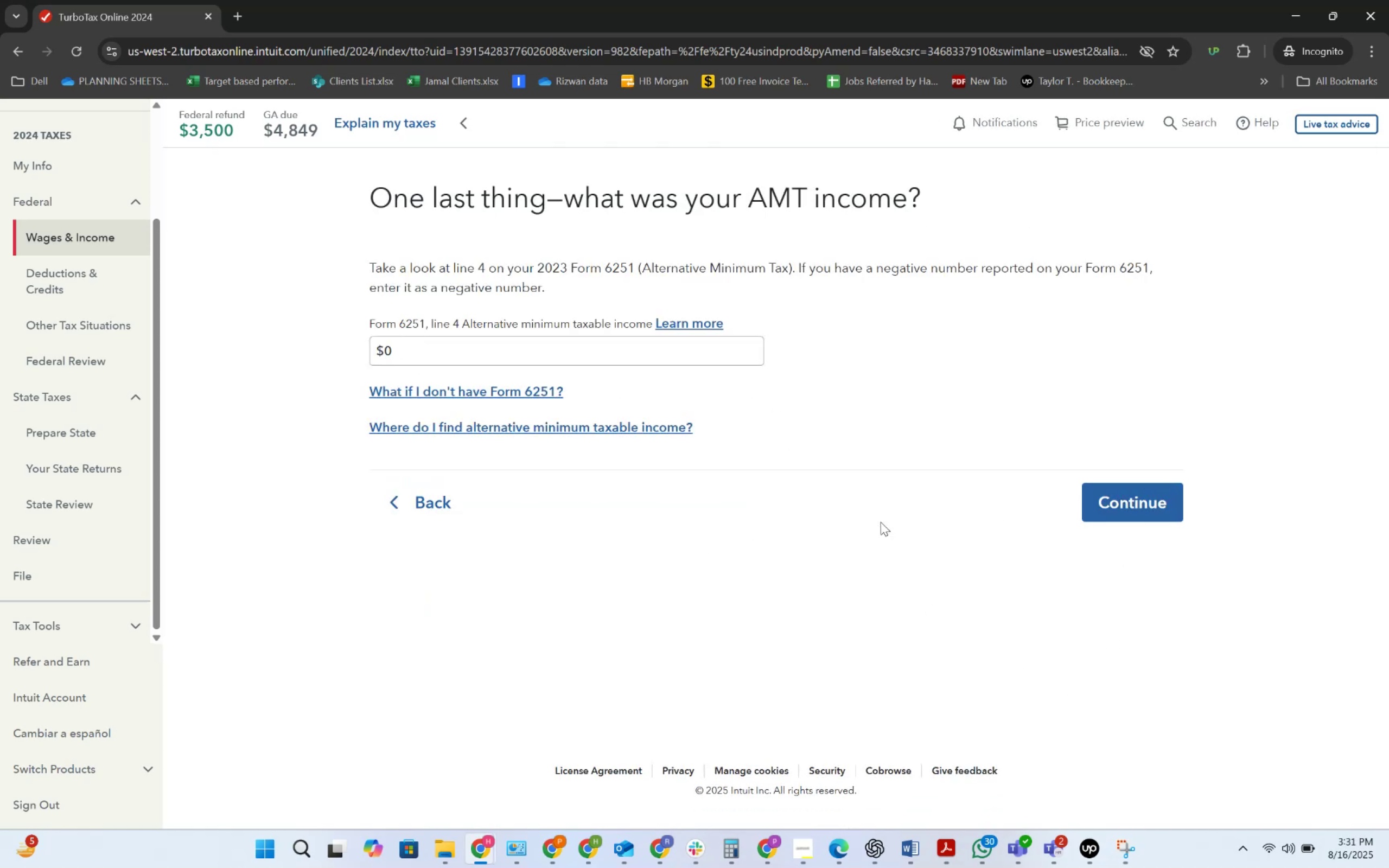 
left_click([1106, 495])
 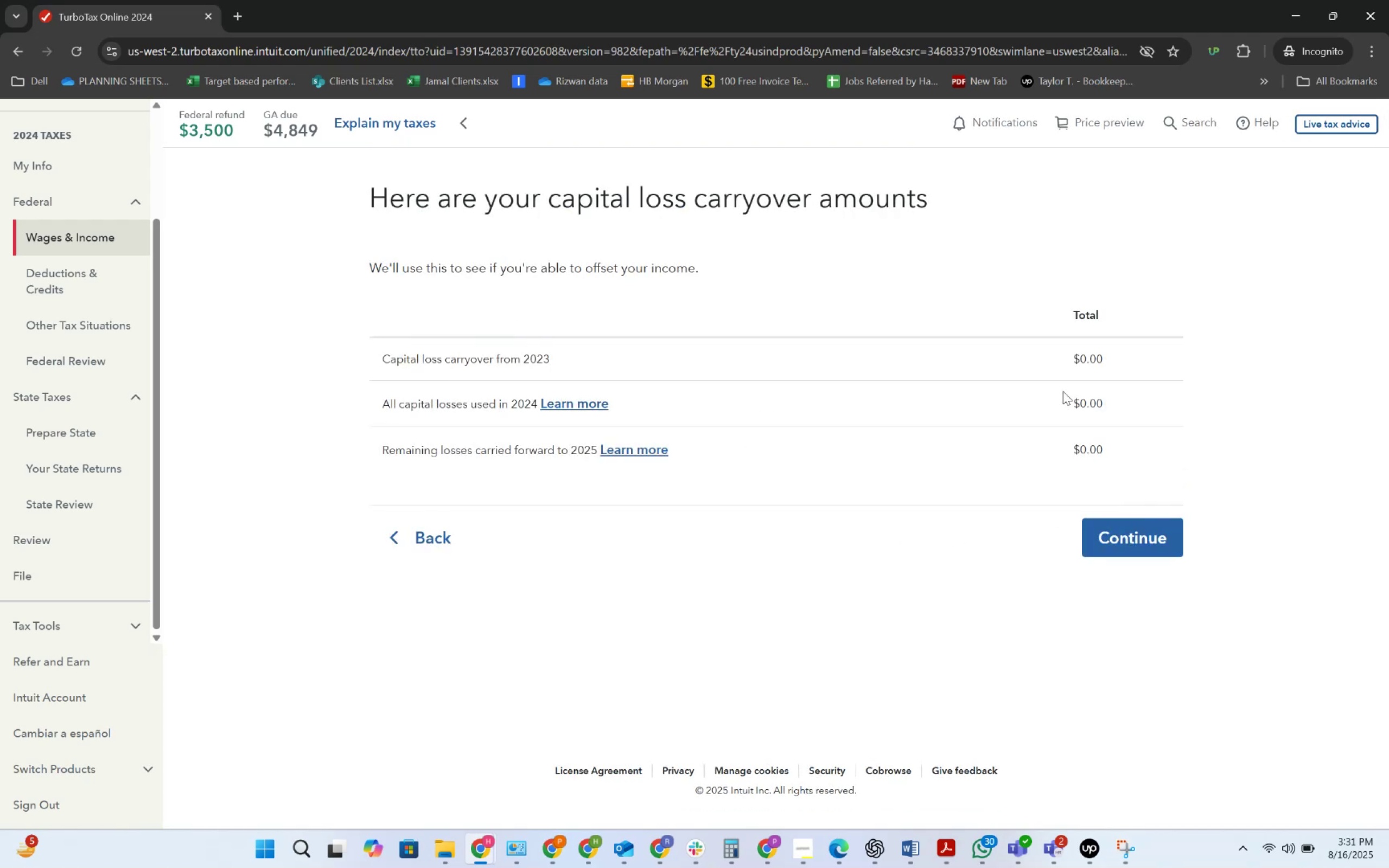 
left_click([422, 525])
 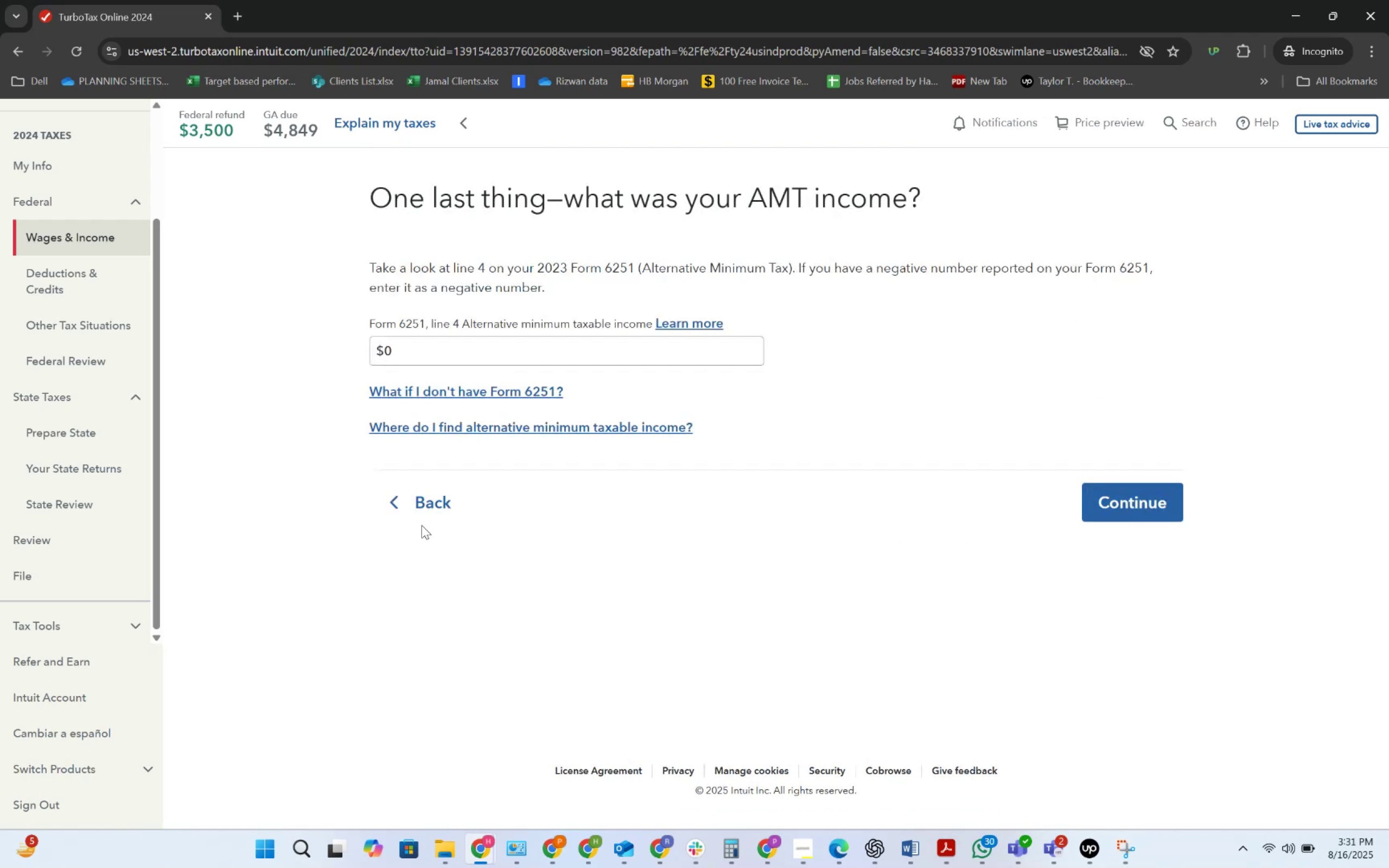 
left_click([423, 514])
 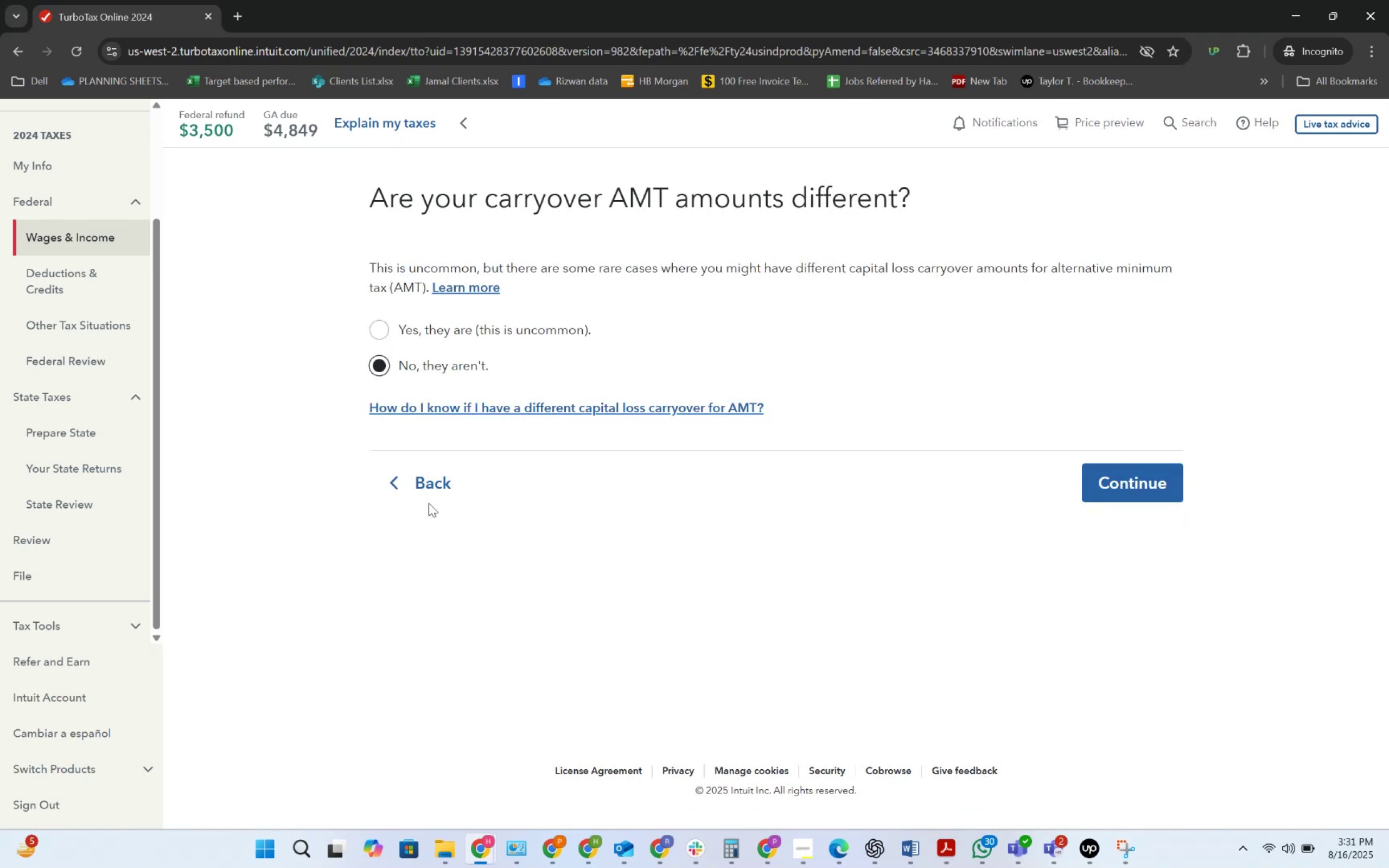 
left_click([434, 490])
 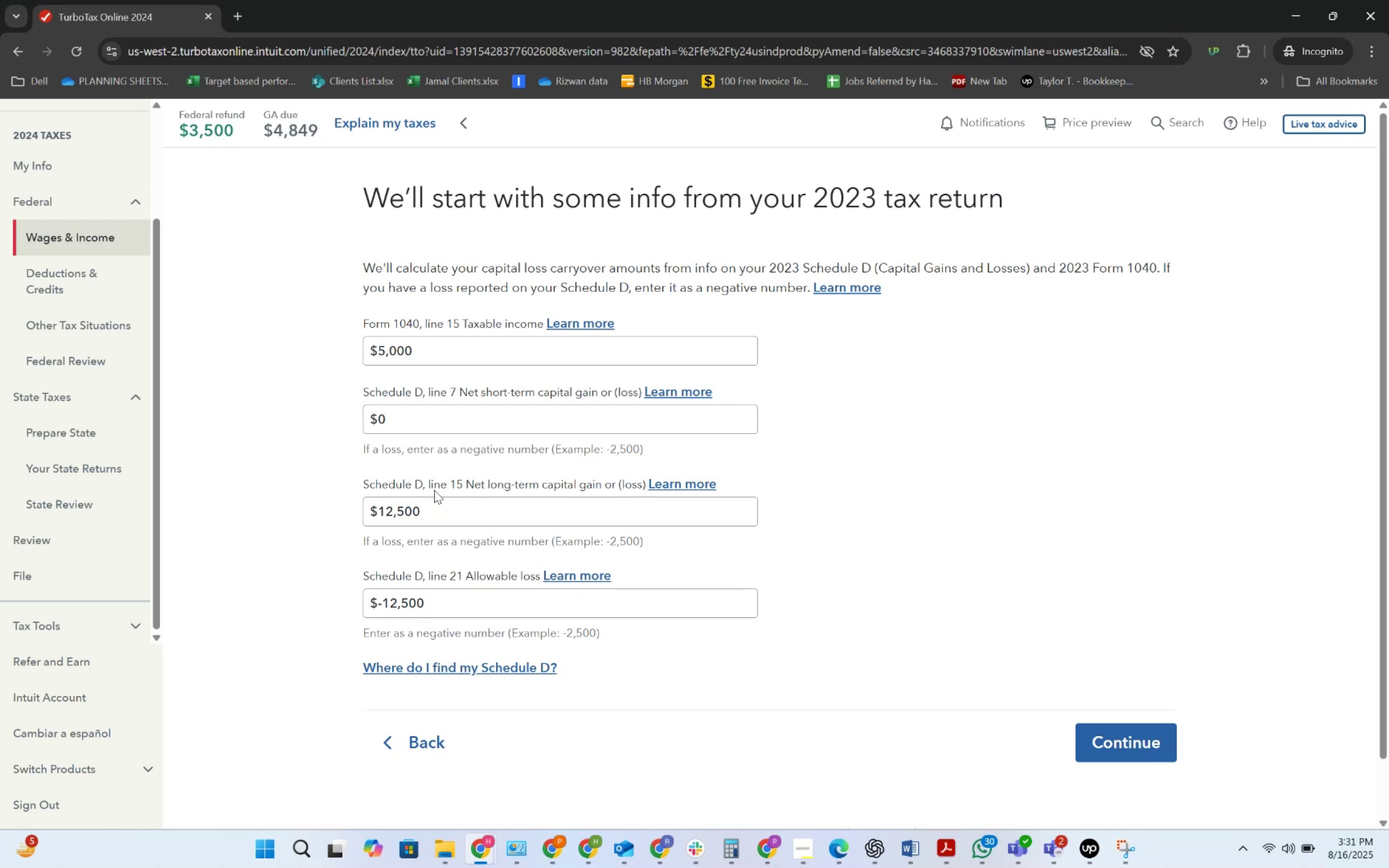 
wait(16.82)
 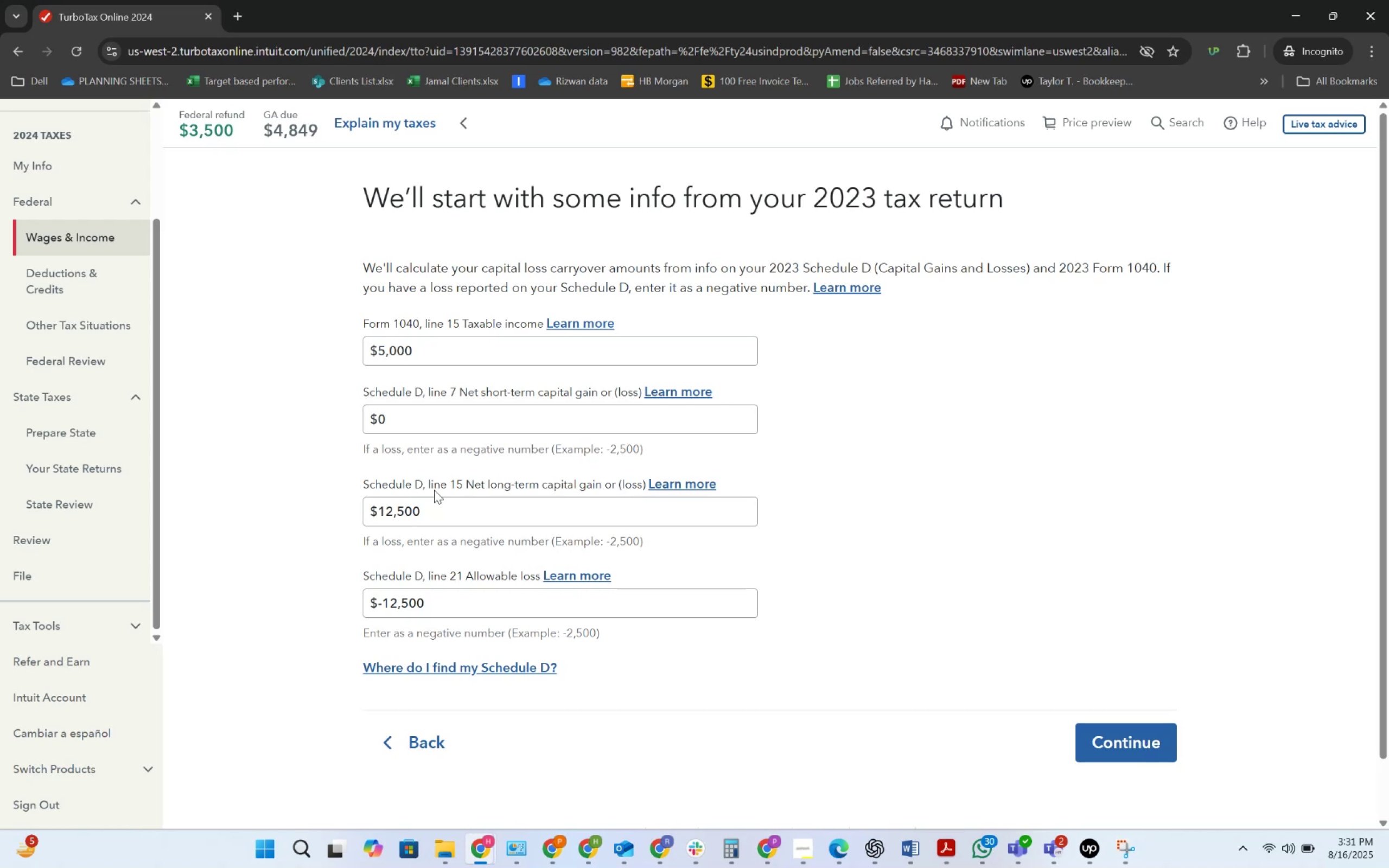 
scroll: coordinate [474, 605], scroll_direction: down, amount: 1.0
 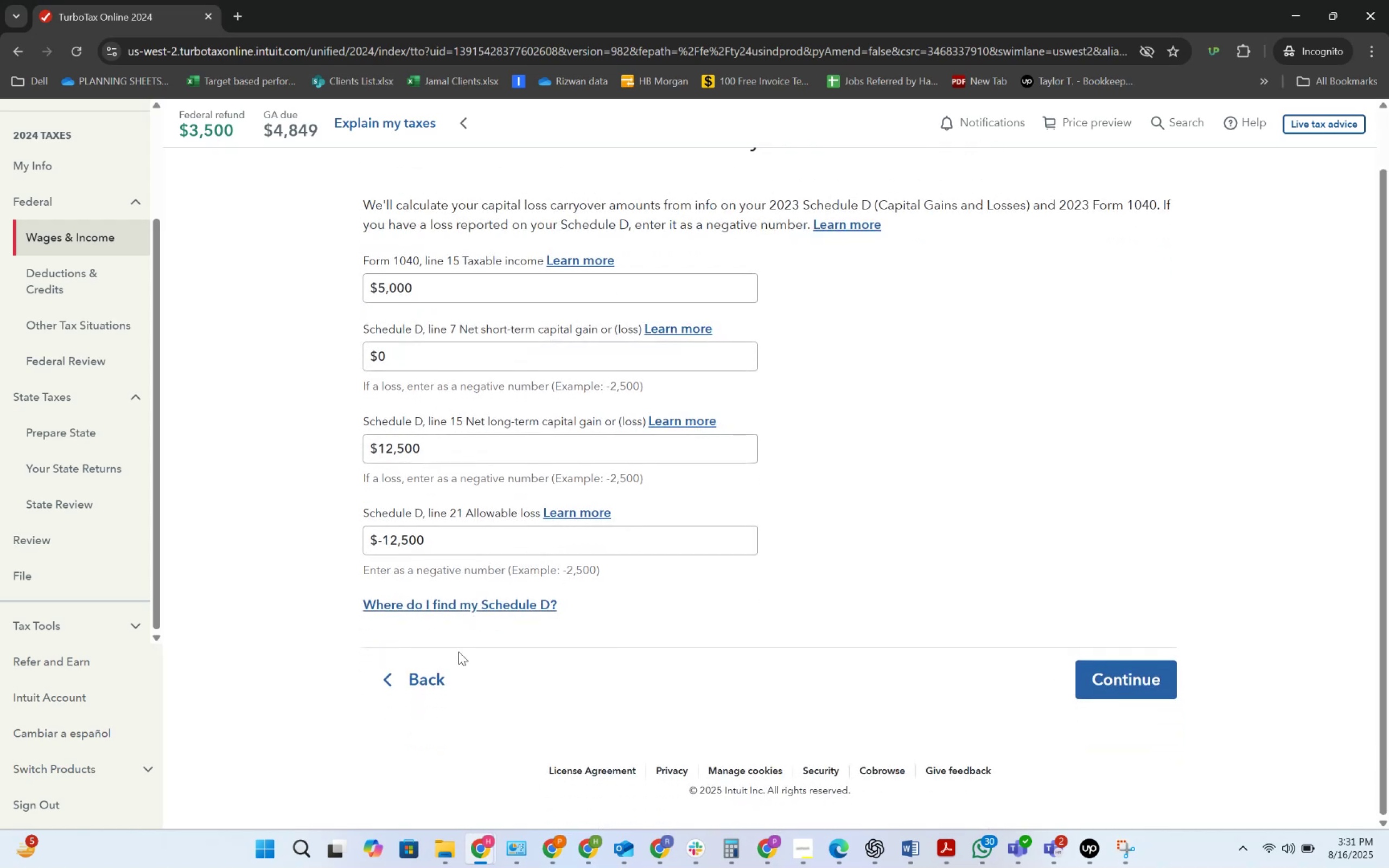 
left_click([442, 675])
 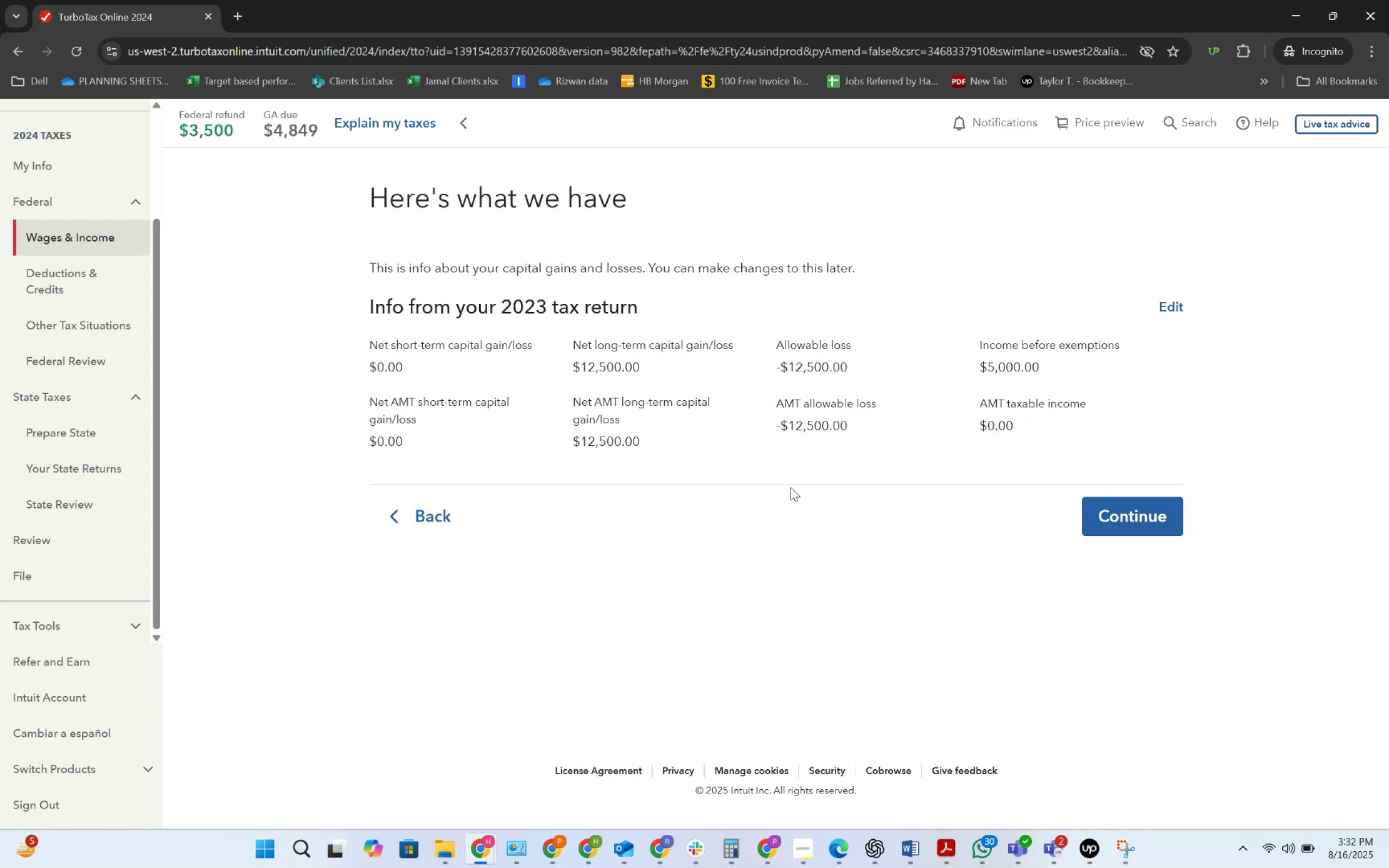 
wait(70.68)
 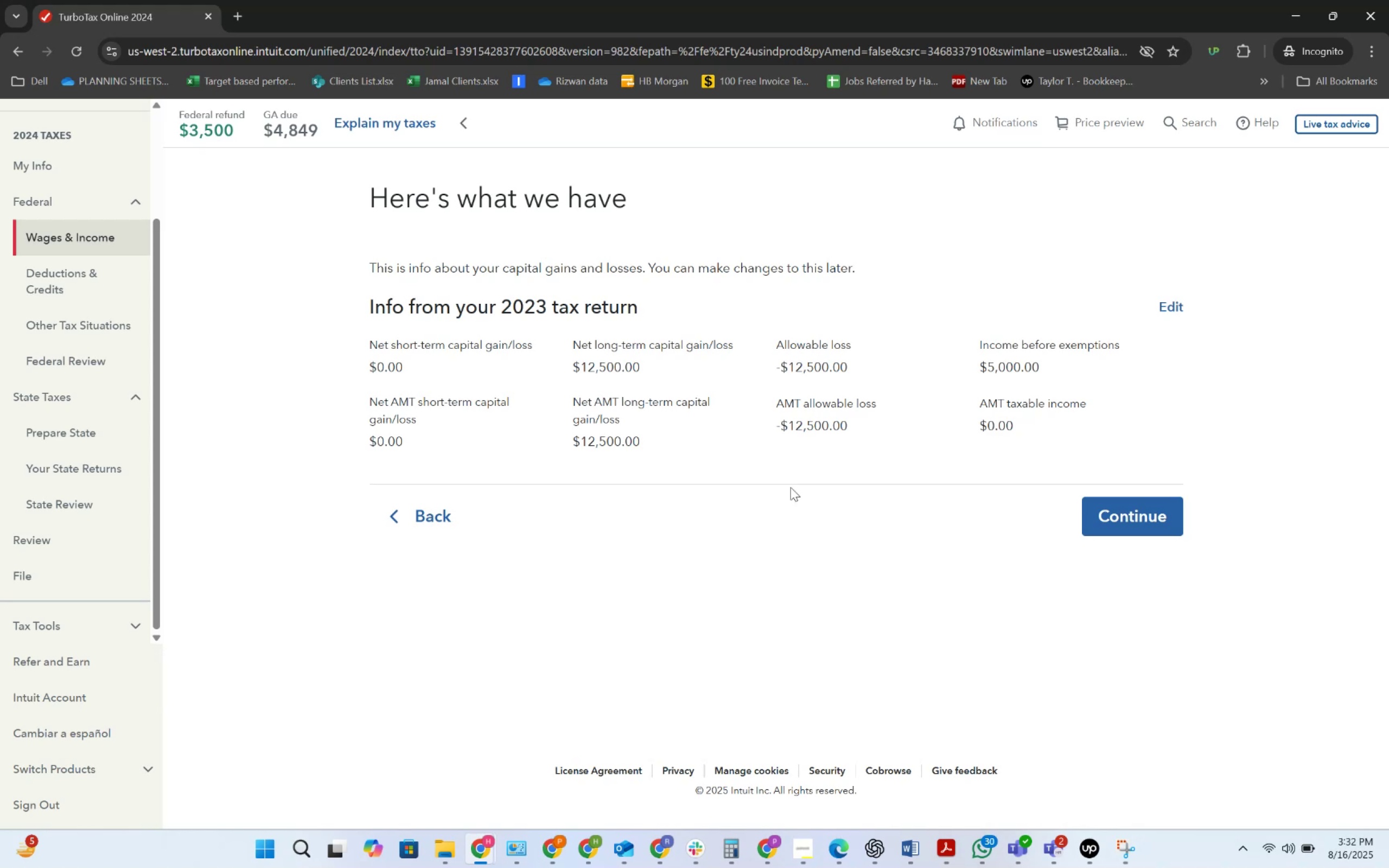 
double_click([1161, 316])
 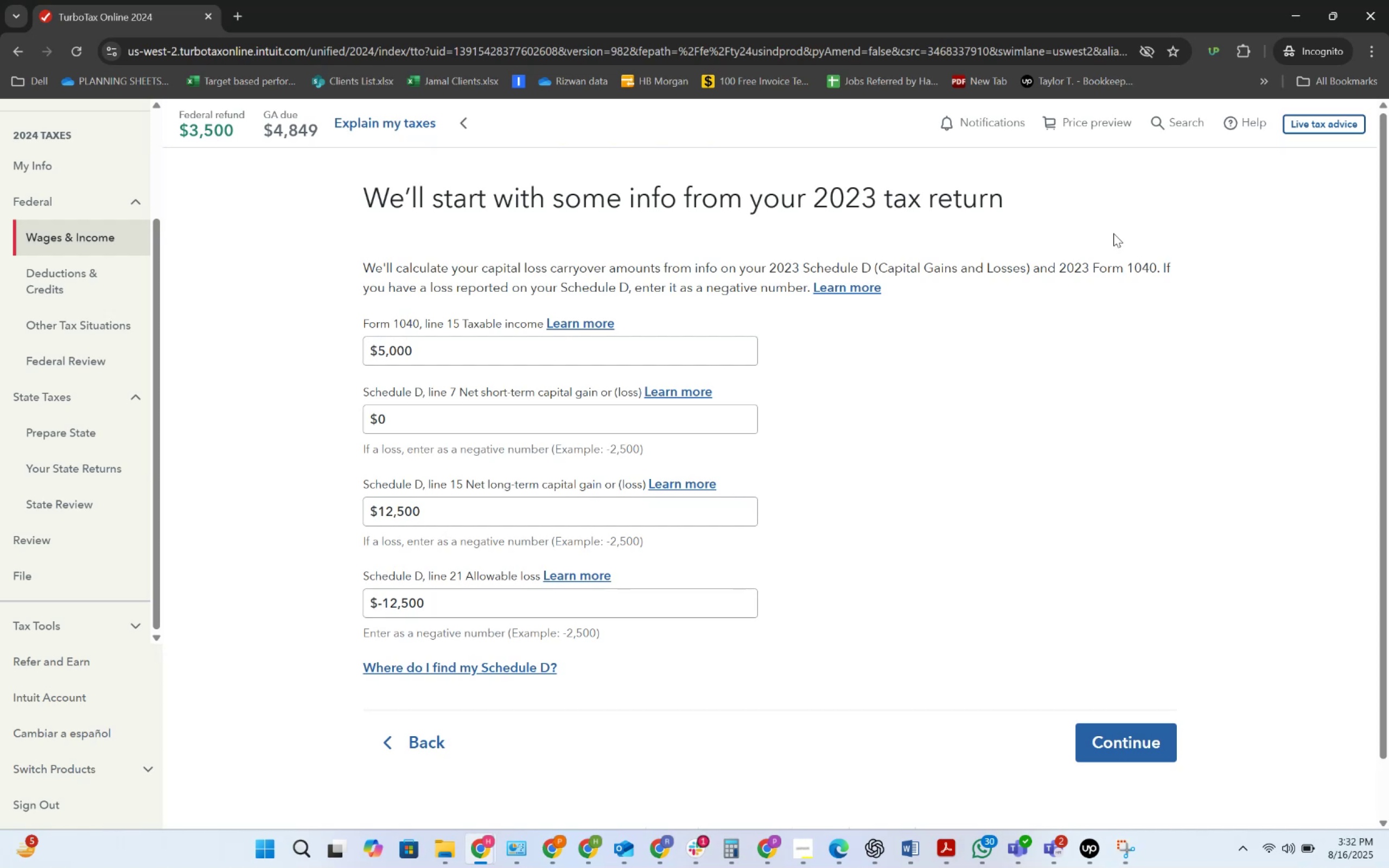 
wait(16.54)
 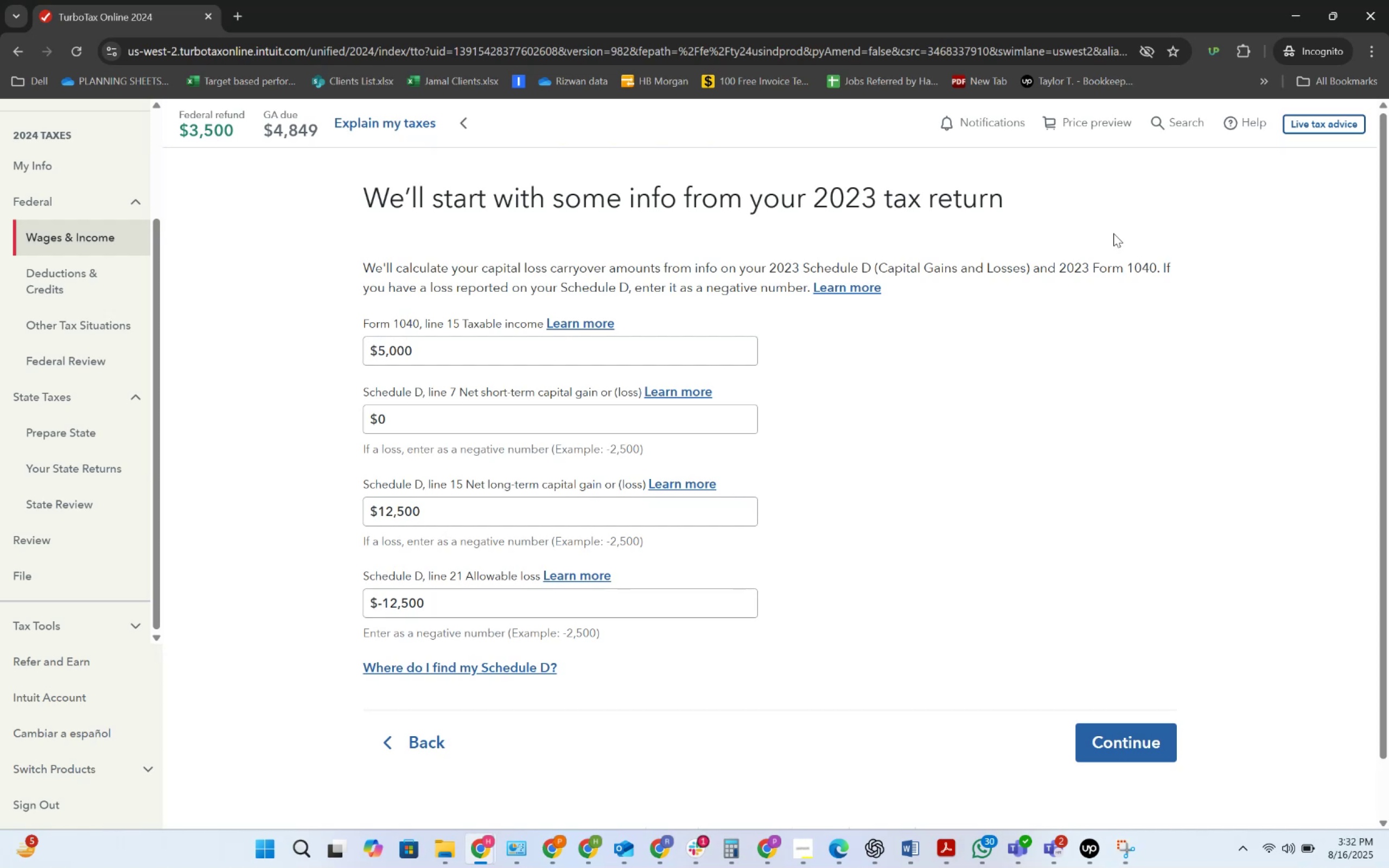 
left_click([701, 838])
 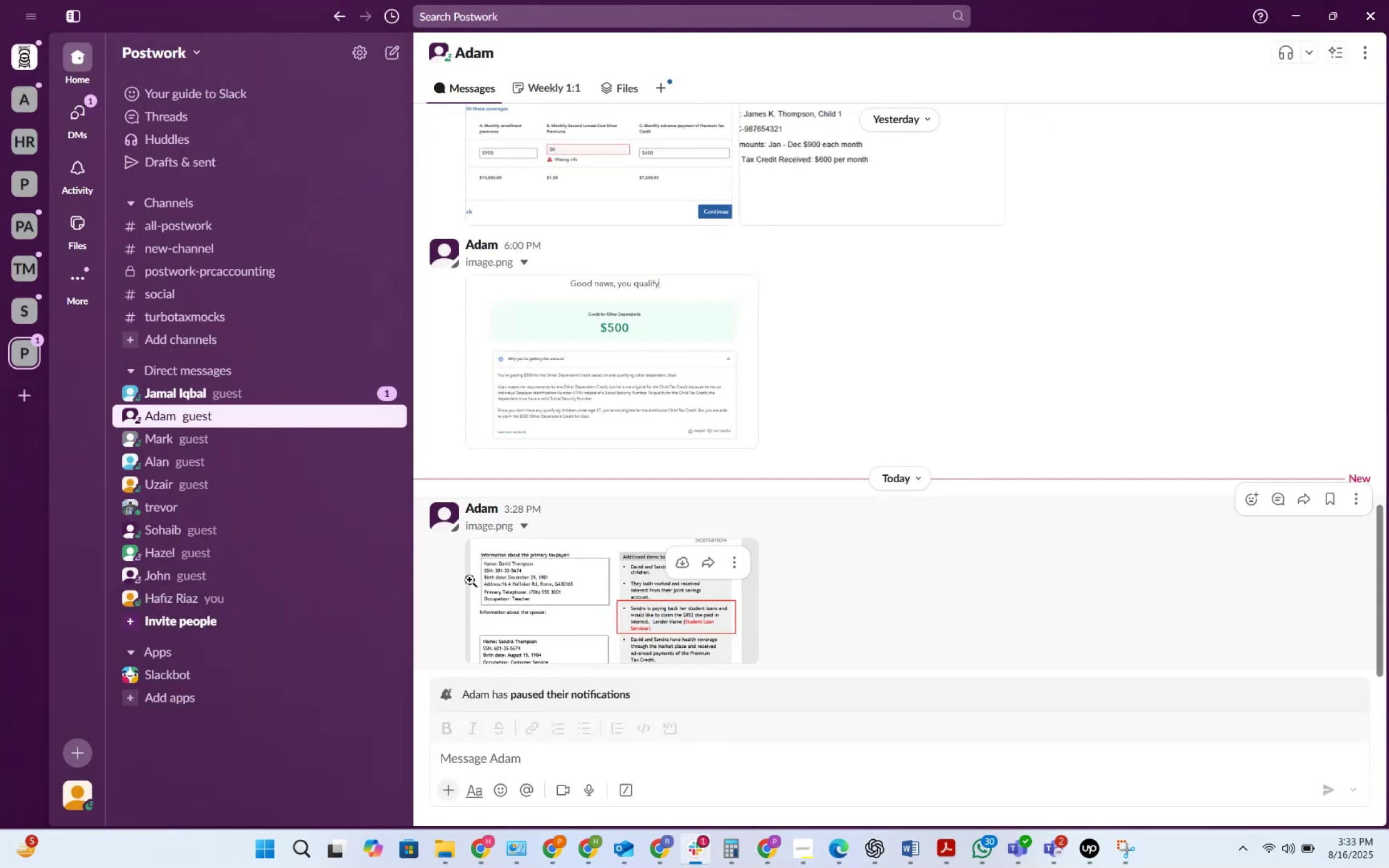 
left_click([250, 387])
 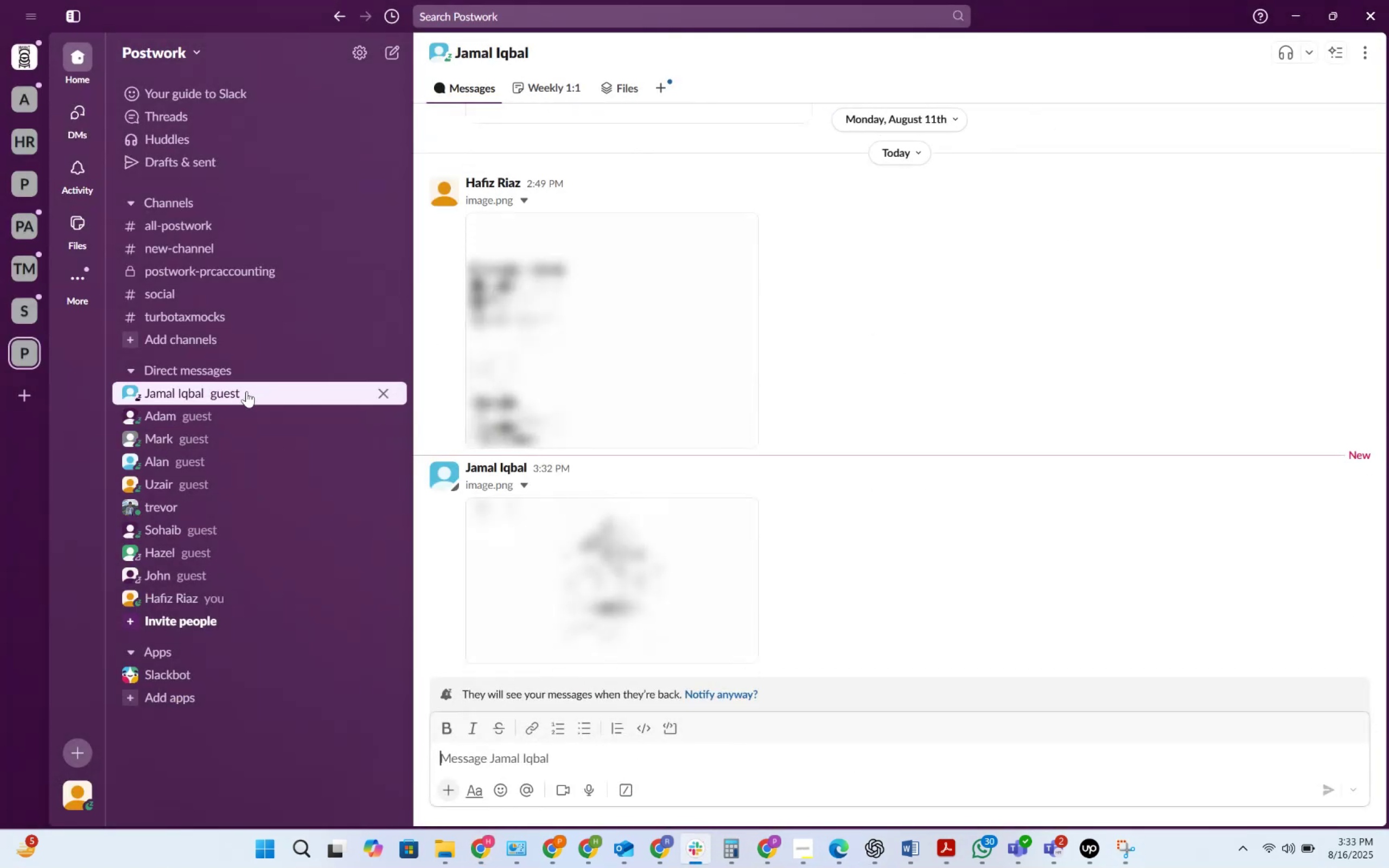 
scroll: coordinate [770, 635], scroll_direction: down, amount: 7.0
 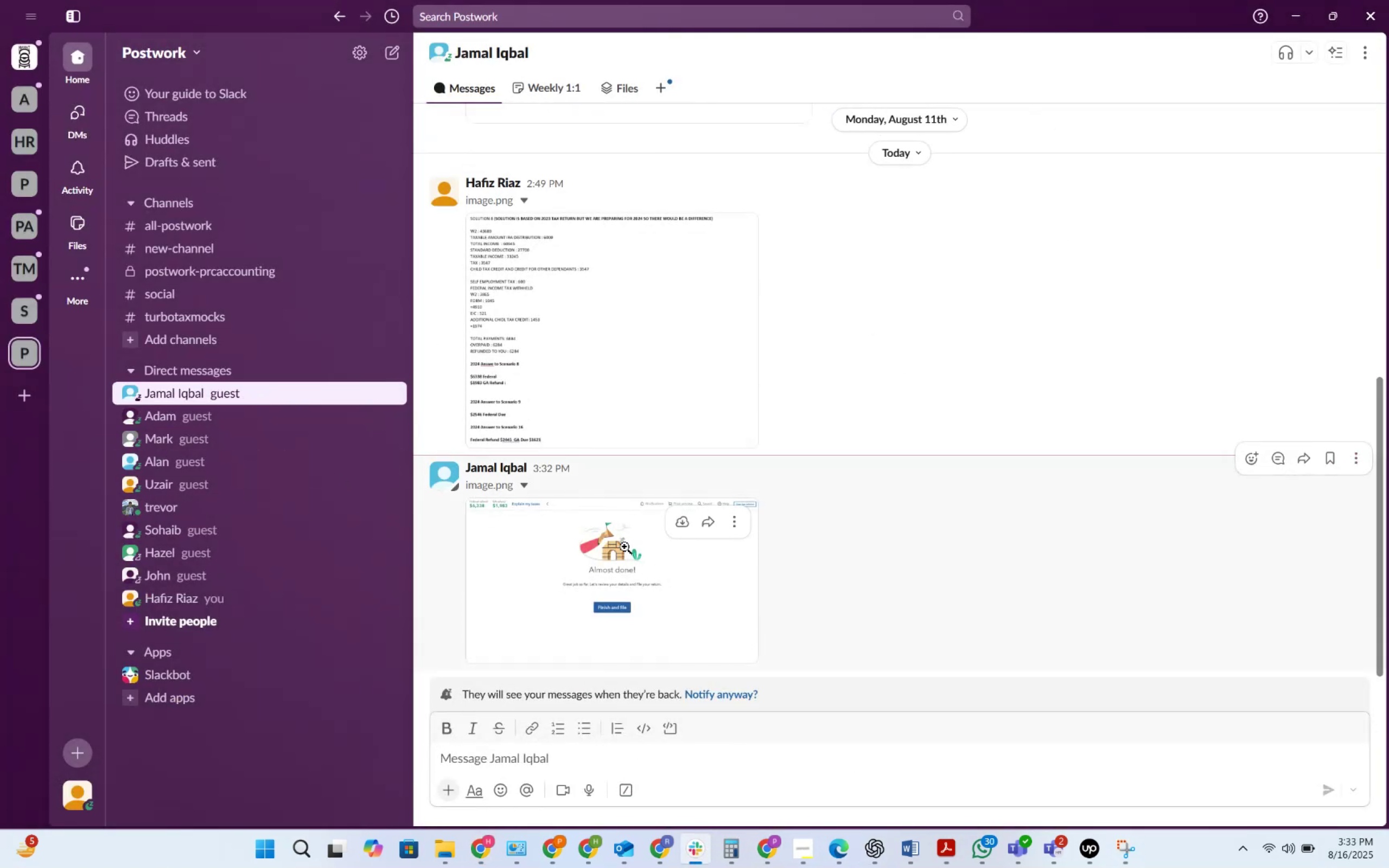 
left_click([598, 381])
 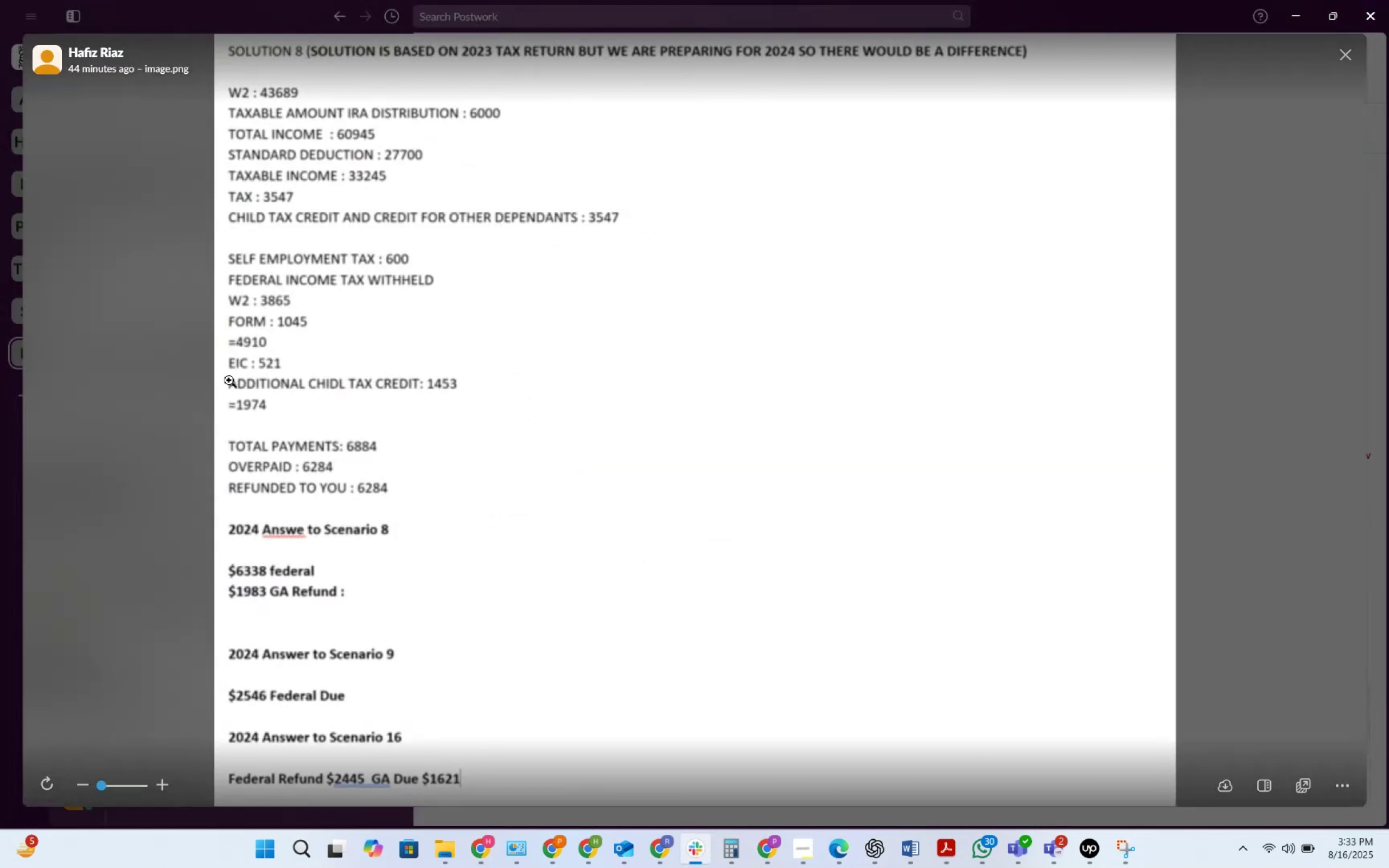 
left_click([151, 365])
 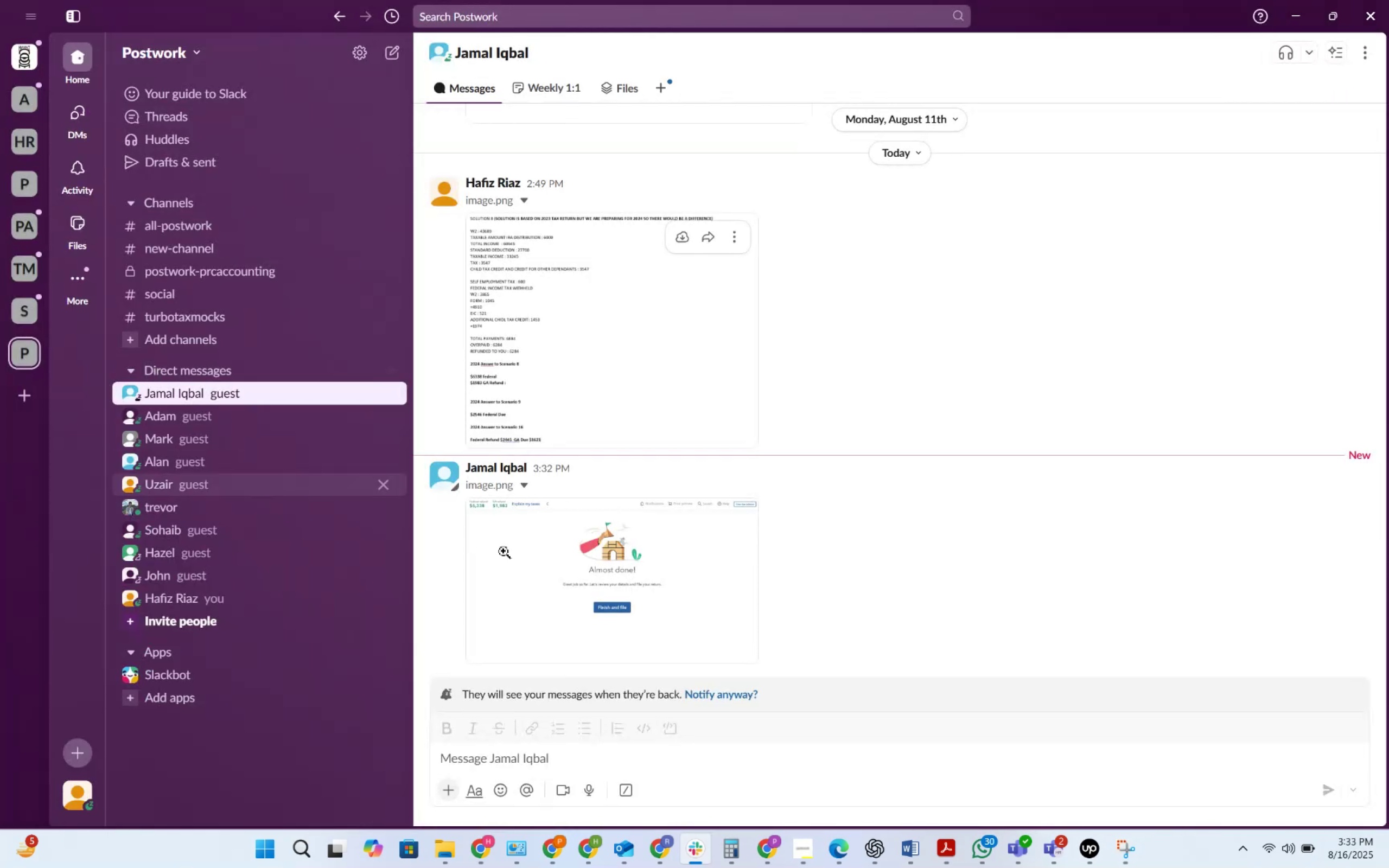 
left_click([570, 598])
 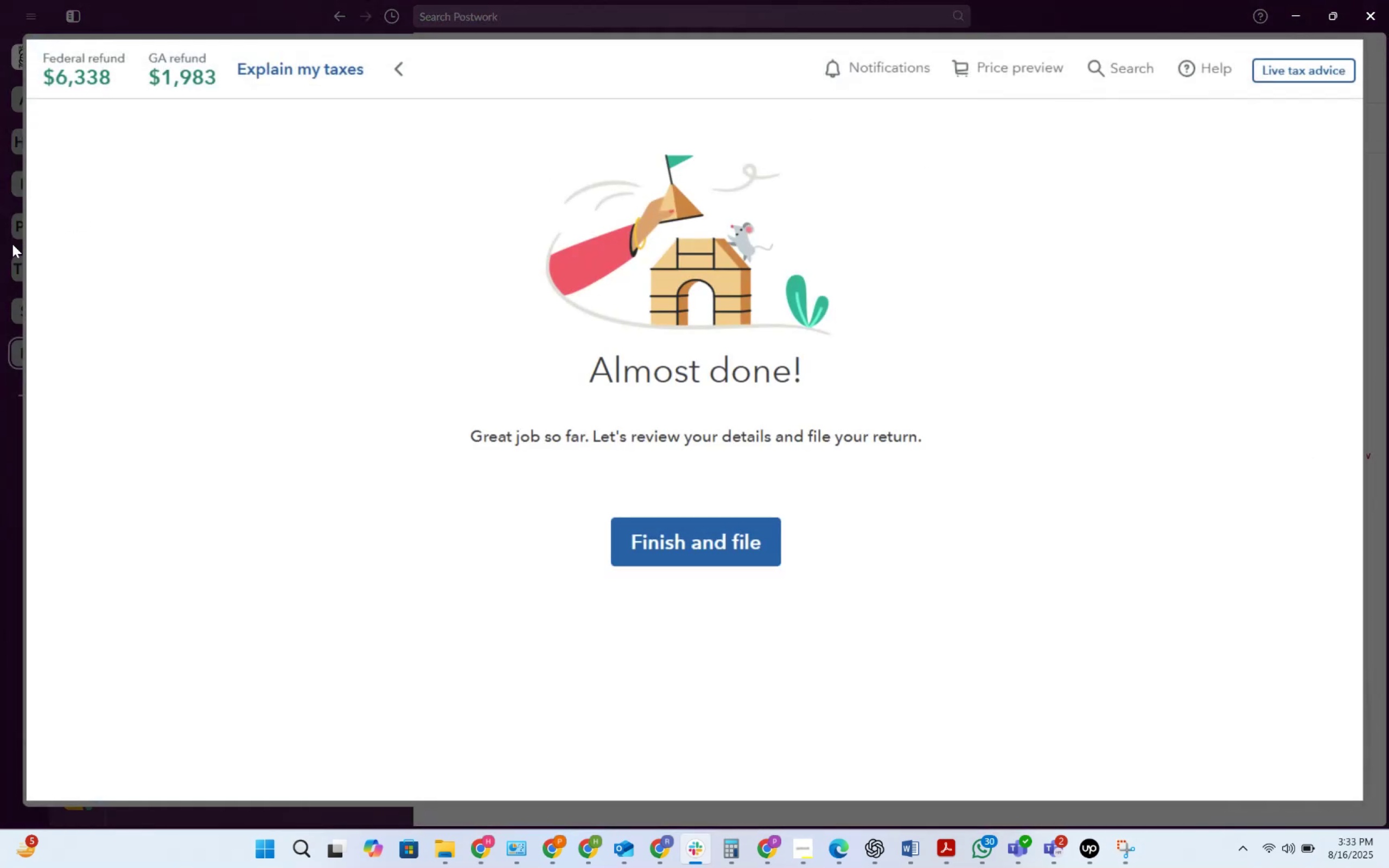 
left_click([14, 249])
 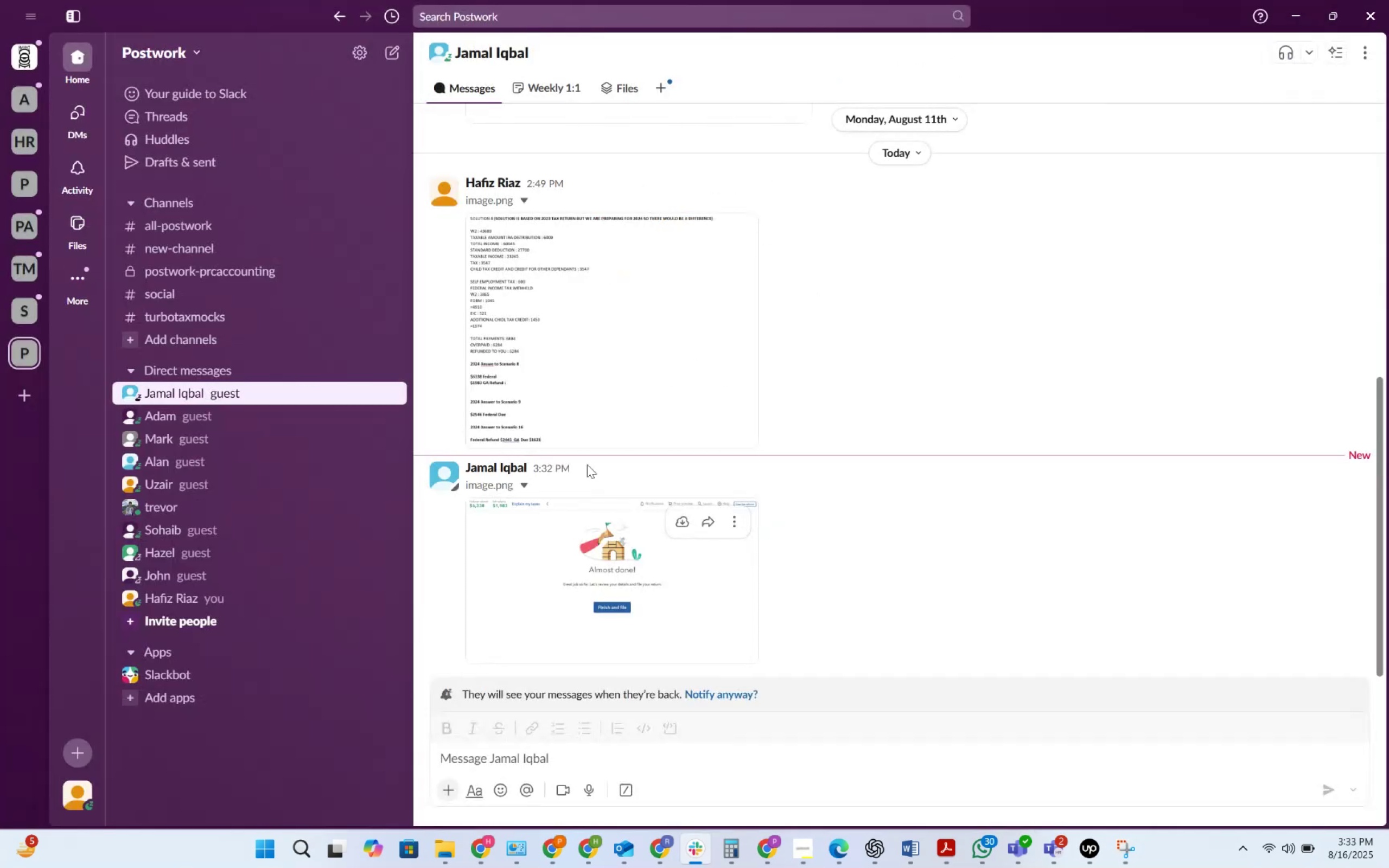 
left_click([630, 388])
 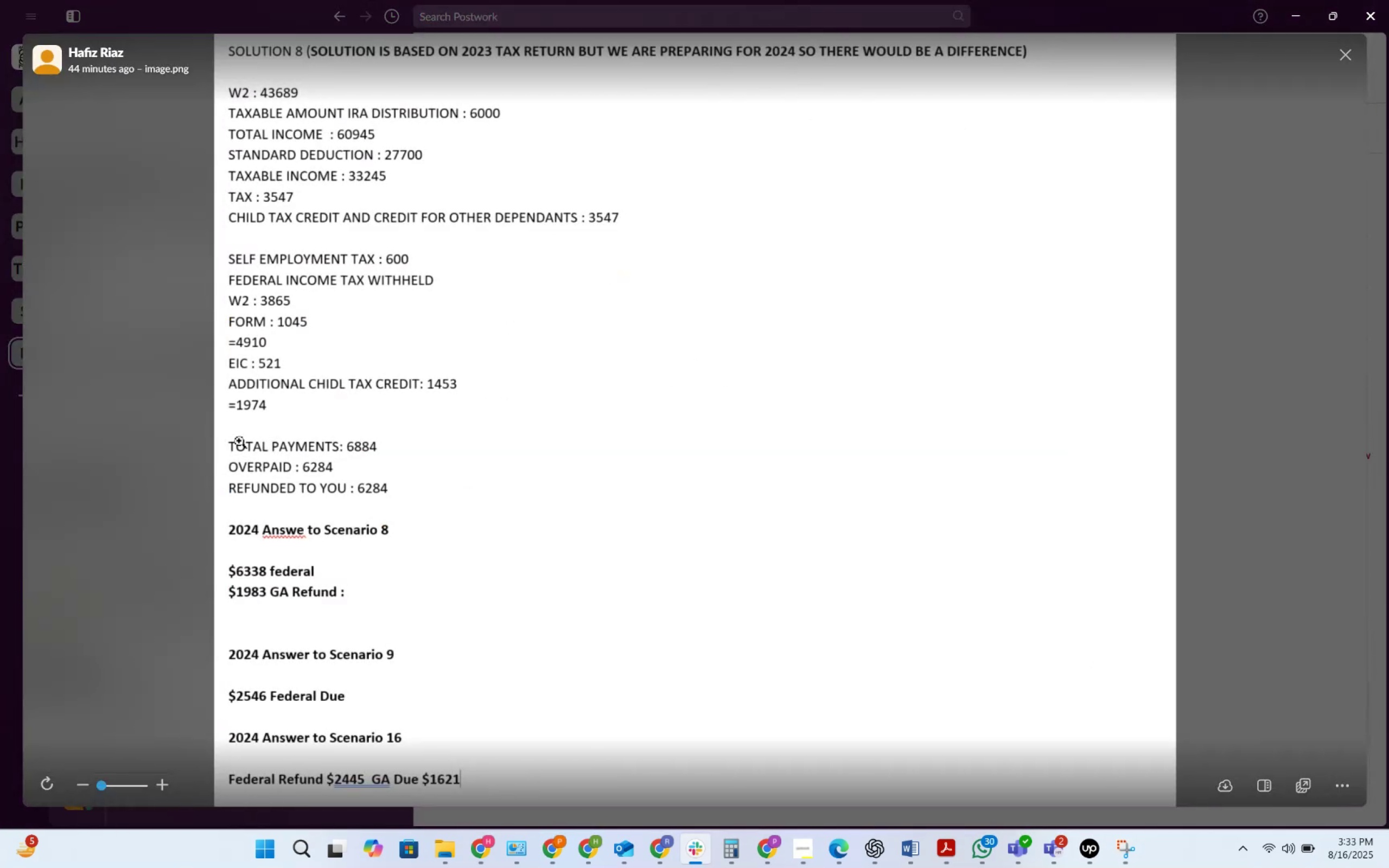 
left_click([142, 470])
 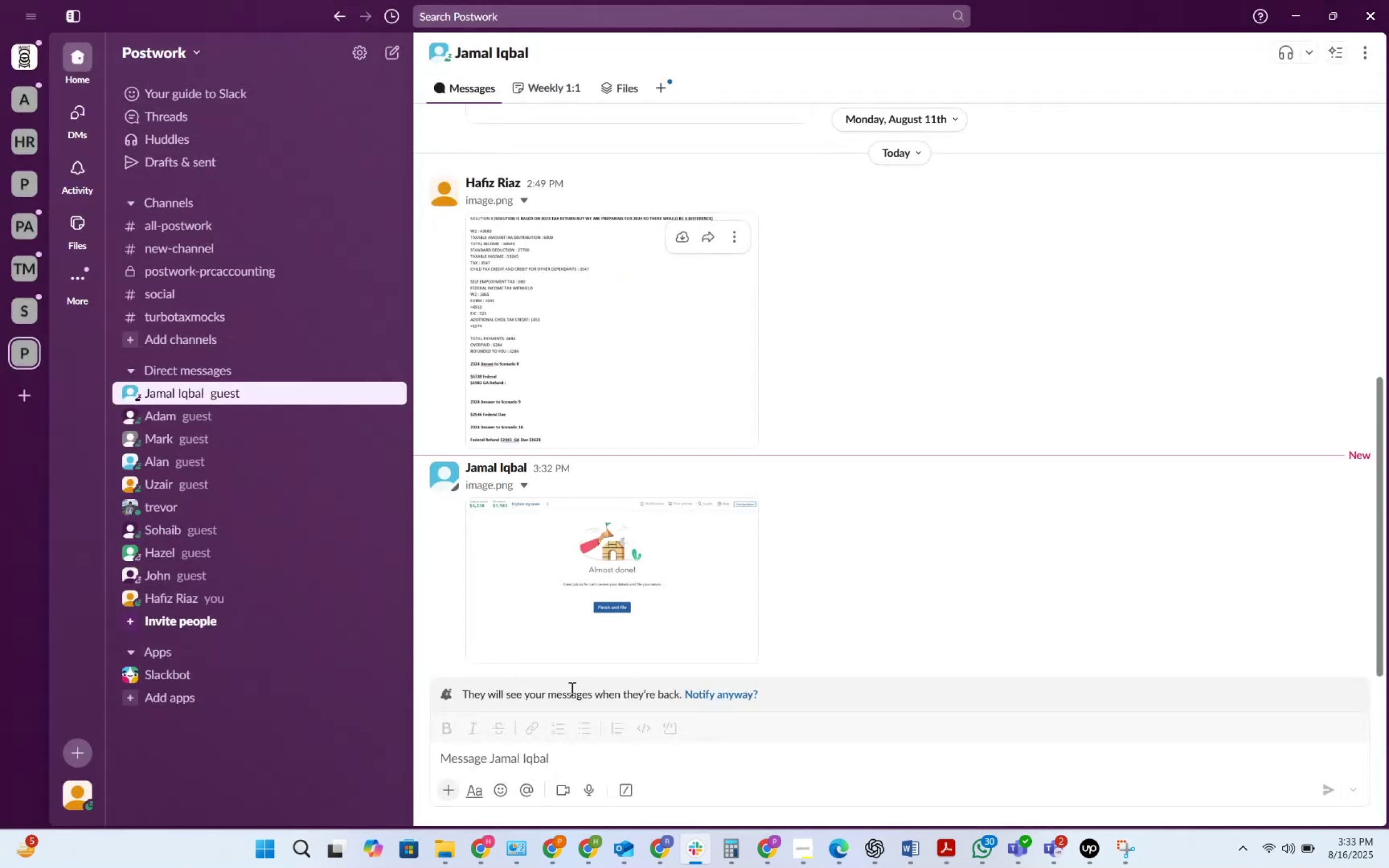 
left_click([568, 641])
 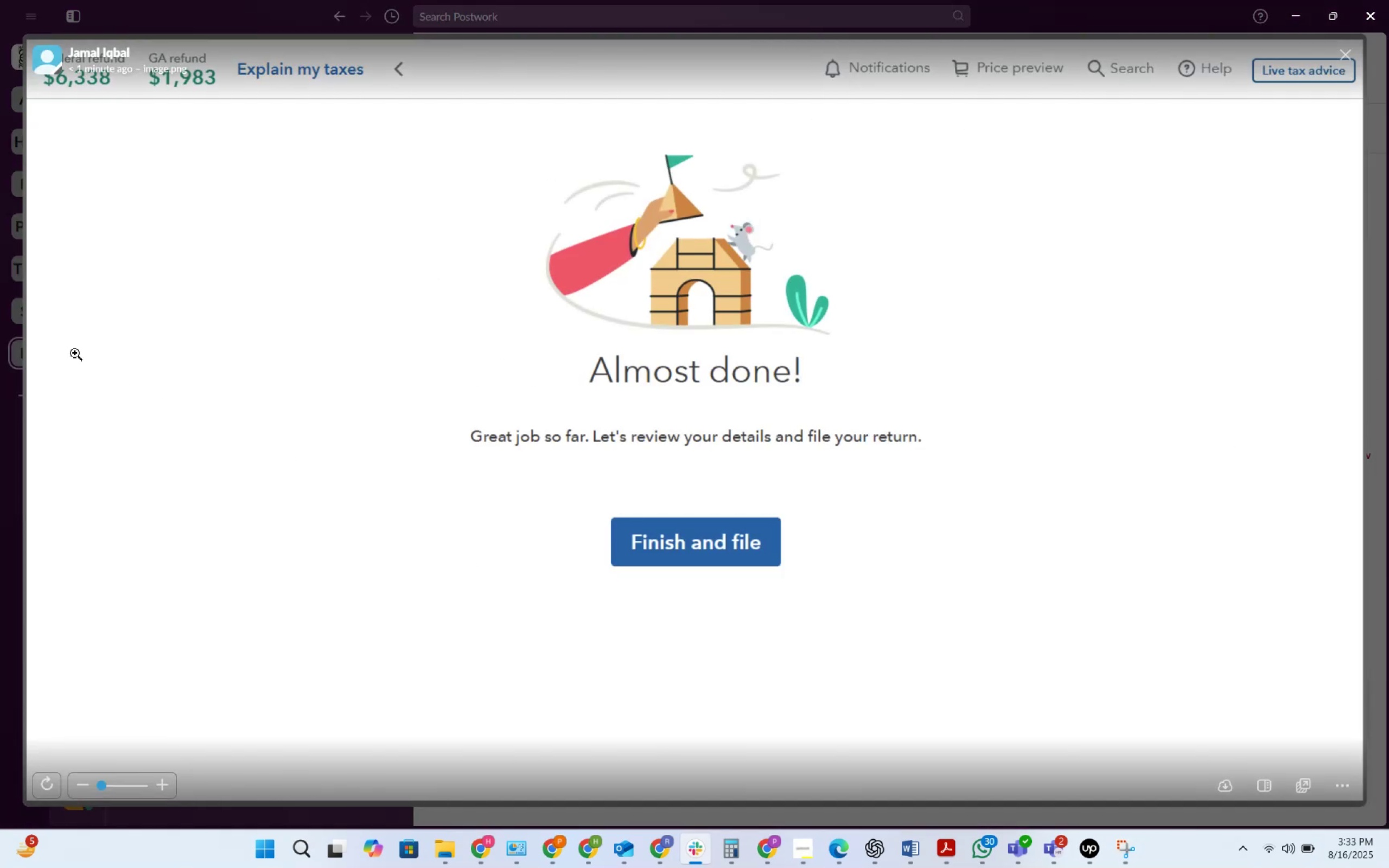 
left_click([0, 323])
 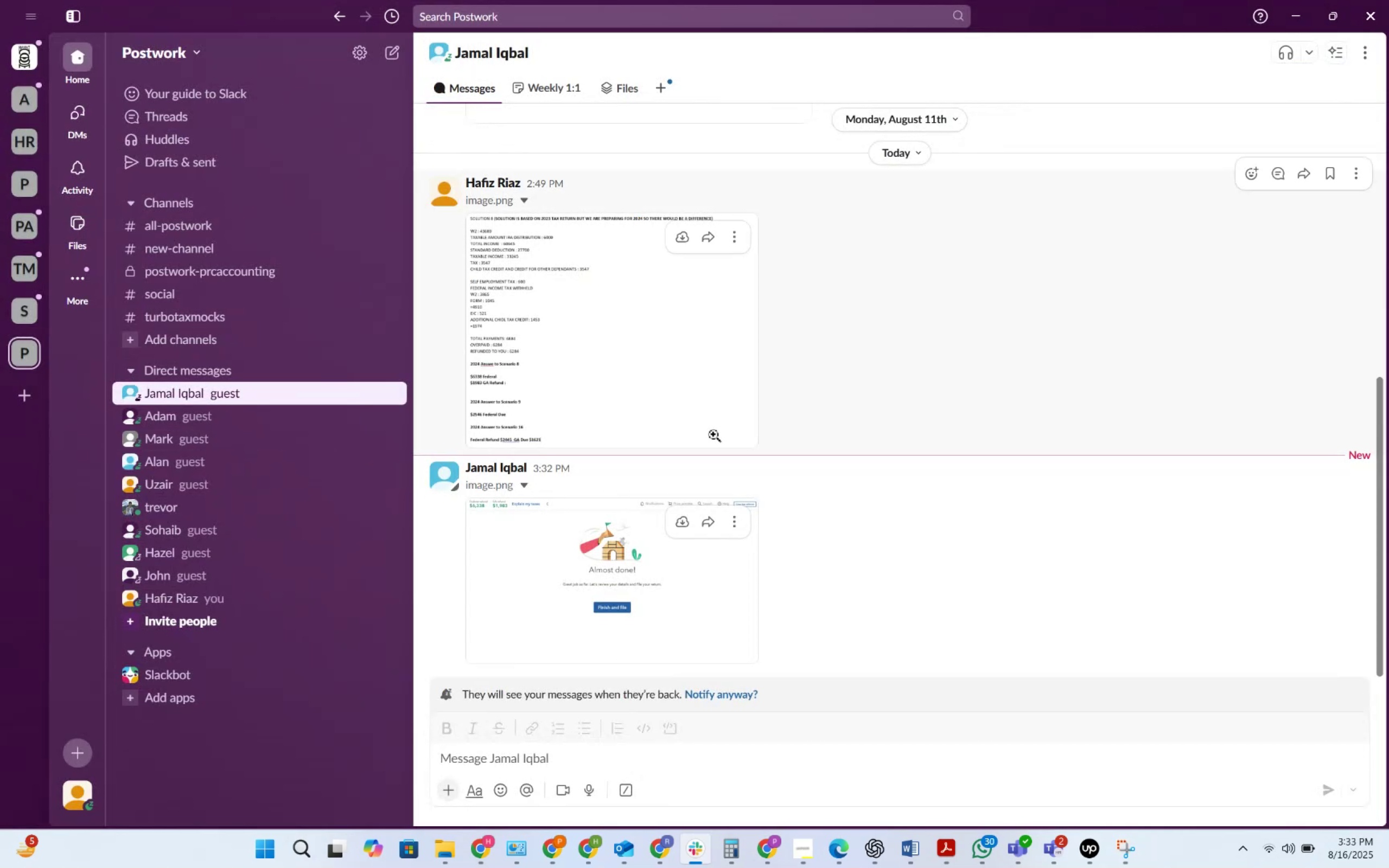 
key(Alt+AltLeft)
 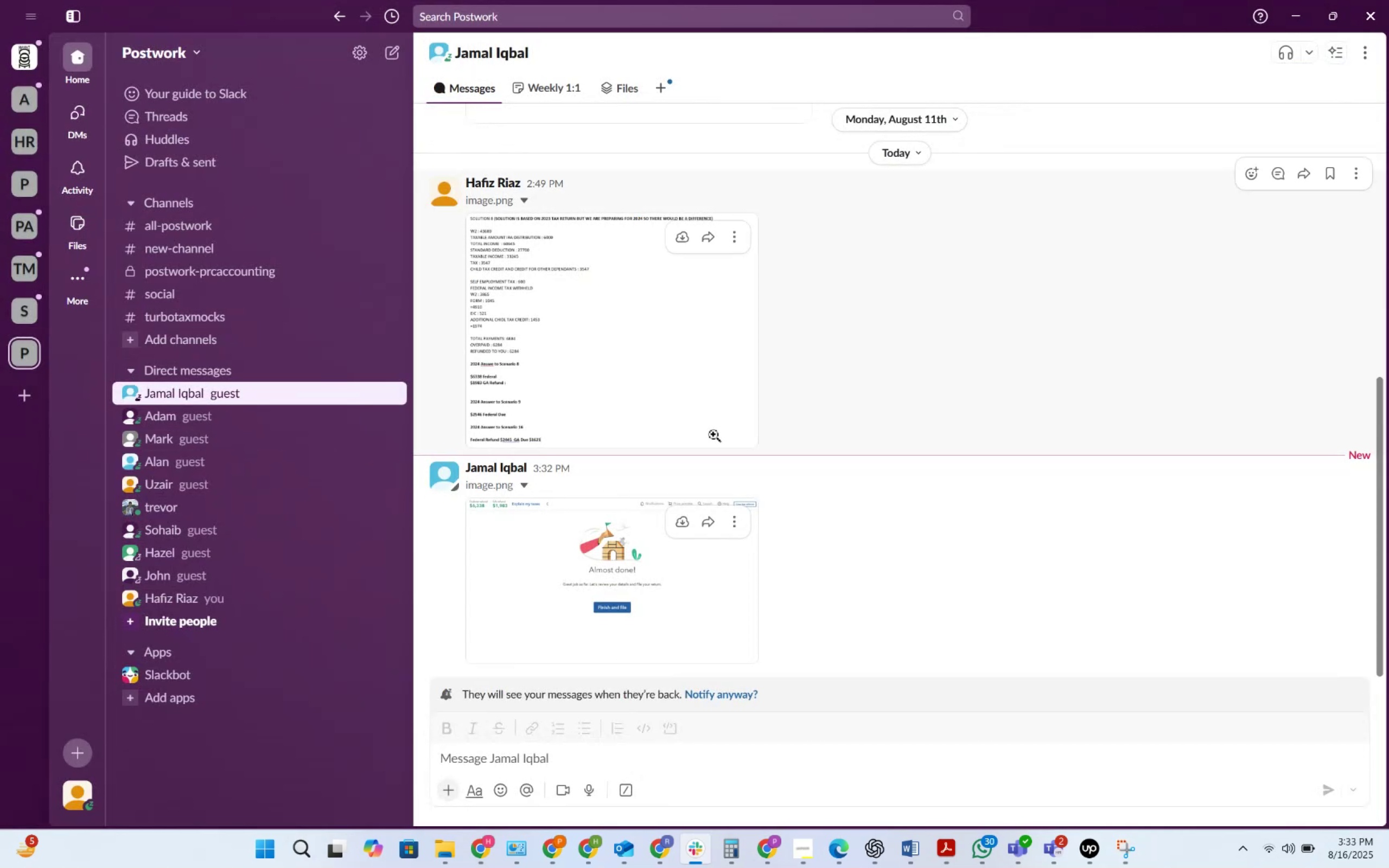 
key(Alt+Tab)
 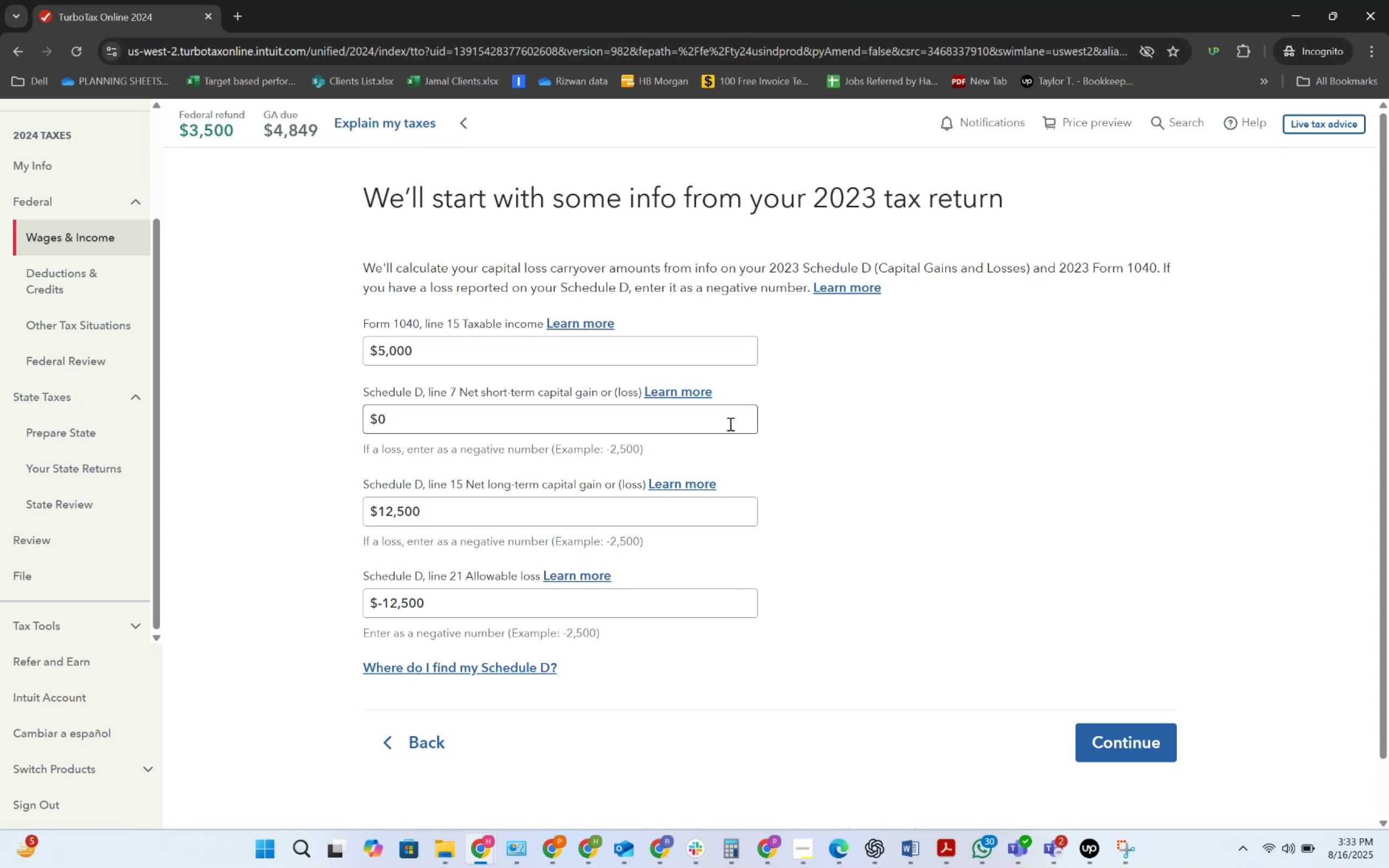 
wait(16.4)
 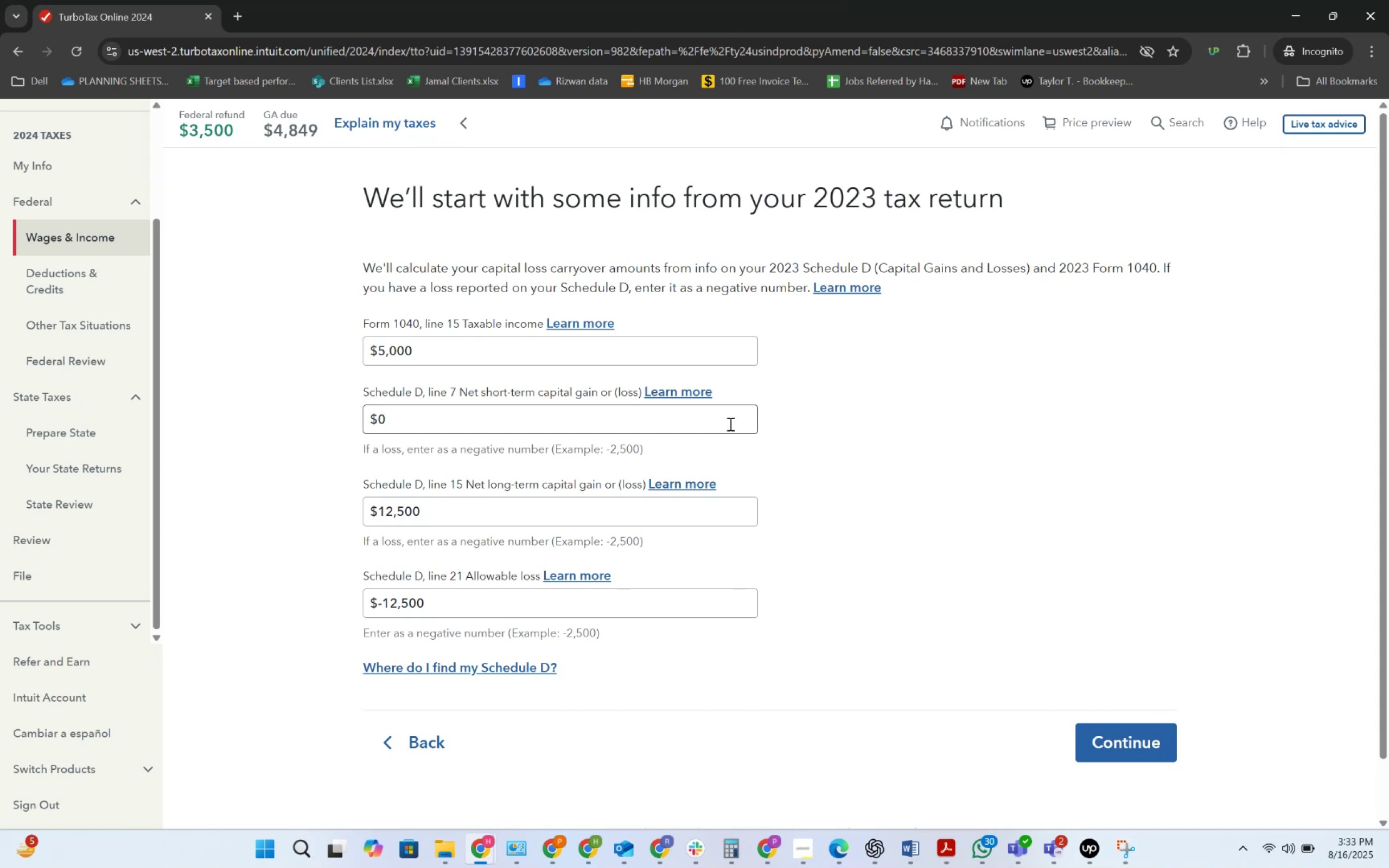 
left_click([393, 759])
 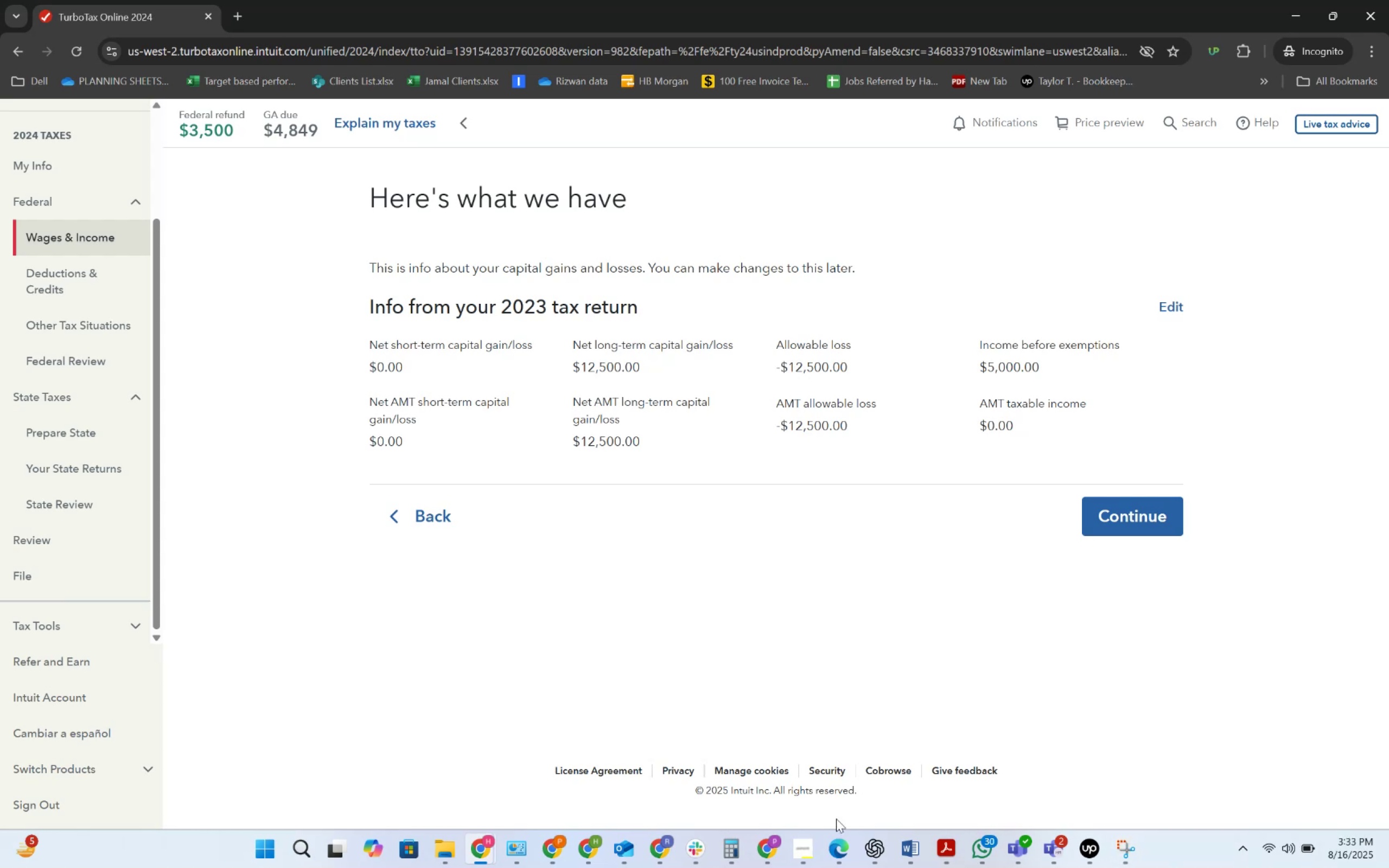 
left_click([896, 848])
 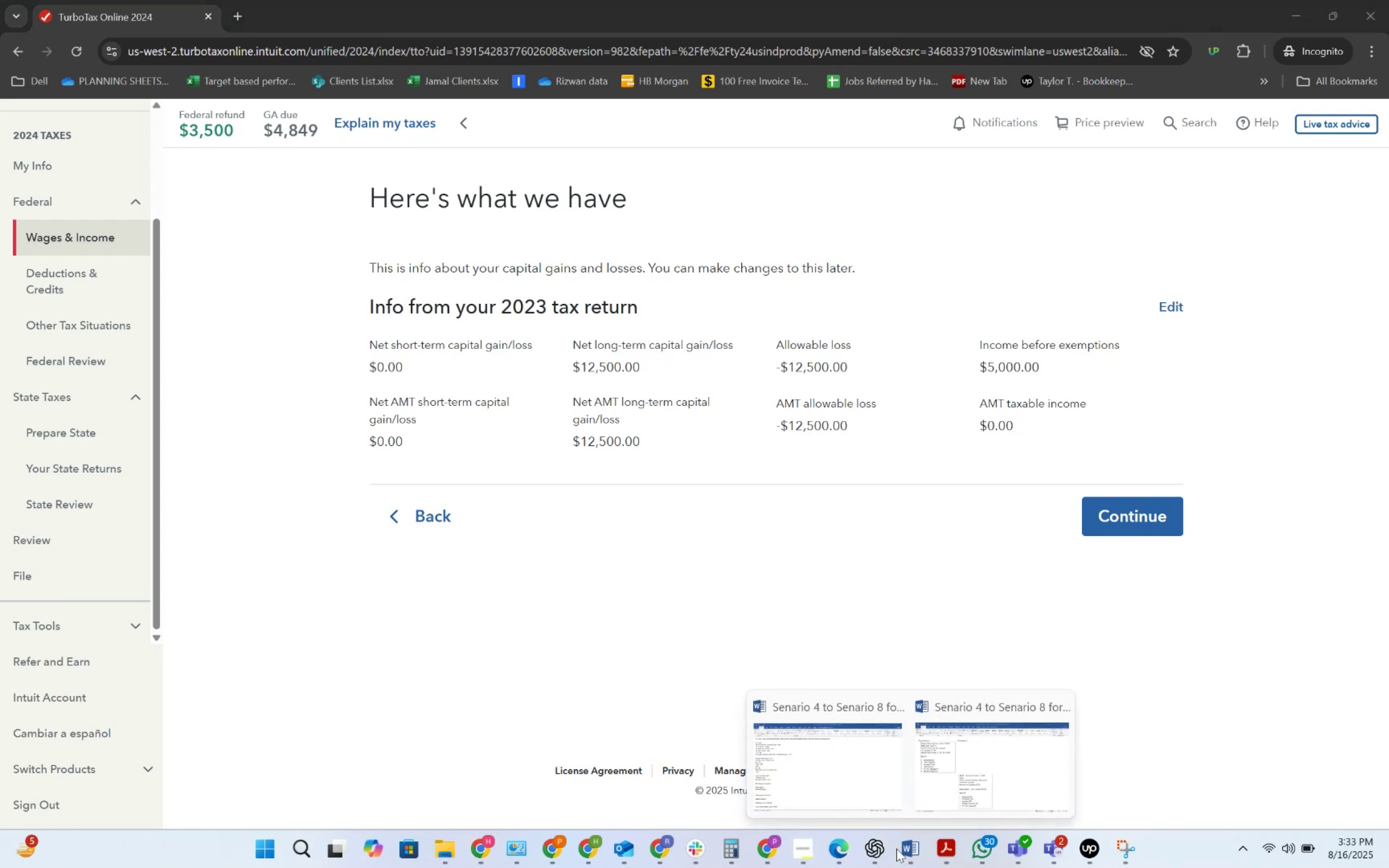 
left_click([843, 778])
 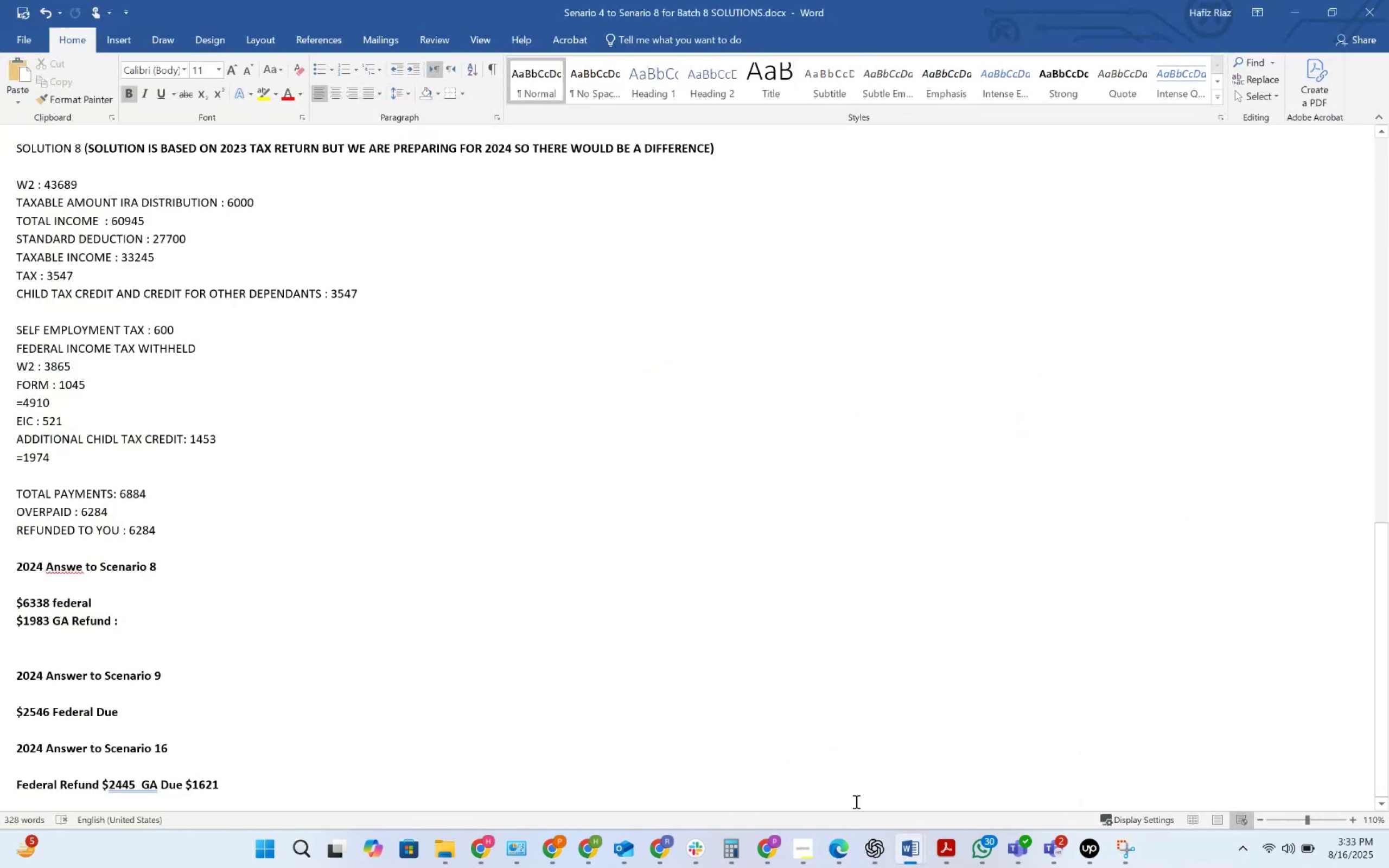 
left_click([907, 847])
 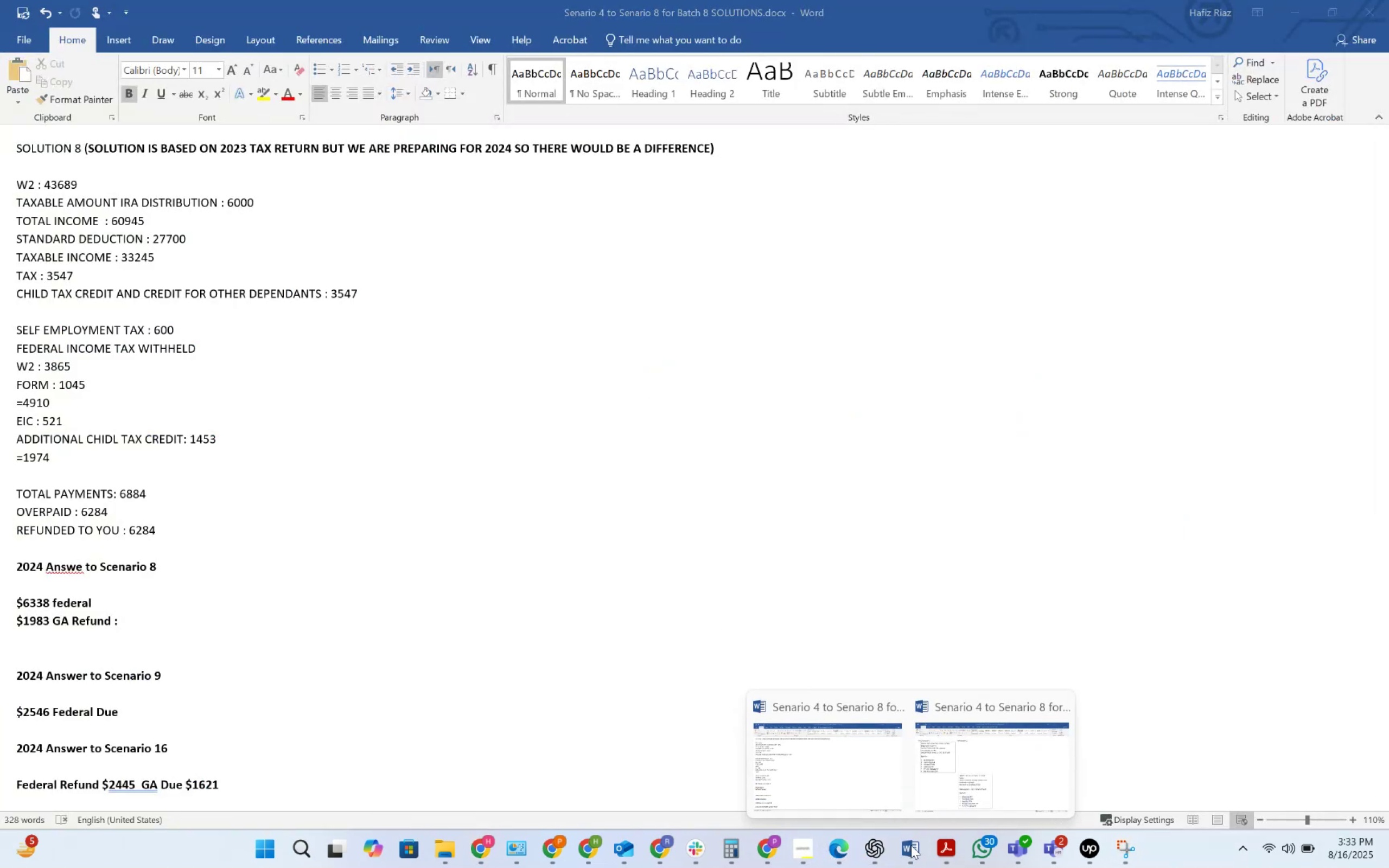 
key(Alt+Tab)
 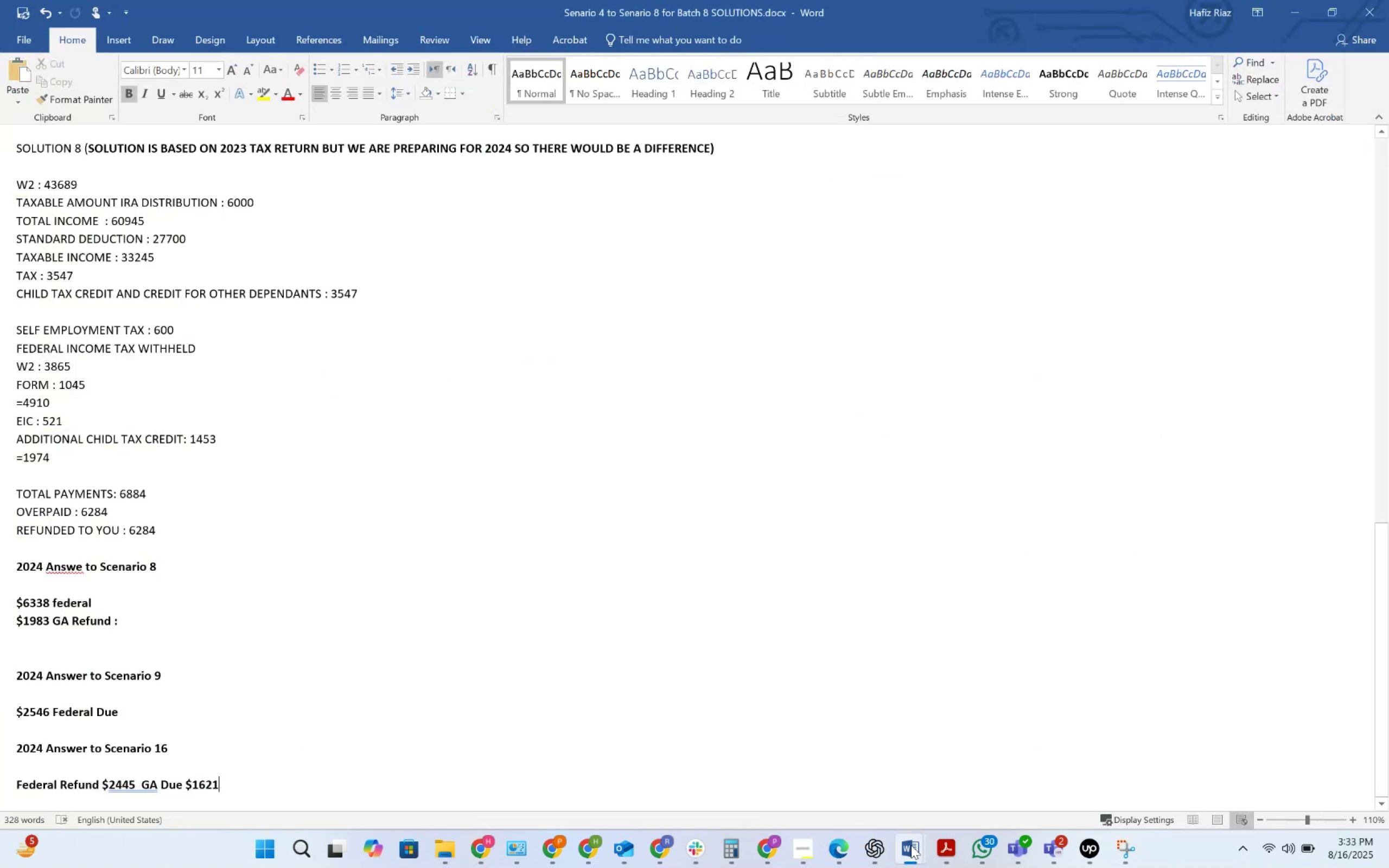 
left_click([954, 845])
 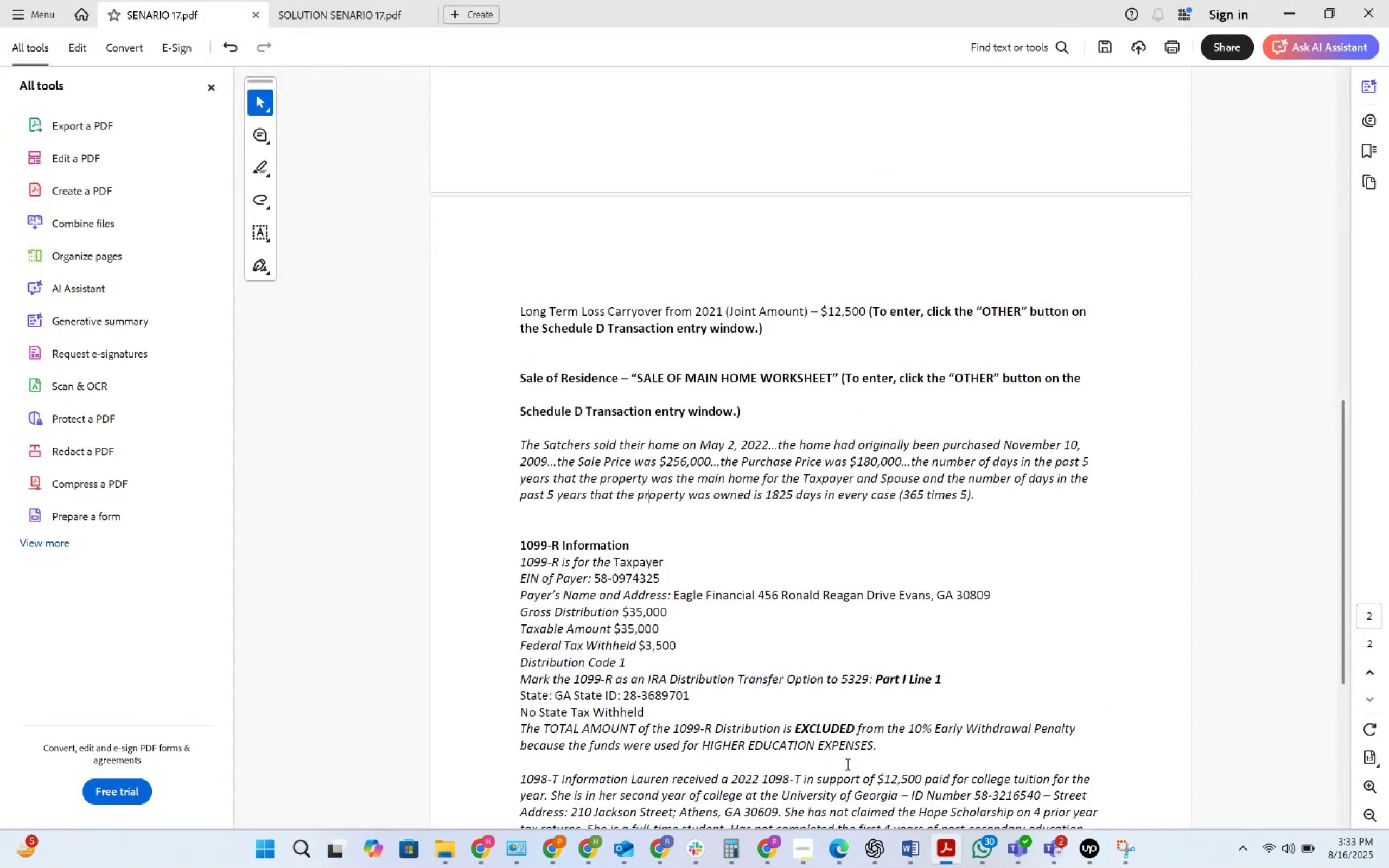 
scroll: coordinate [716, 579], scroll_direction: down, amount: 3.0
 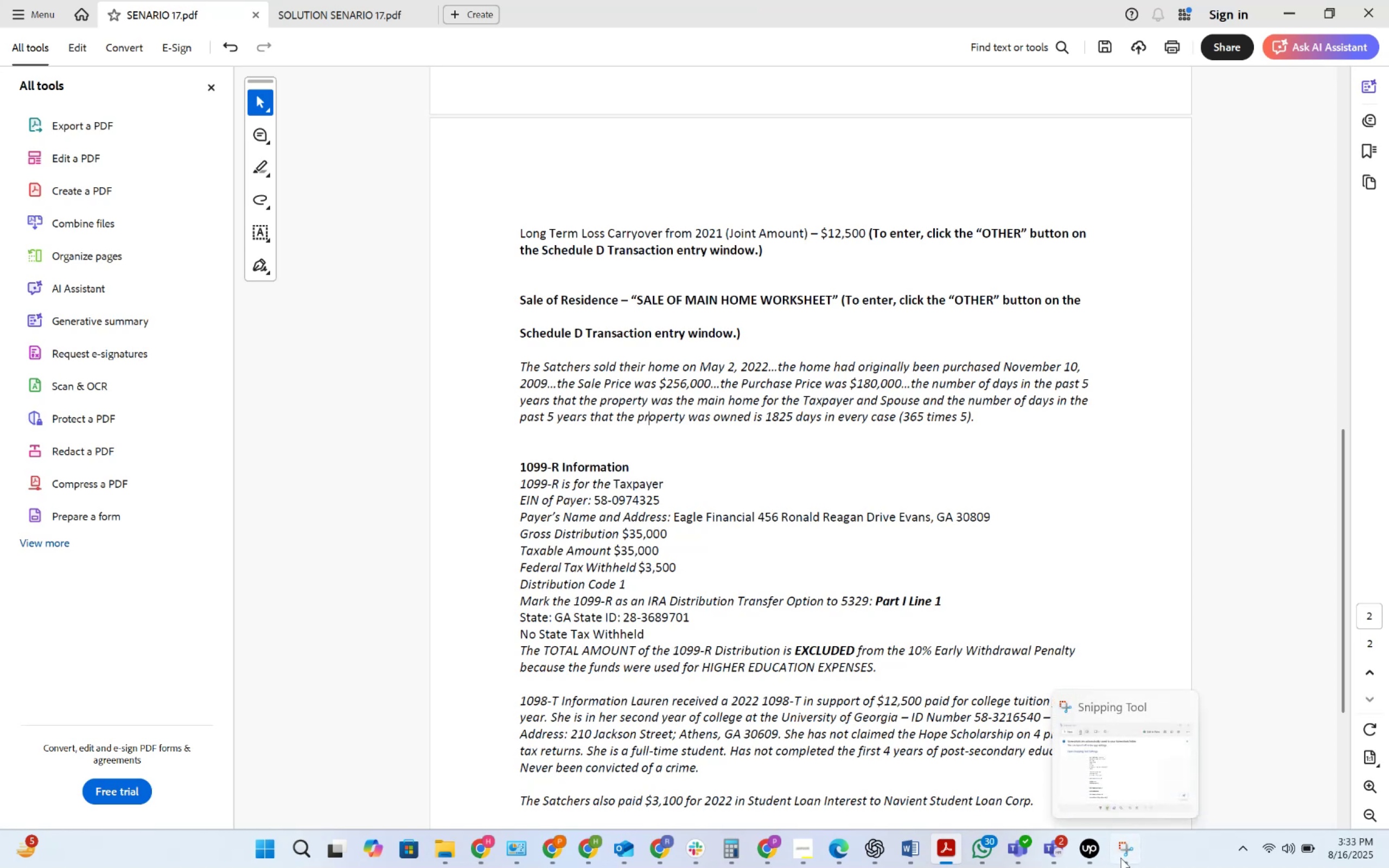 
wait(5.66)
 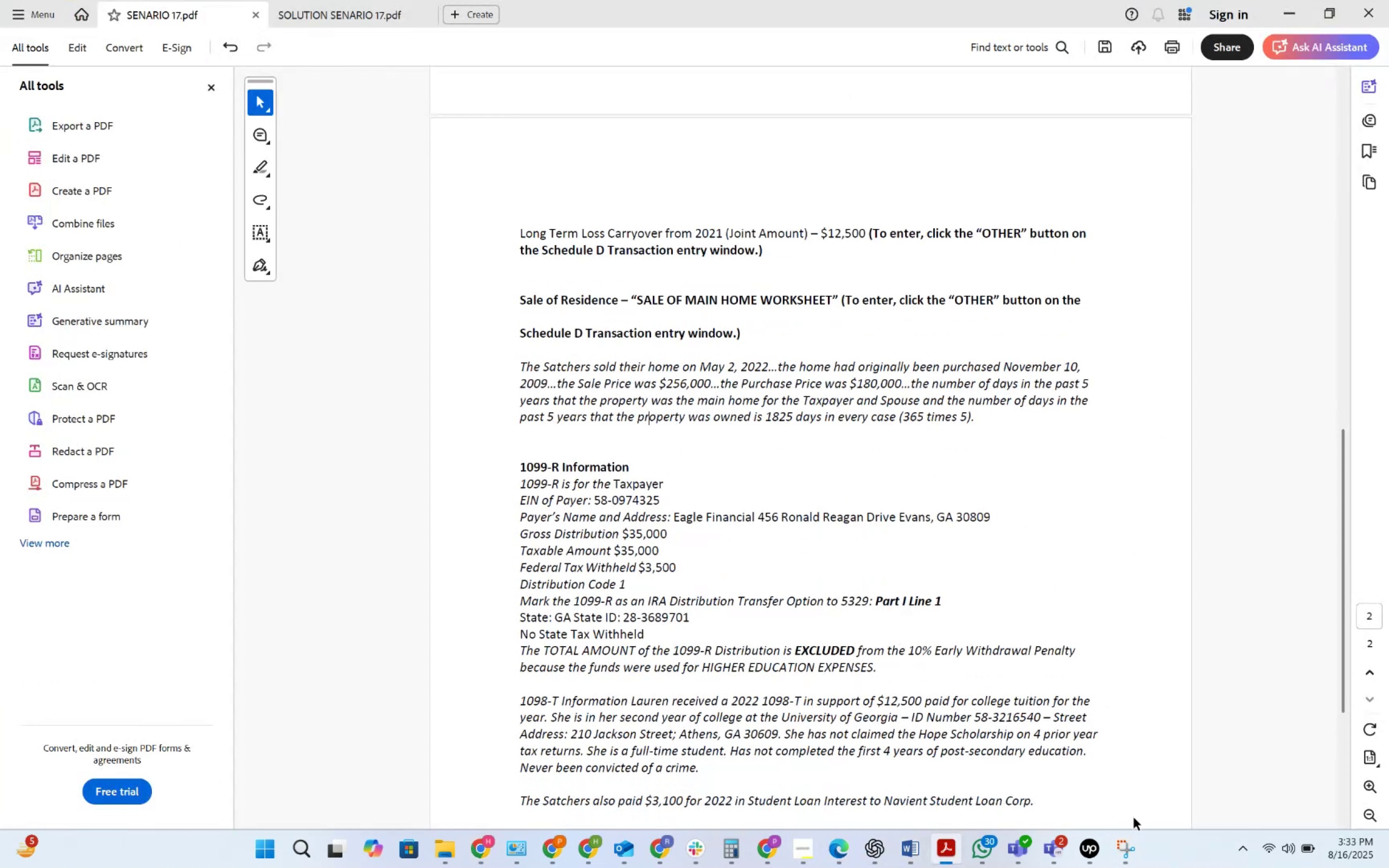 
left_click([1120, 858])
 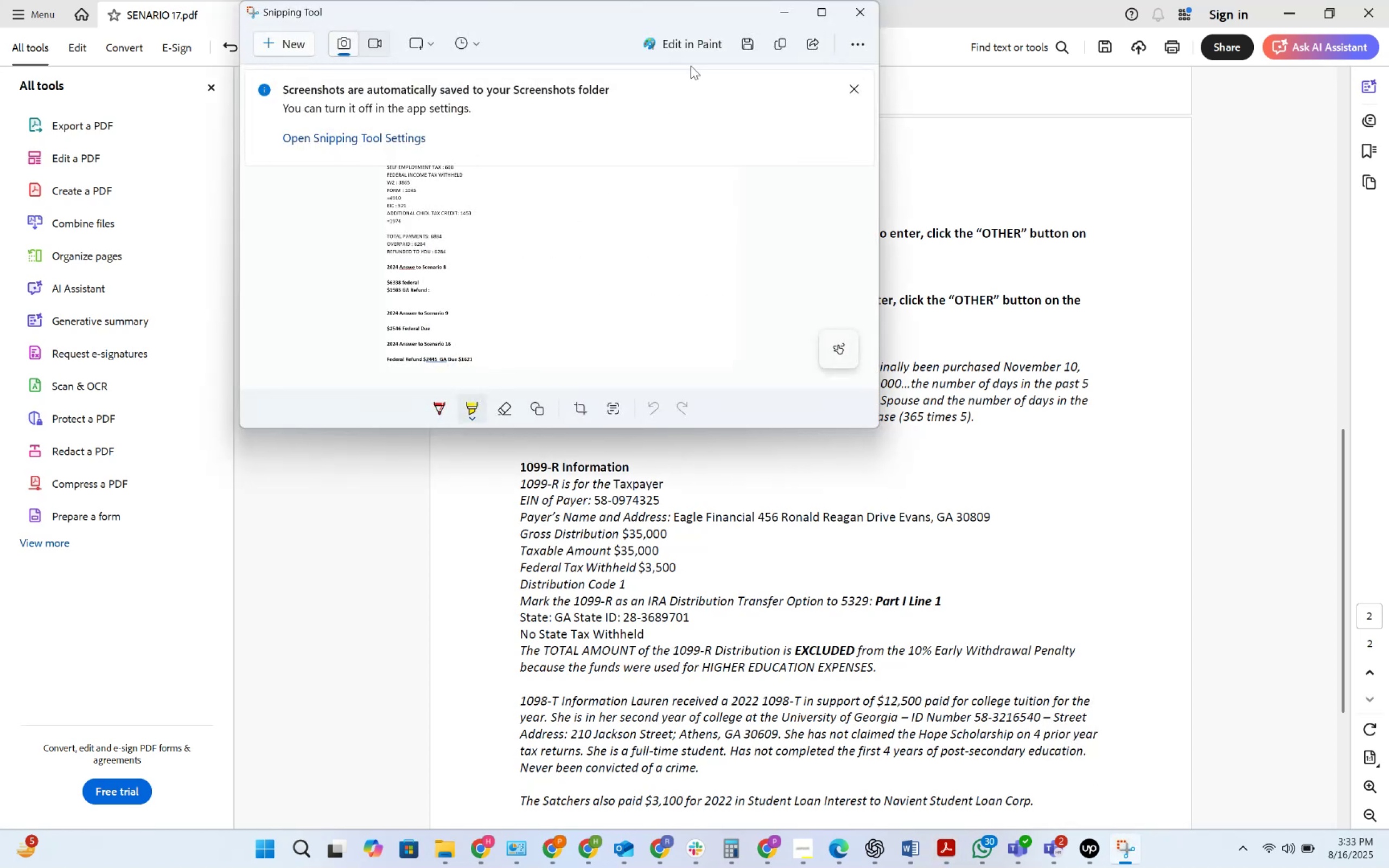 
left_click([774, 6])
 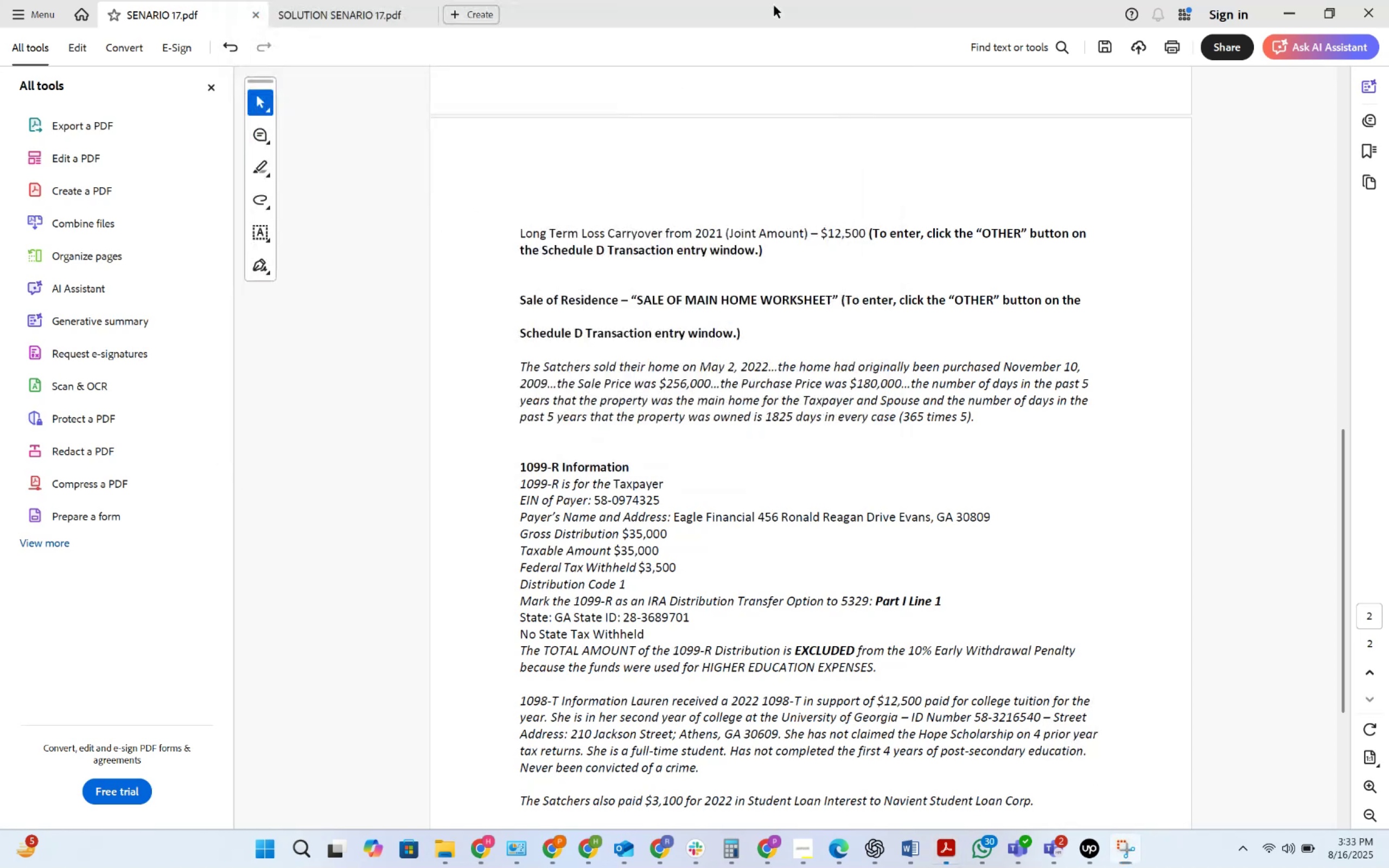 
scroll: coordinate [713, 324], scroll_direction: up, amount: 12.0
 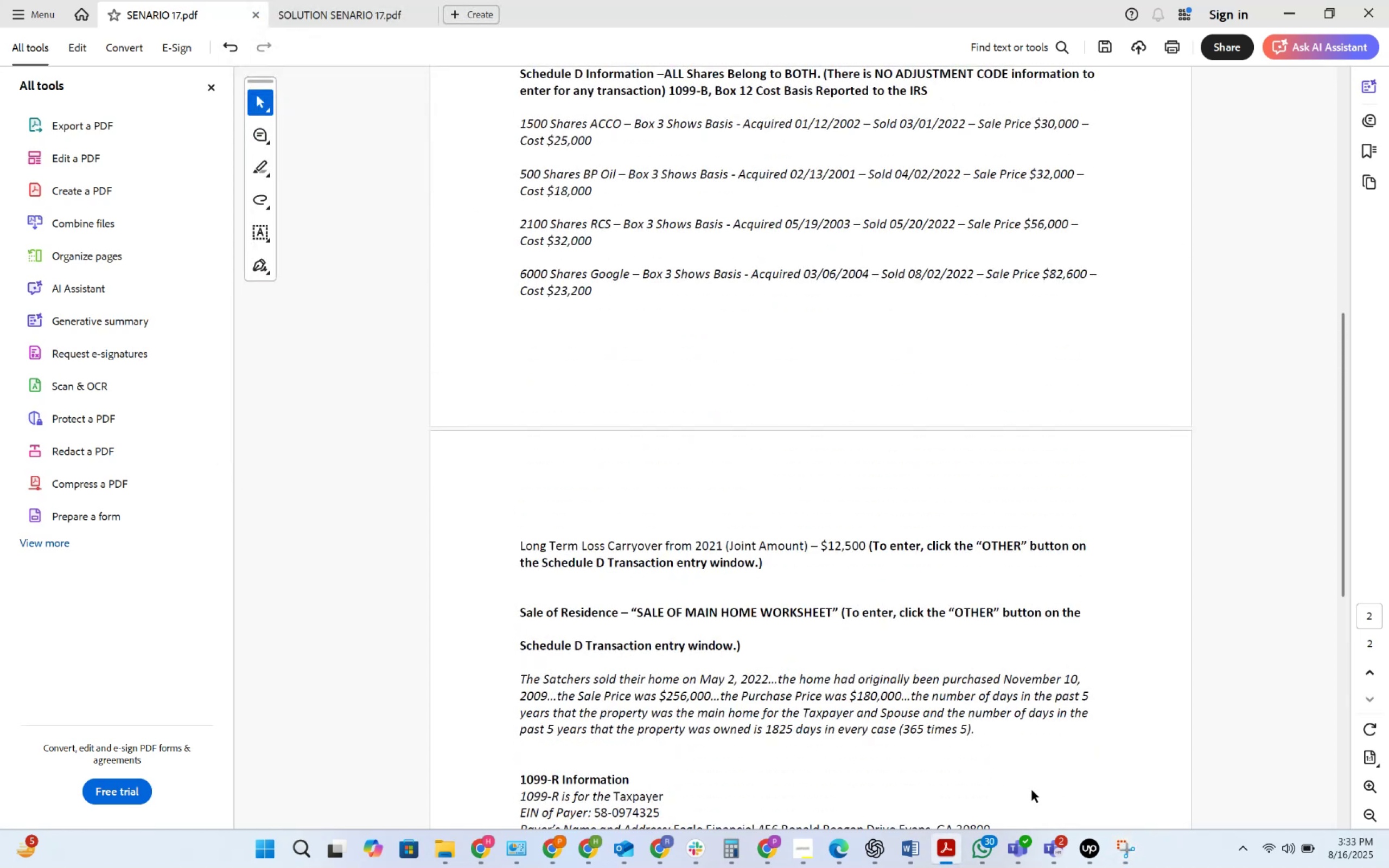 
left_click([1122, 844])
 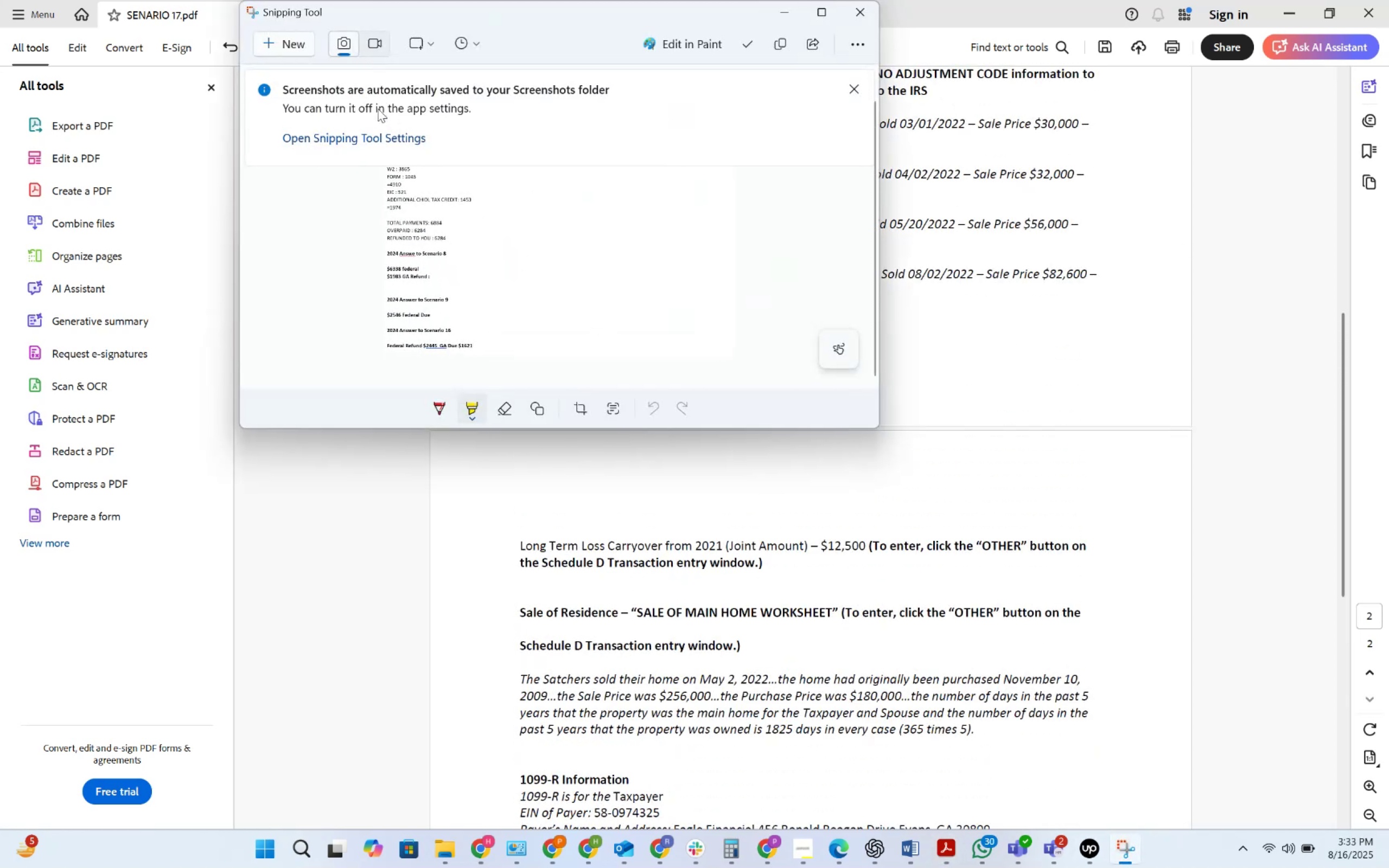 
left_click([277, 54])
 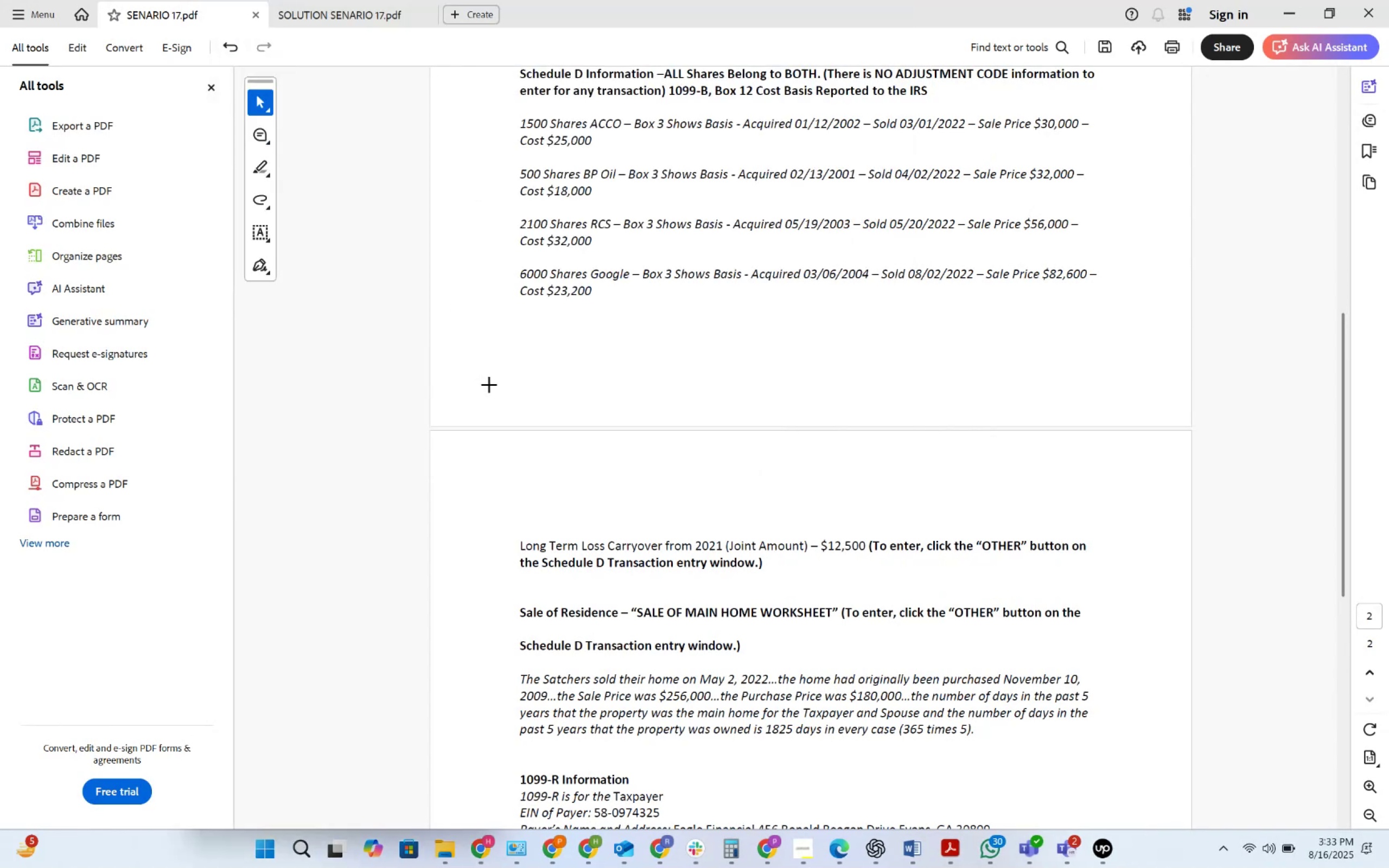 
left_click_drag(start_coordinate=[483, 388], to_coordinate=[1173, 789])
 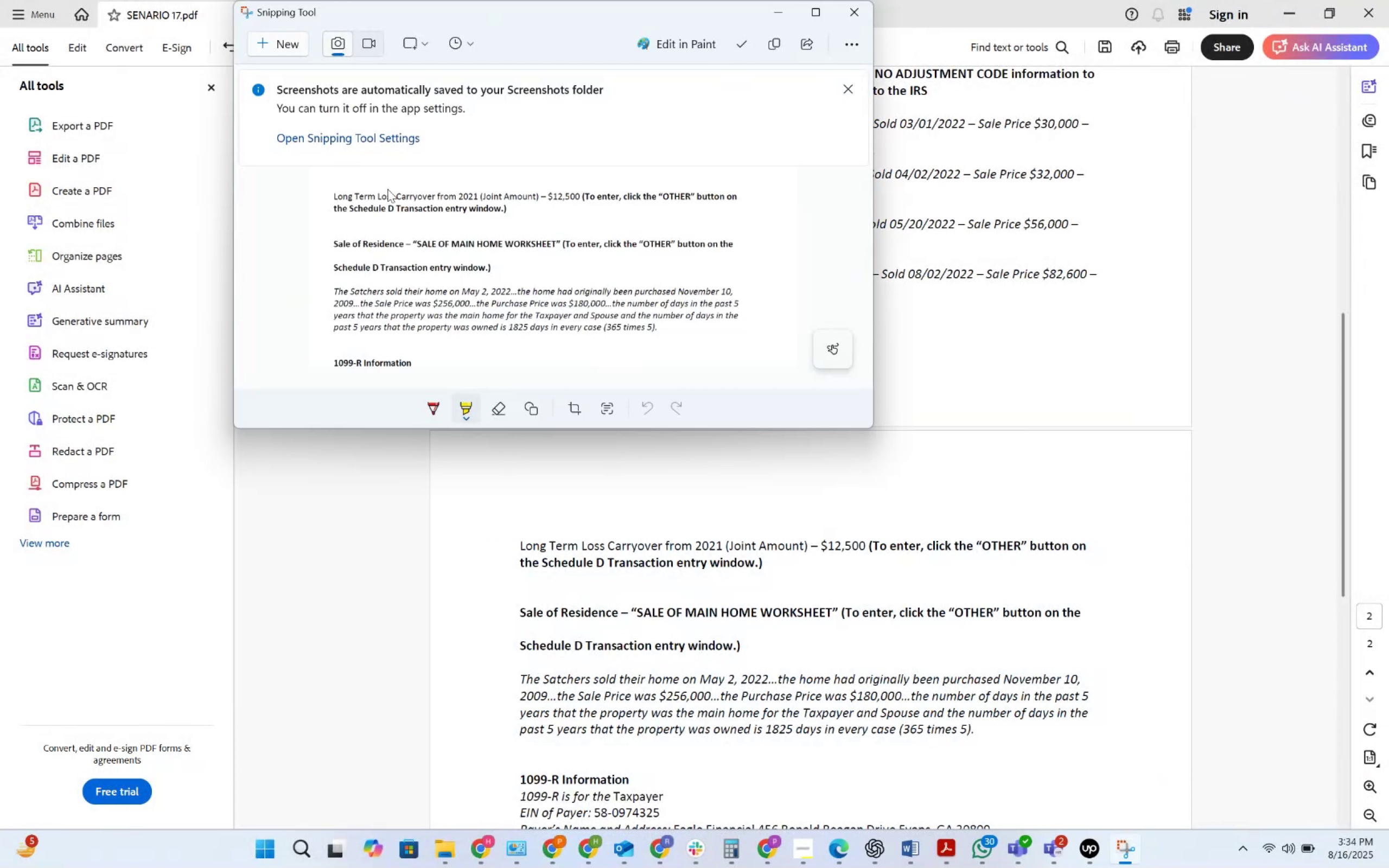 
left_click_drag(start_coordinate=[338, 194], to_coordinate=[352, 200])
 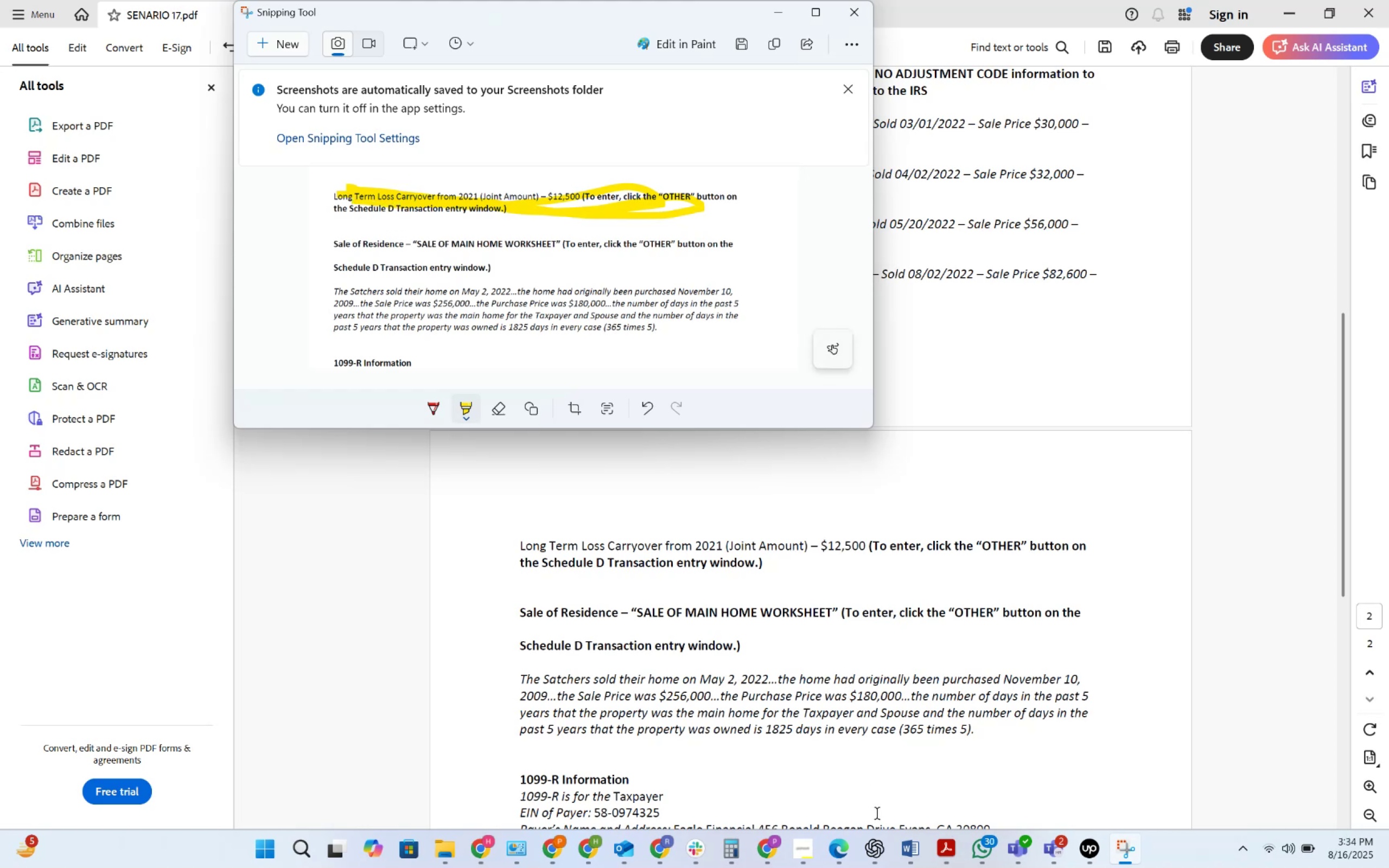 
left_click([883, 846])
 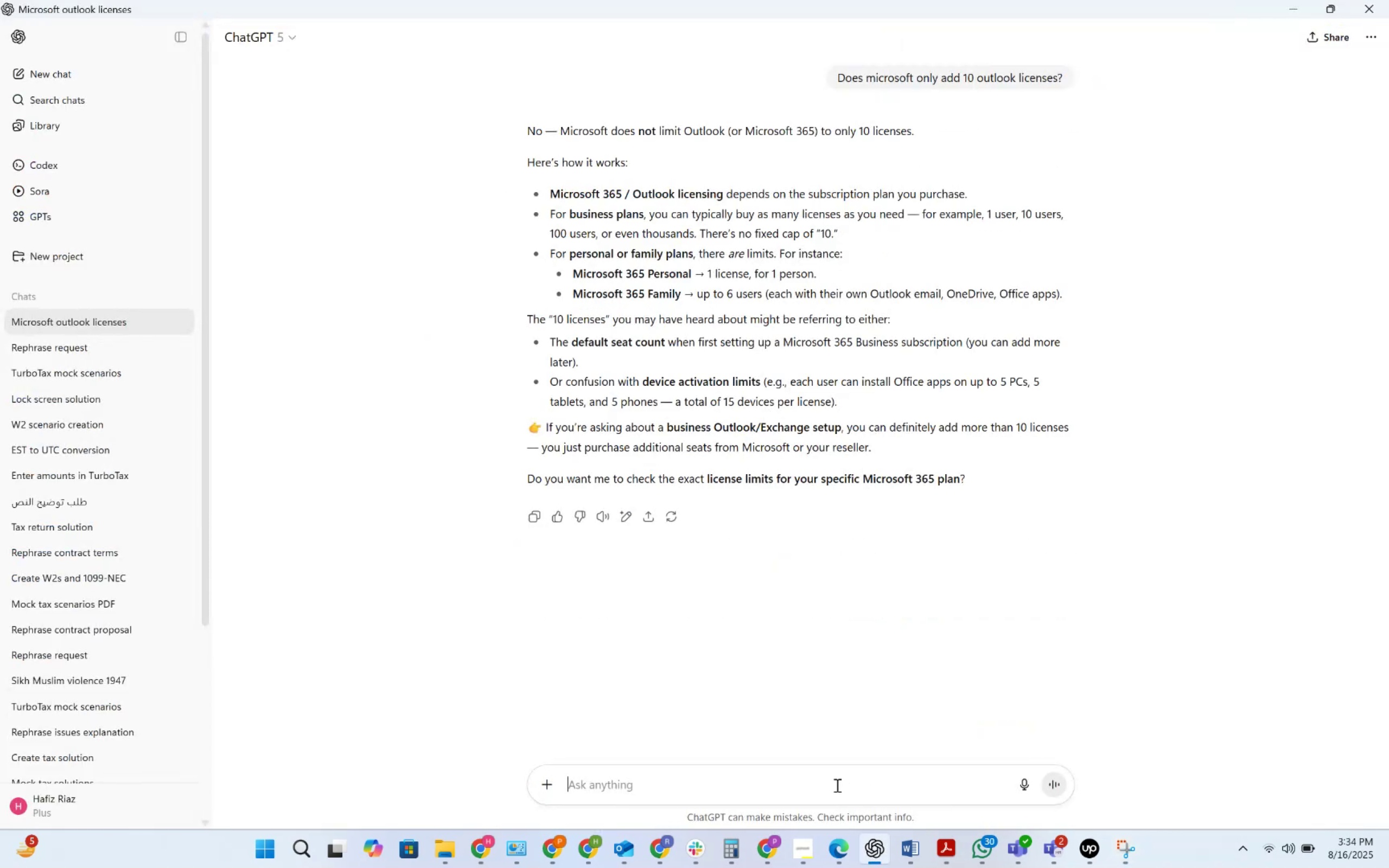 
left_click([836, 785])
 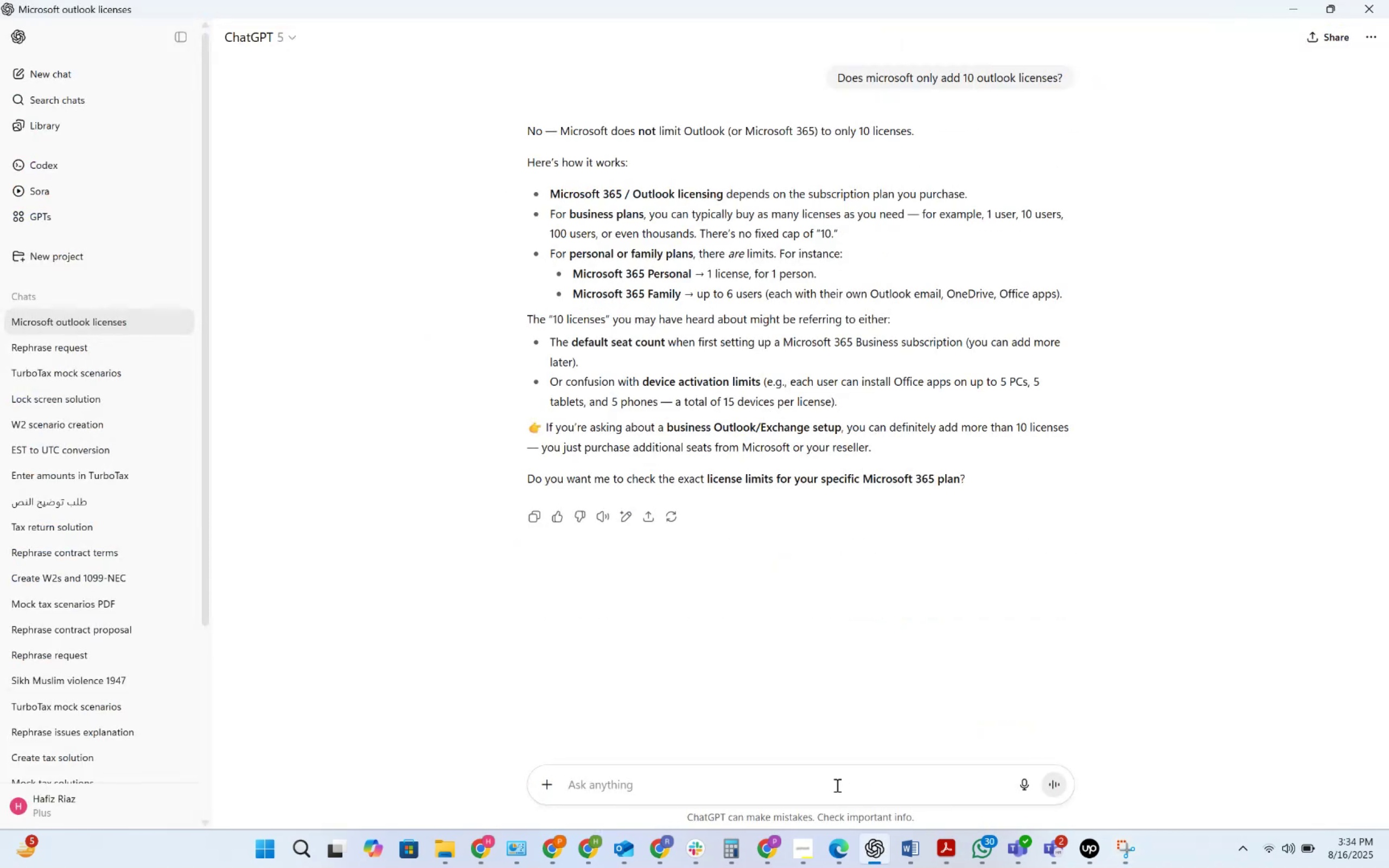 
key(Control+V)
 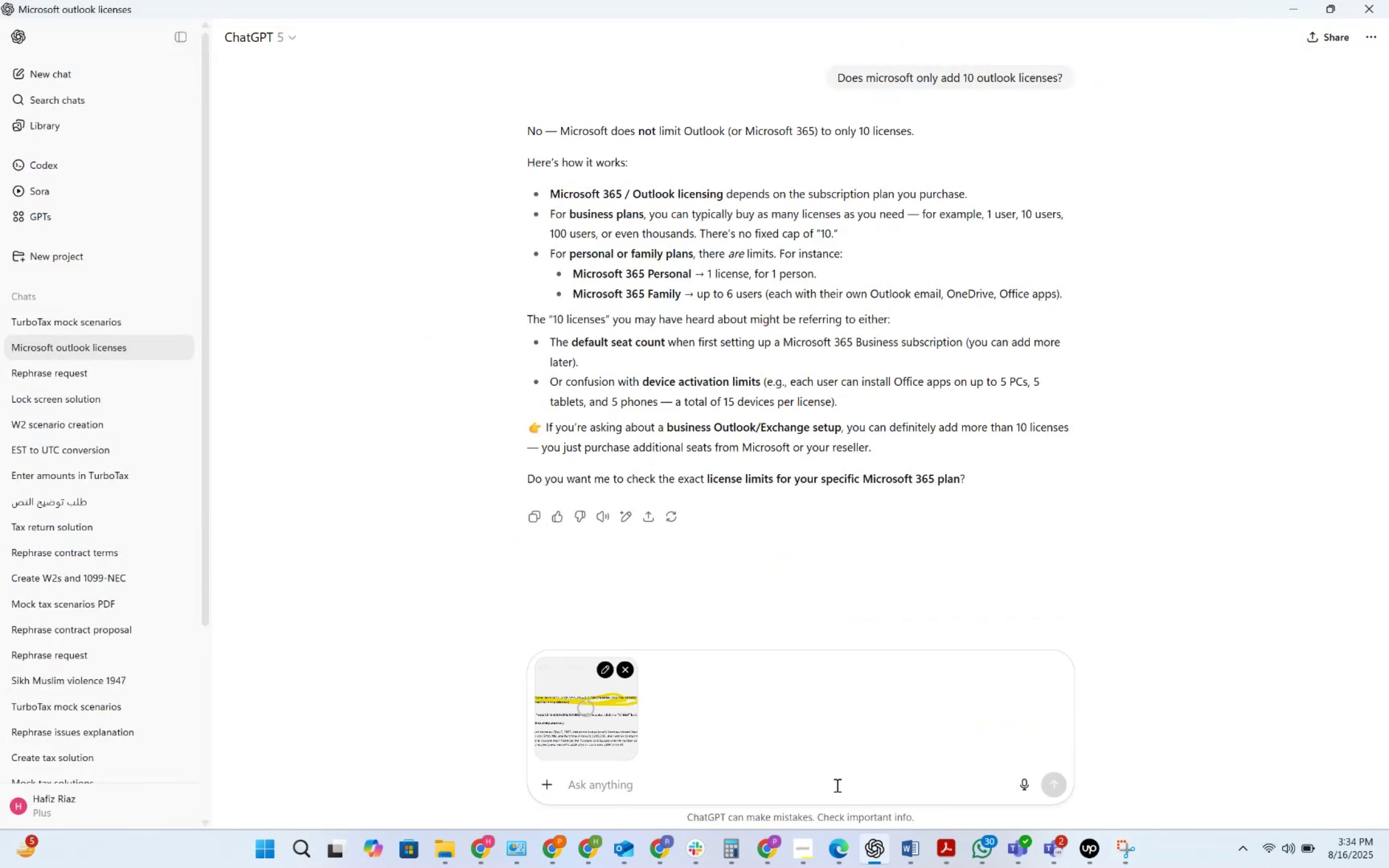 
type(How wn)
key(Backspace)
key(Backspace)
key(Backspace)
type( to enter this in tubo)
key(Backspace)
key(Backspace)
type(rbo tax properly)
 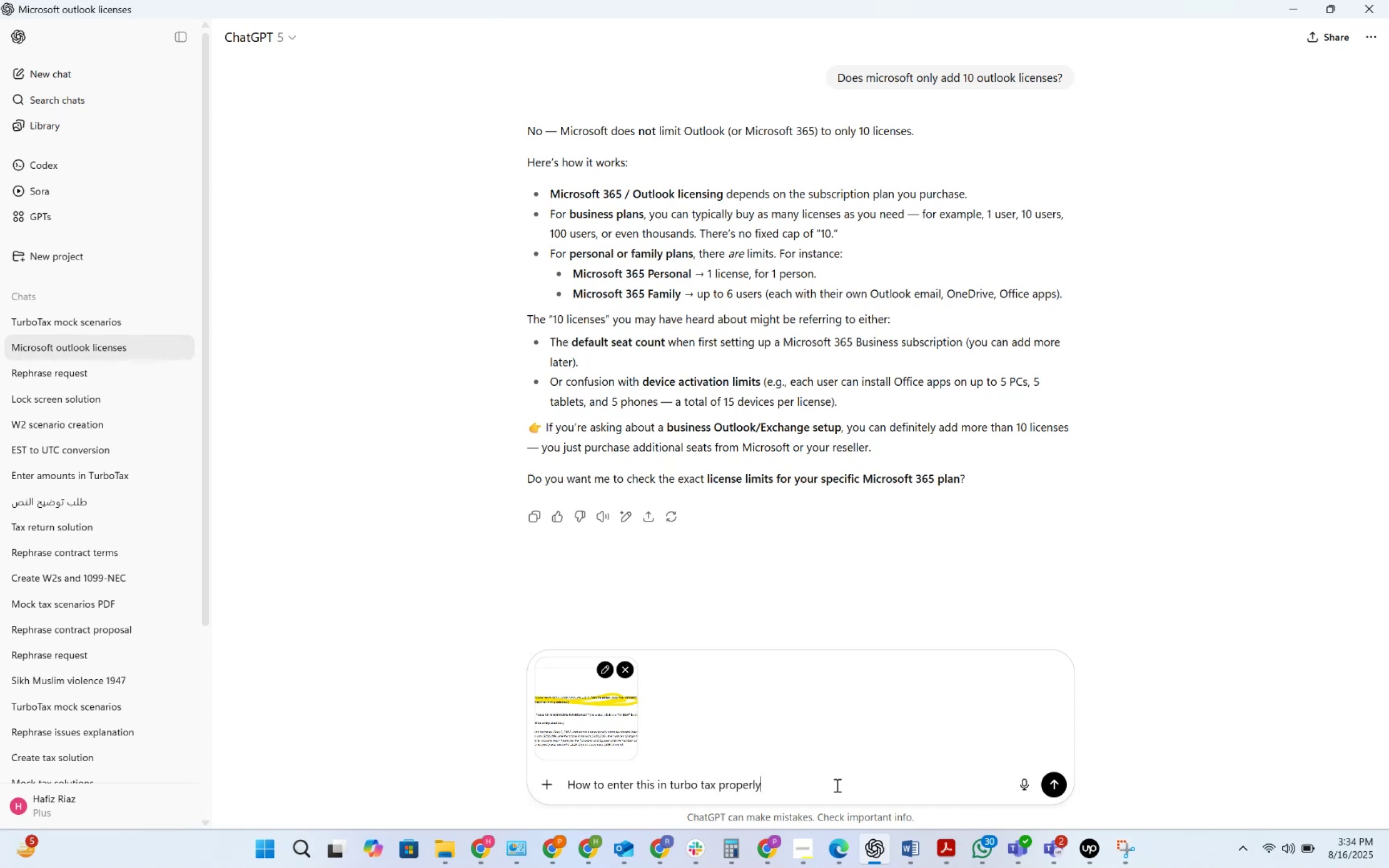 
key(Enter)
 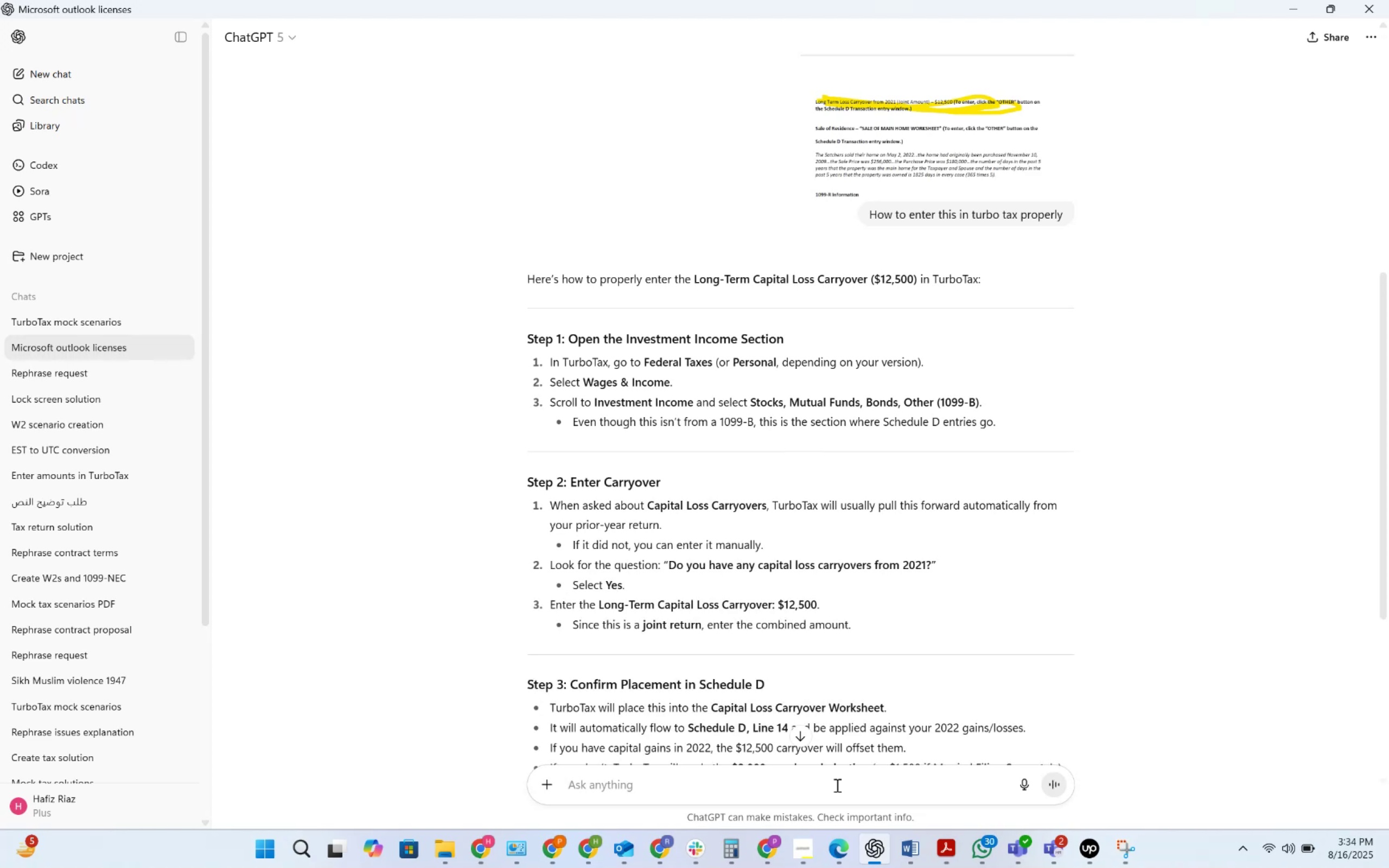 
wait(16.67)
 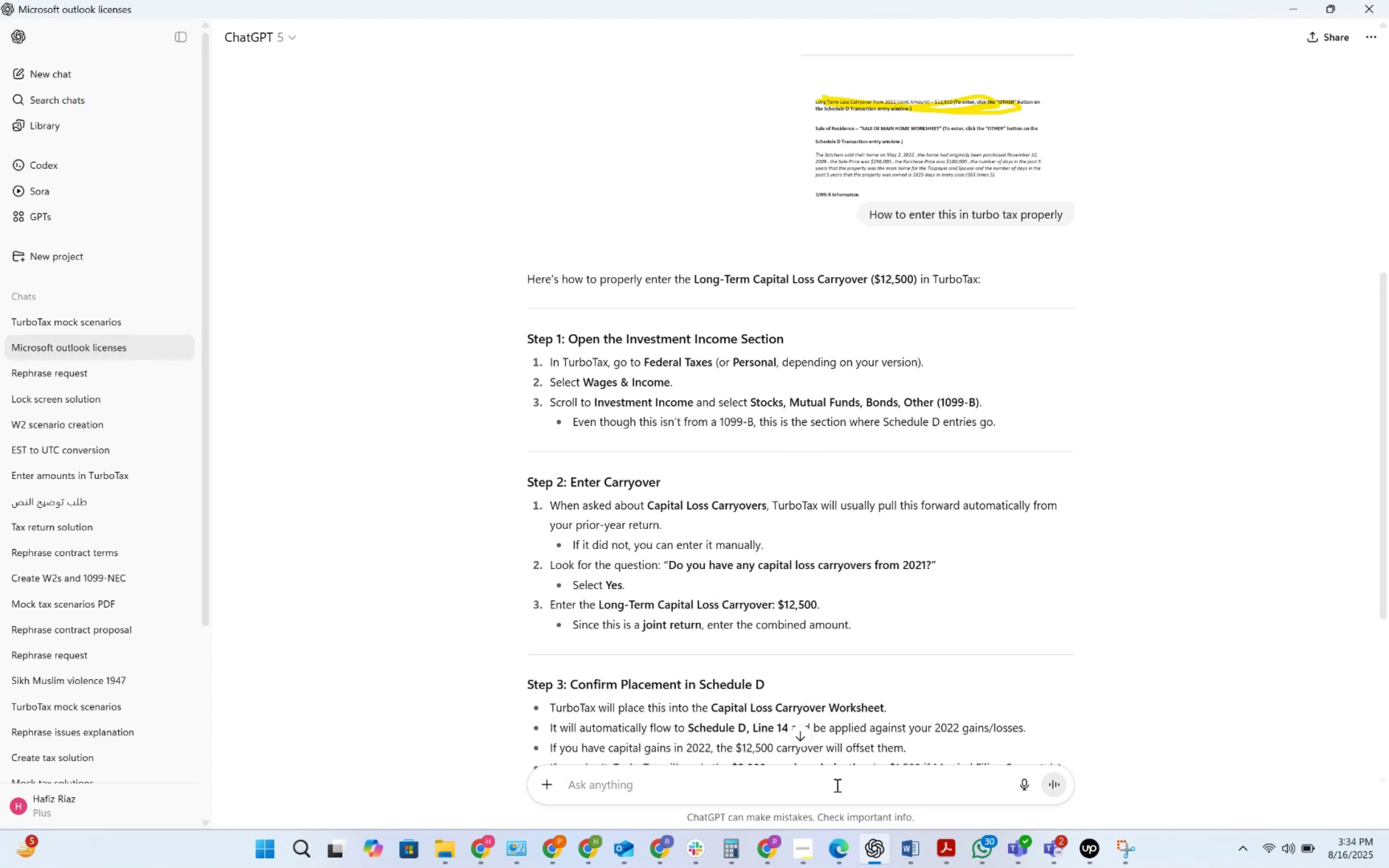 
scroll: coordinate [800, 685], scroll_direction: down, amount: 5.0
 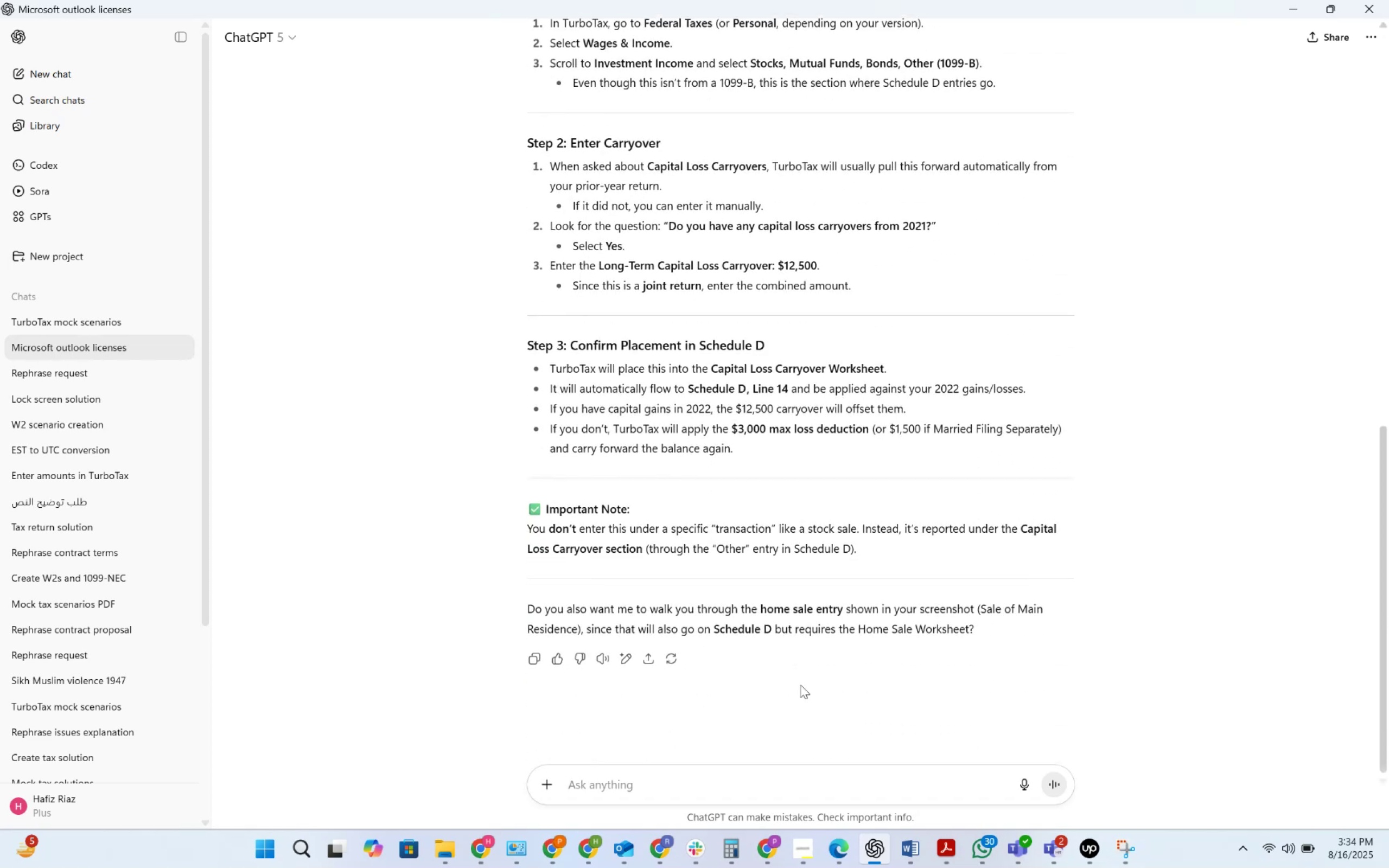 
key(Alt+AltLeft)
 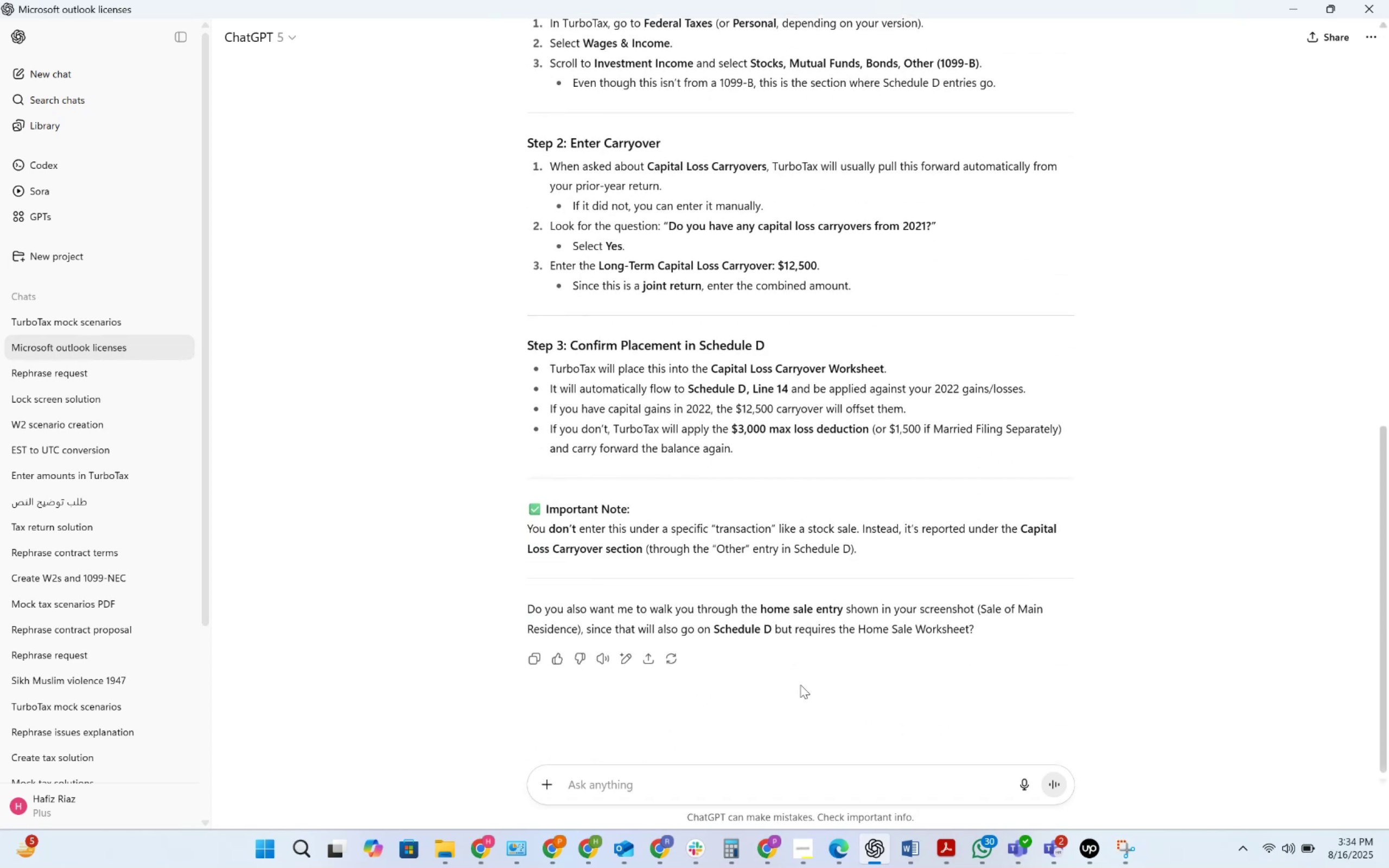 
key(Alt+Tab)
 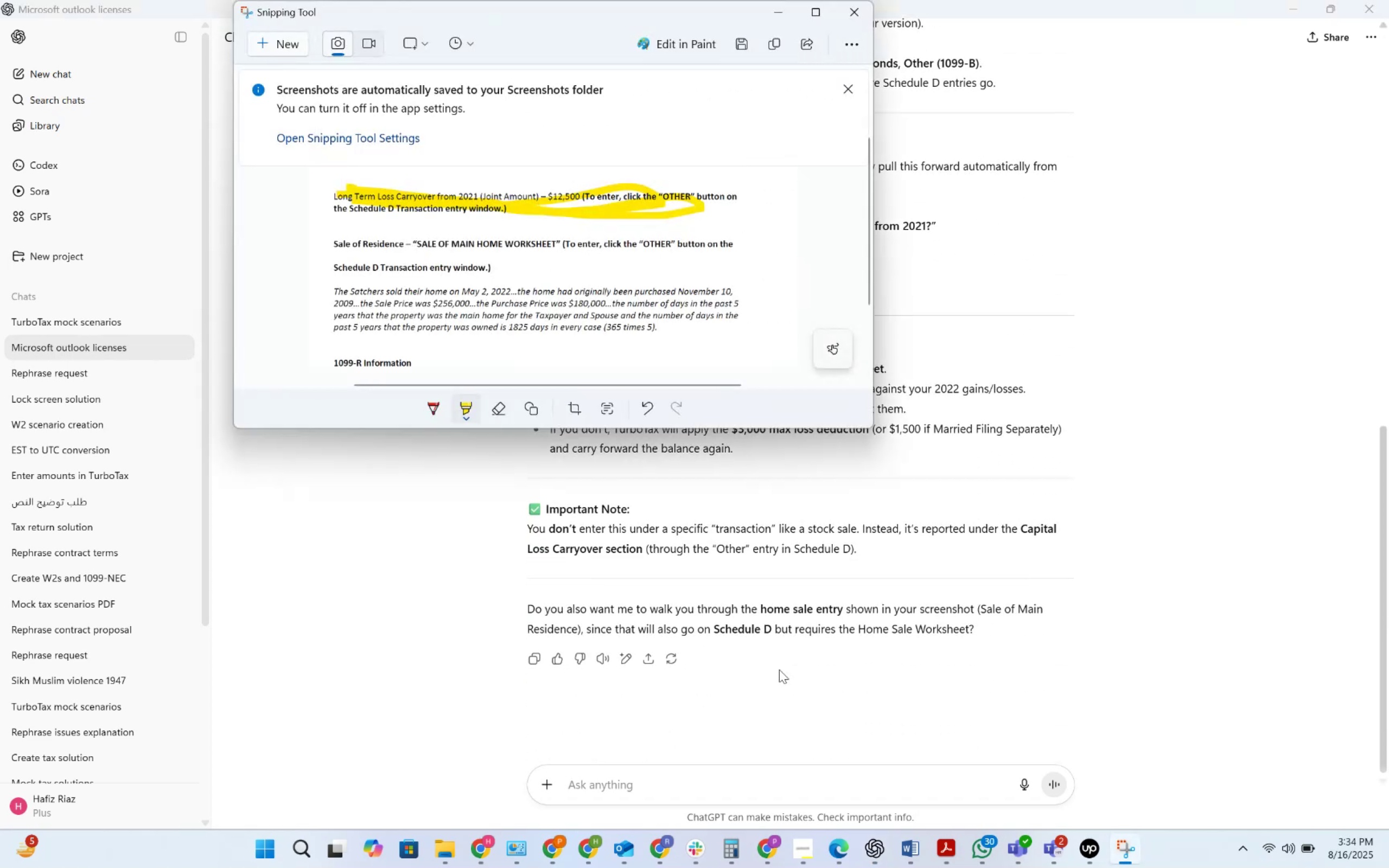 
key(Alt+AltLeft)
 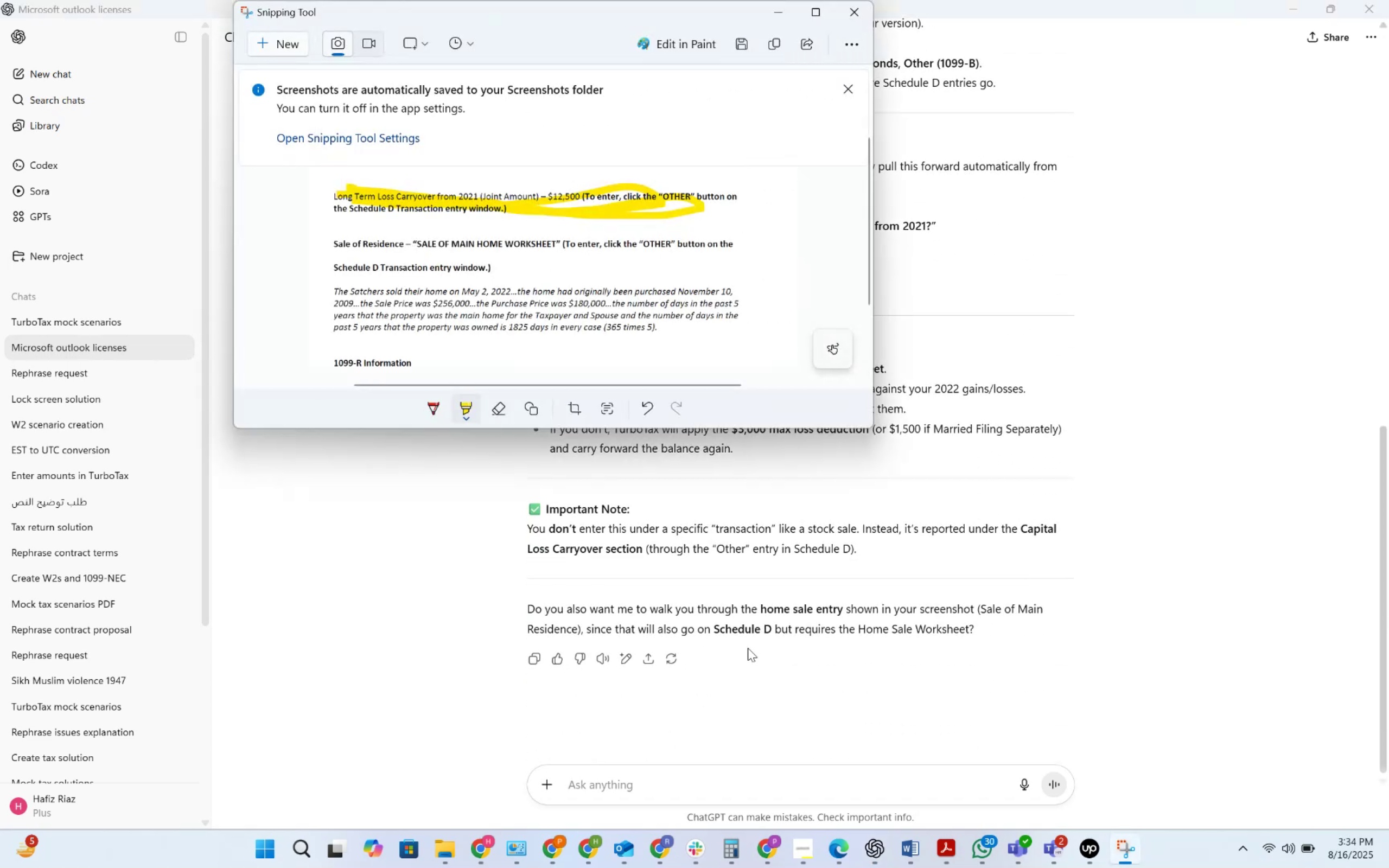 
key(Alt+Tab)
 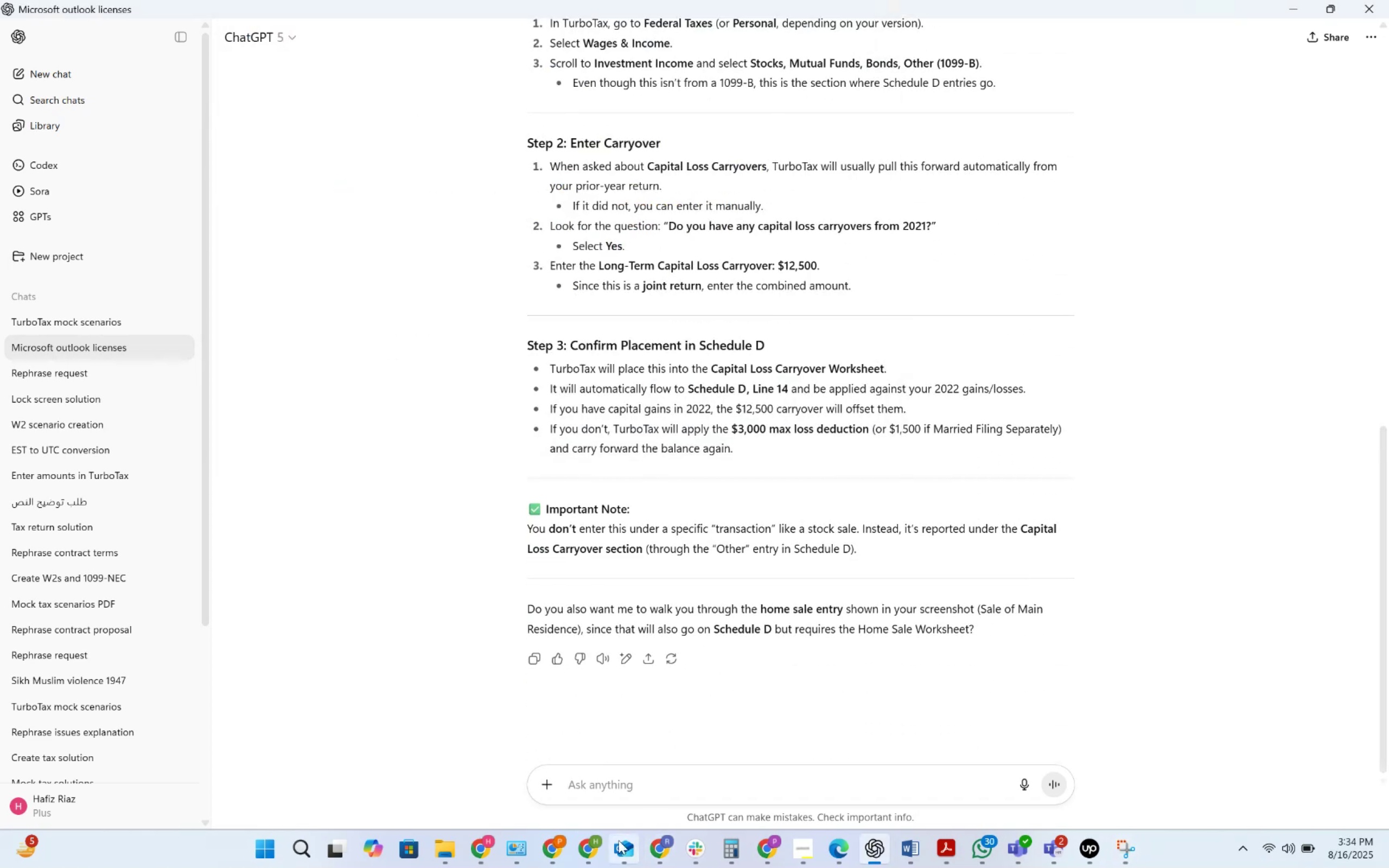 
left_click([490, 846])
 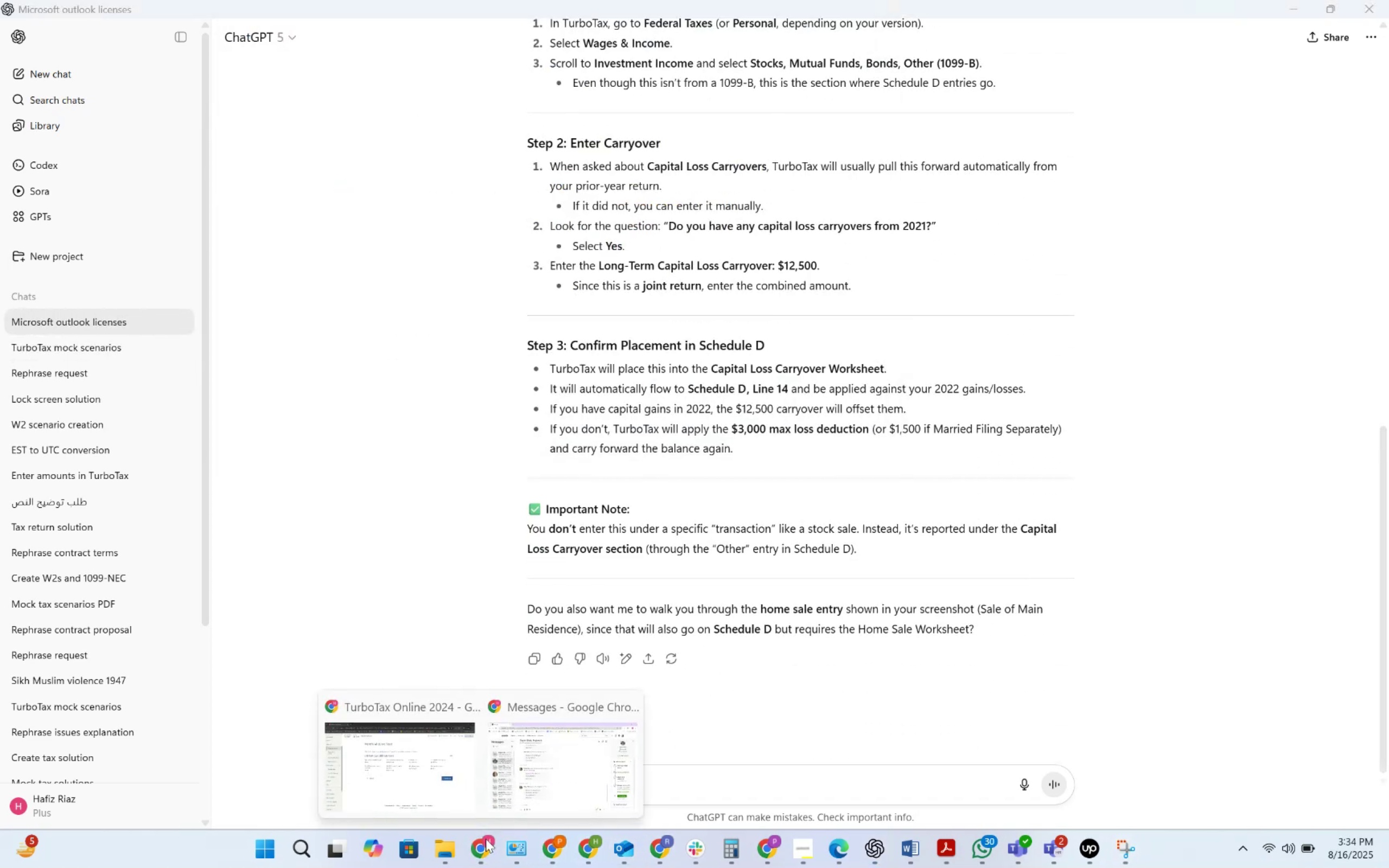 
left_click([434, 758])
 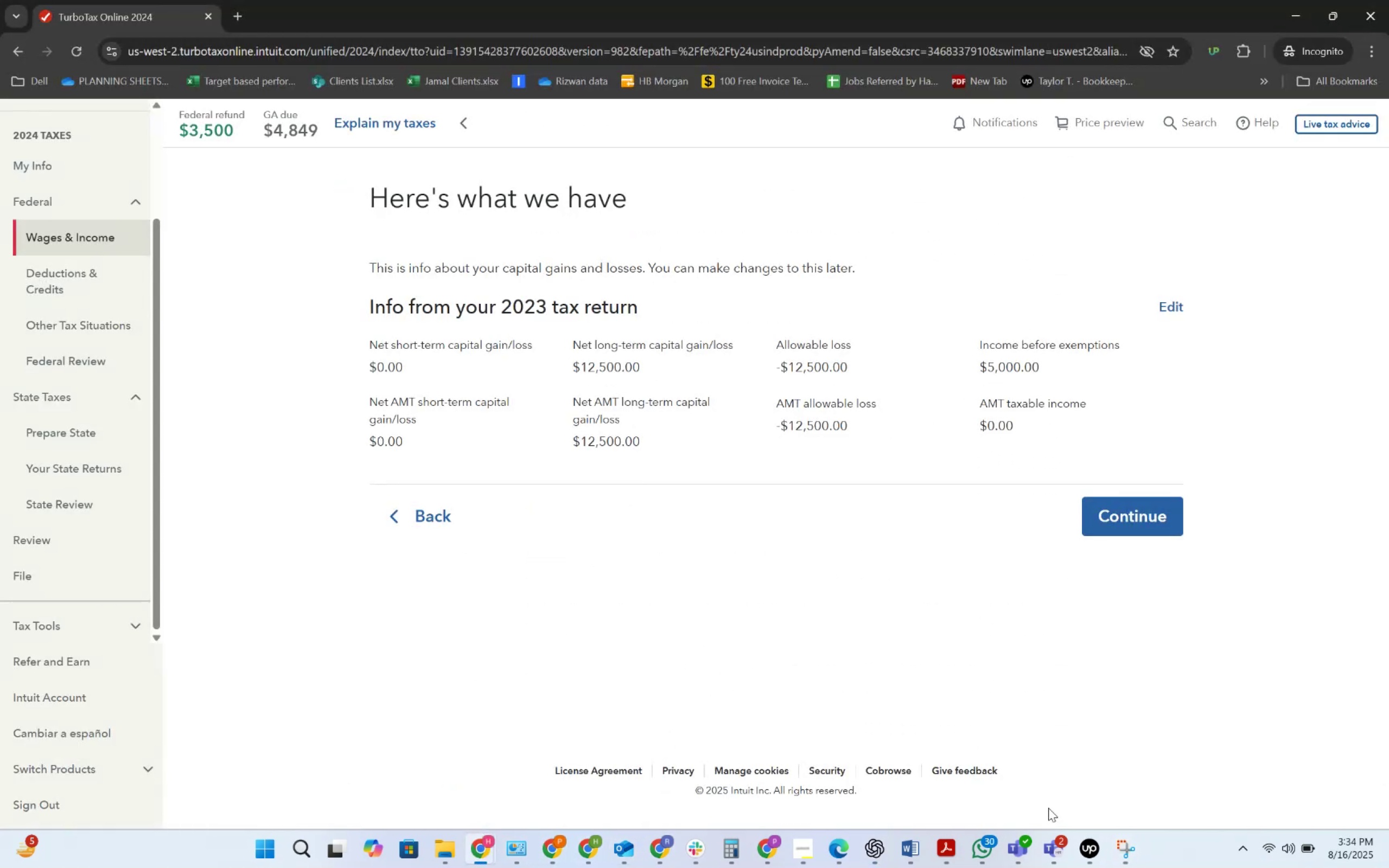 
left_click([1112, 833])
 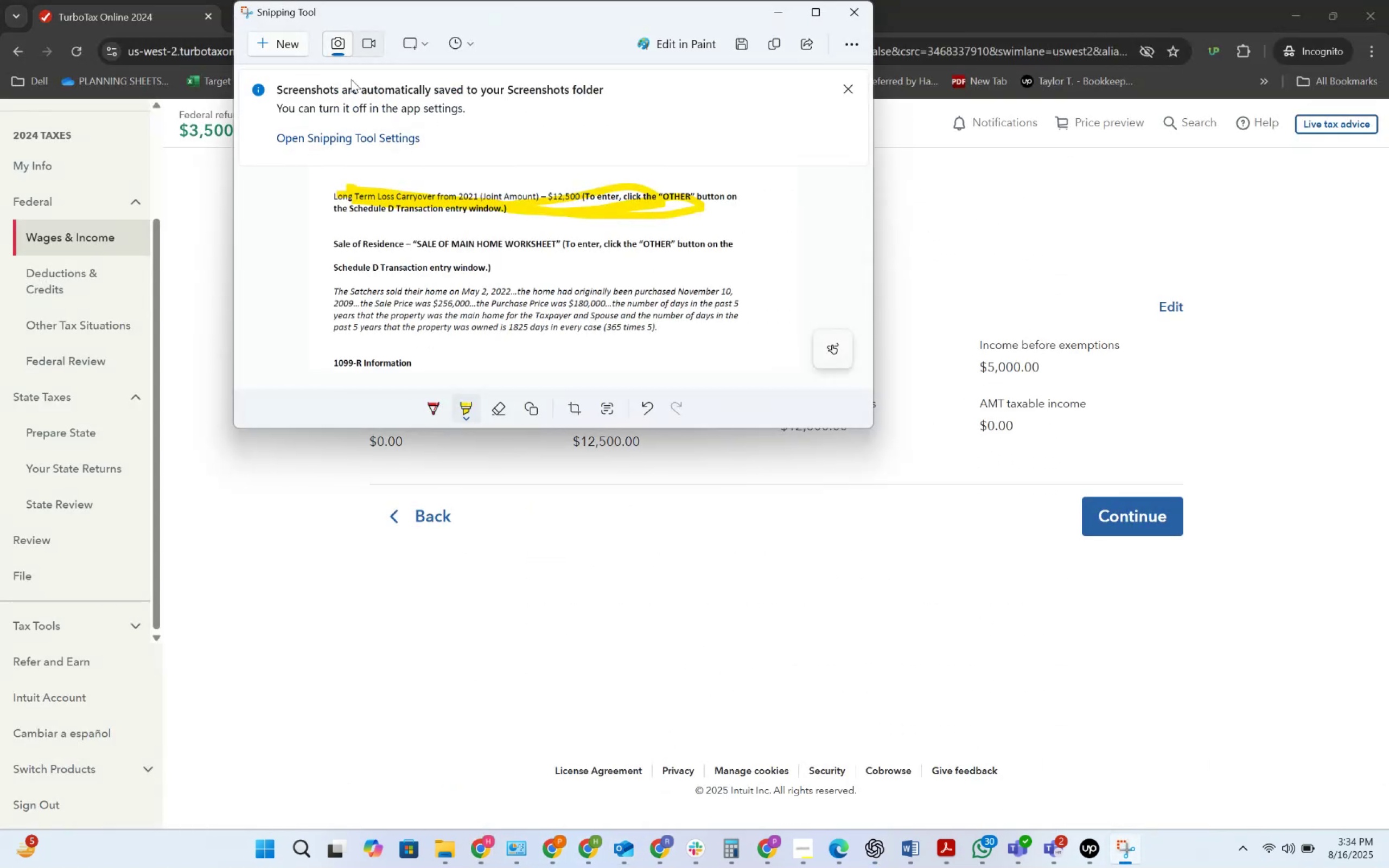 
left_click([289, 54])
 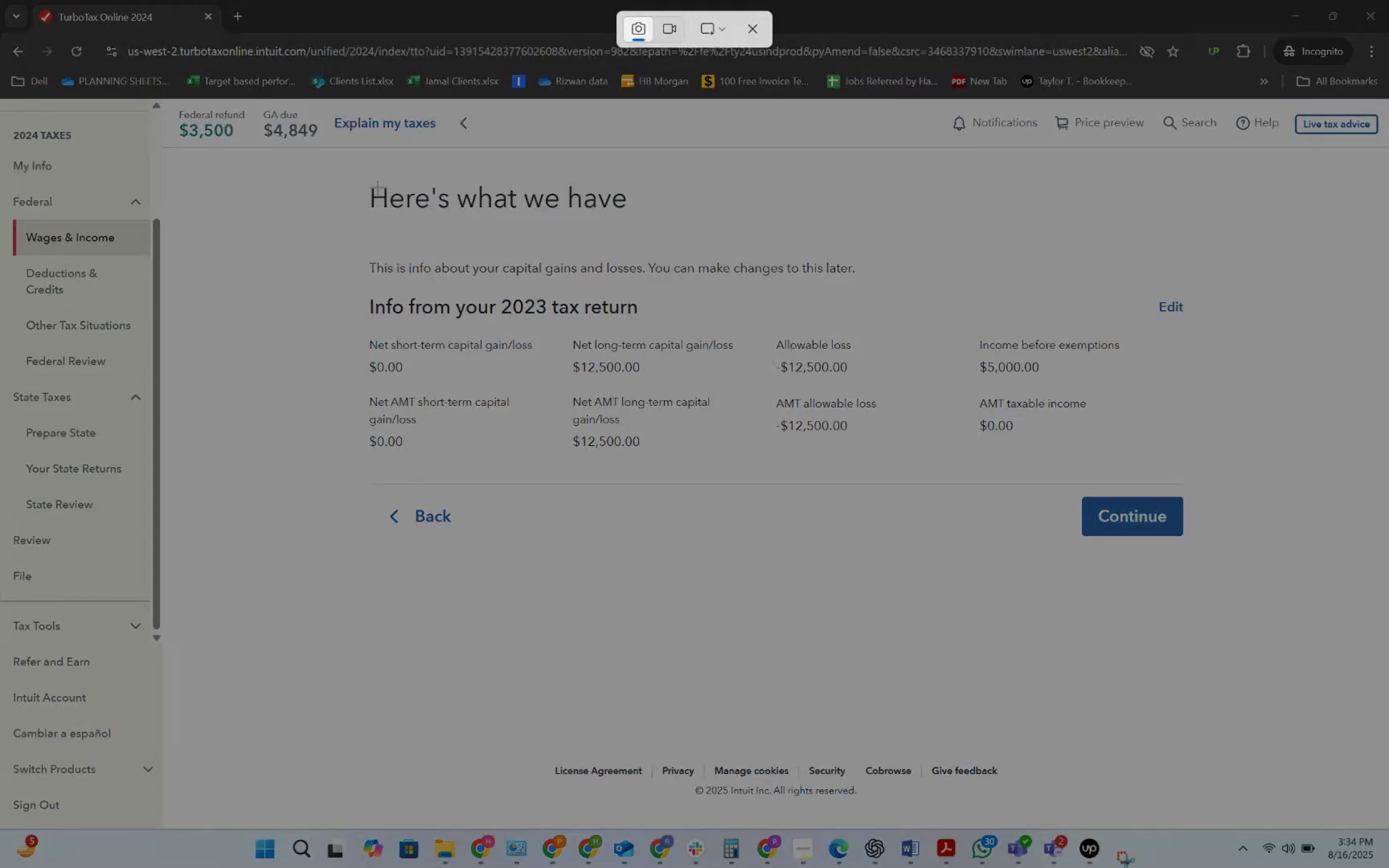 
left_click_drag(start_coordinate=[310, 139], to_coordinate=[1258, 668])
 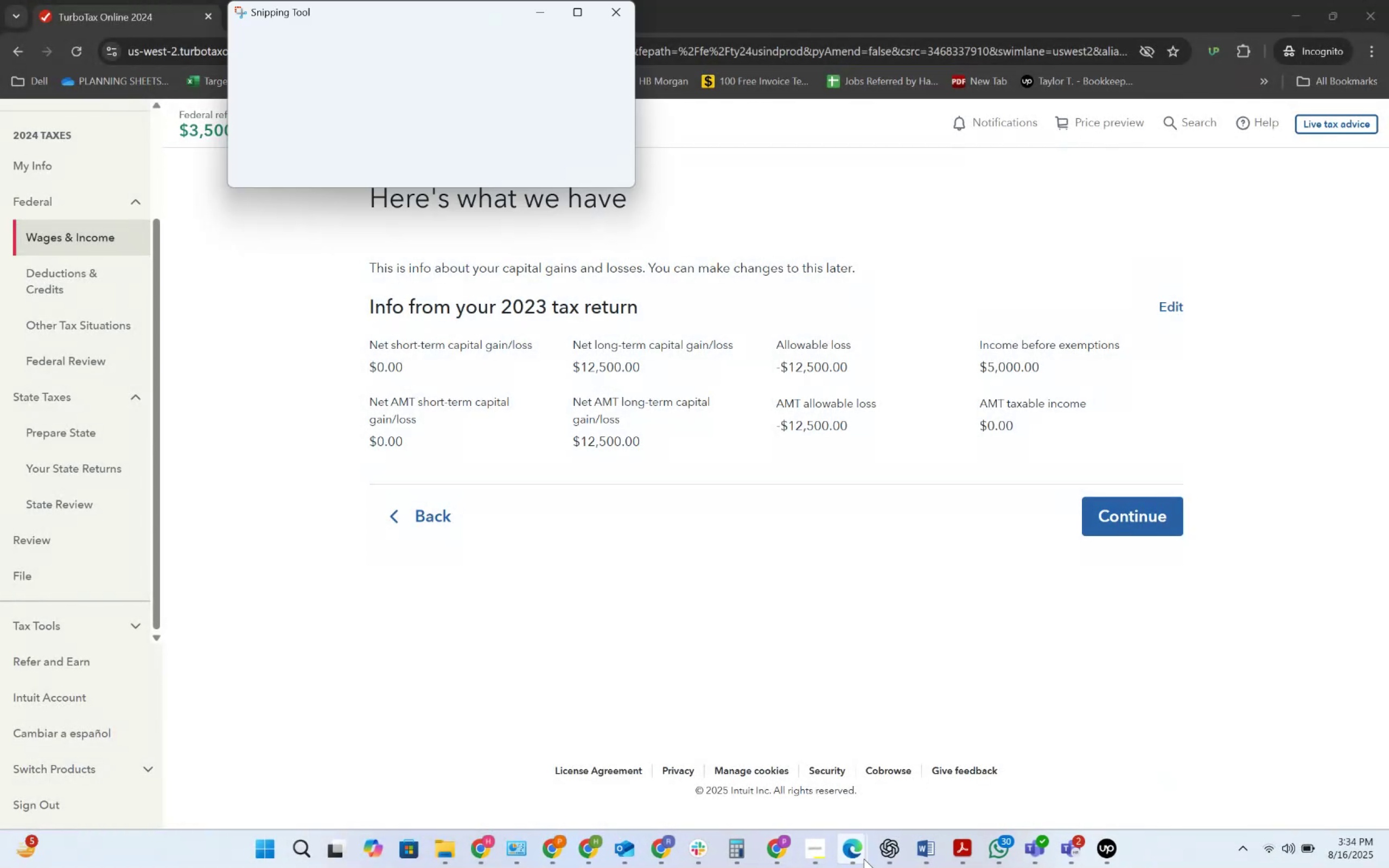 
left_click([877, 856])
 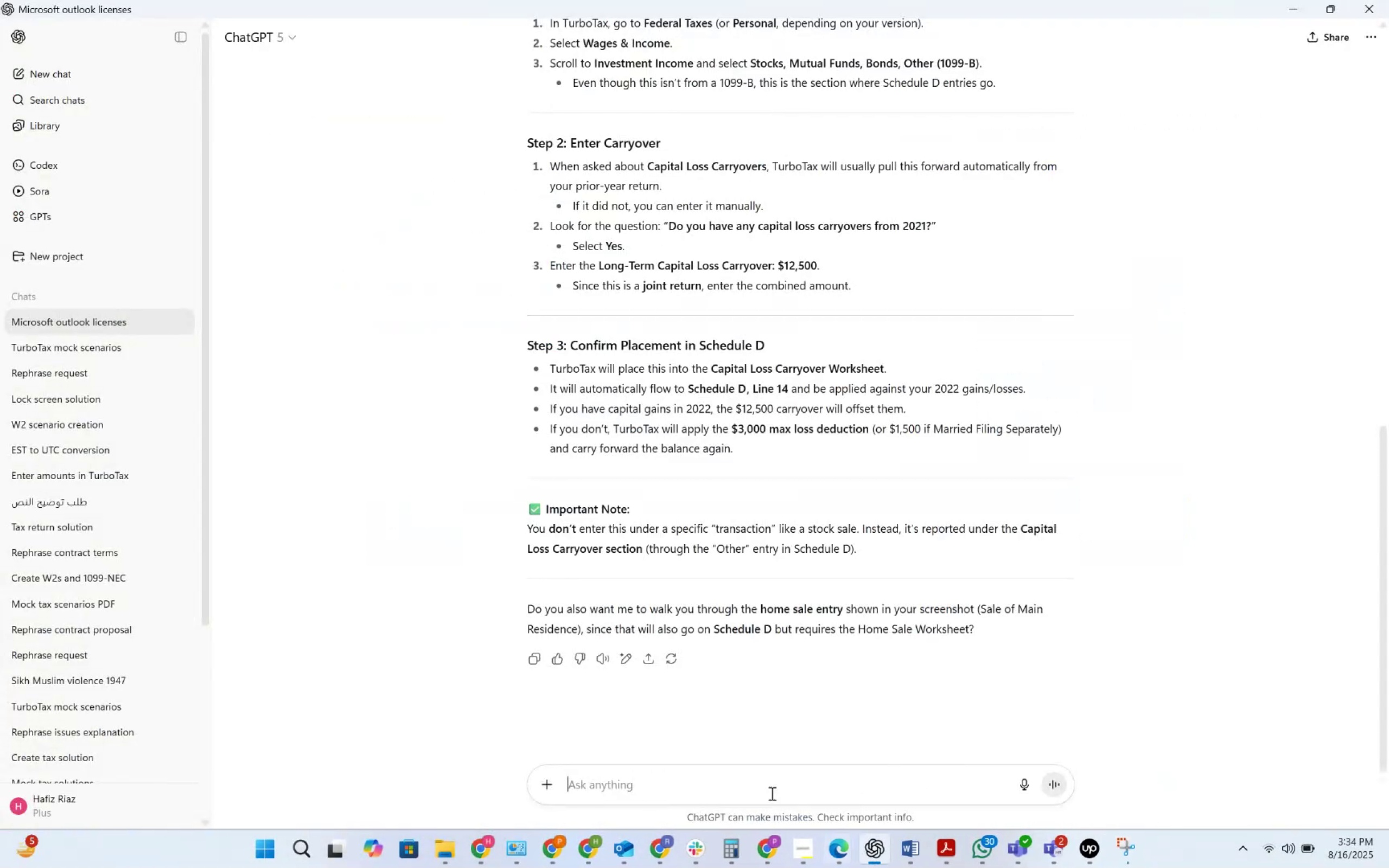 
left_click([735, 776])
 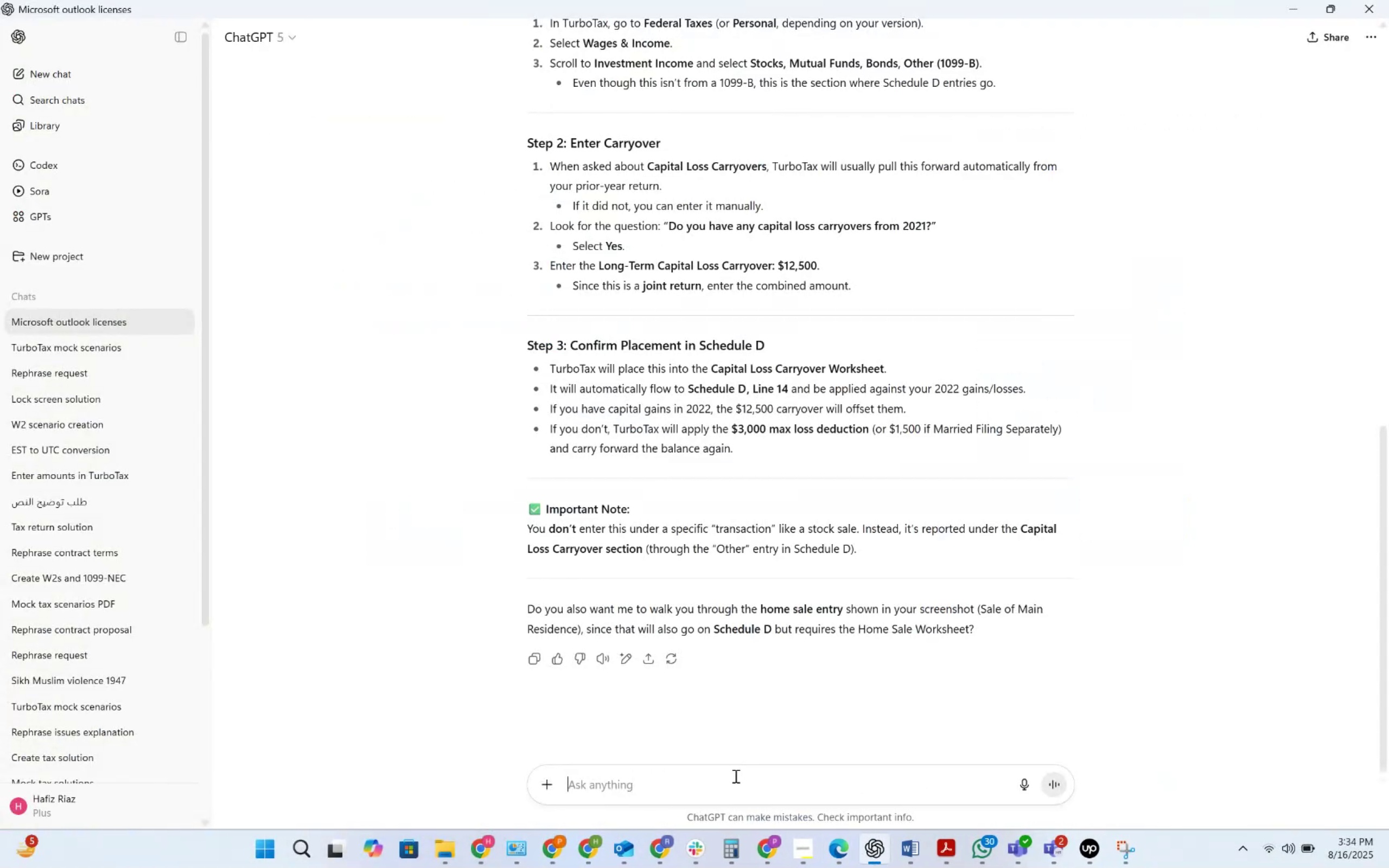 
key(Control+V)
 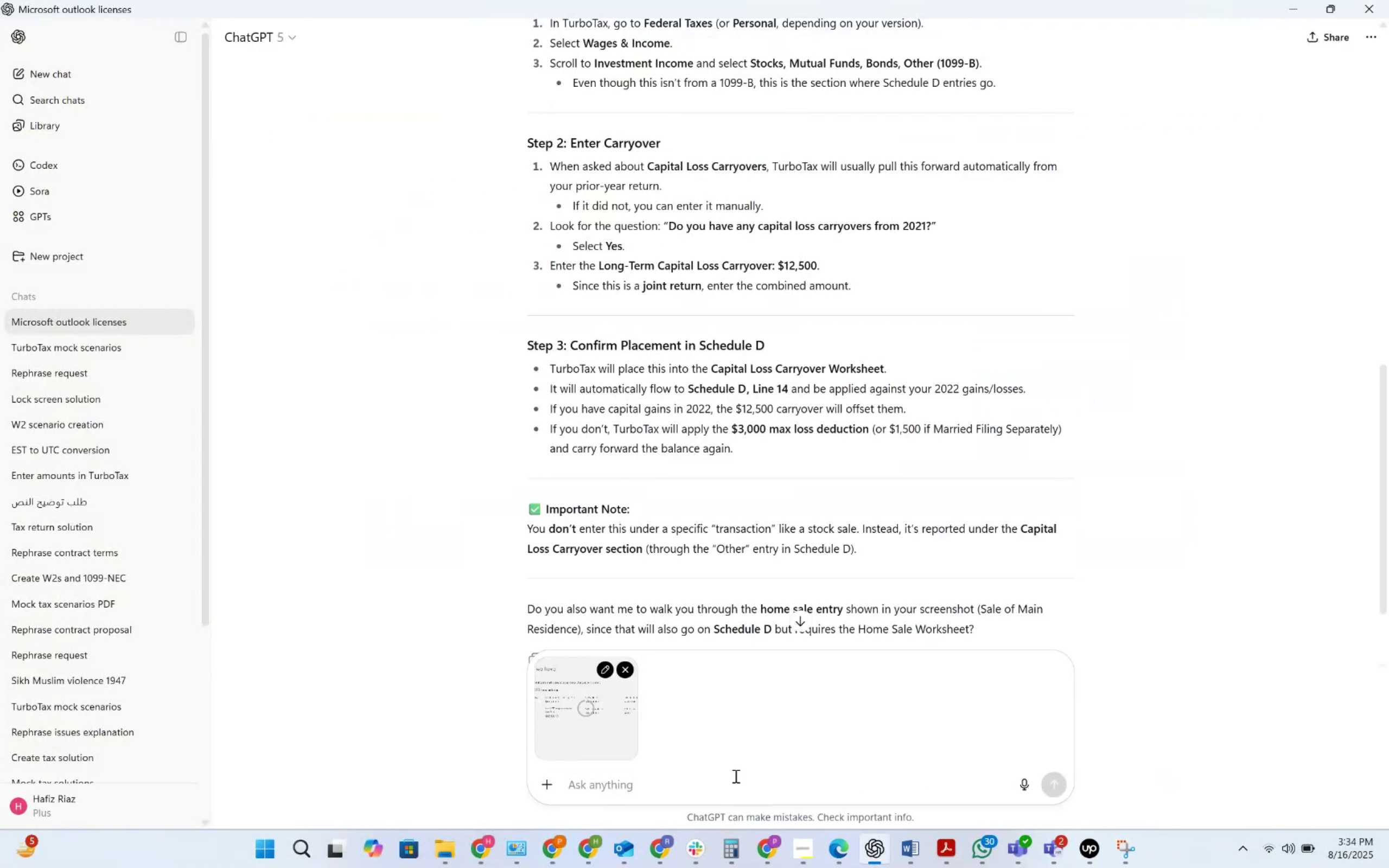 
type(I am having these optin)
key(Backspace)
type(ons here)
 